 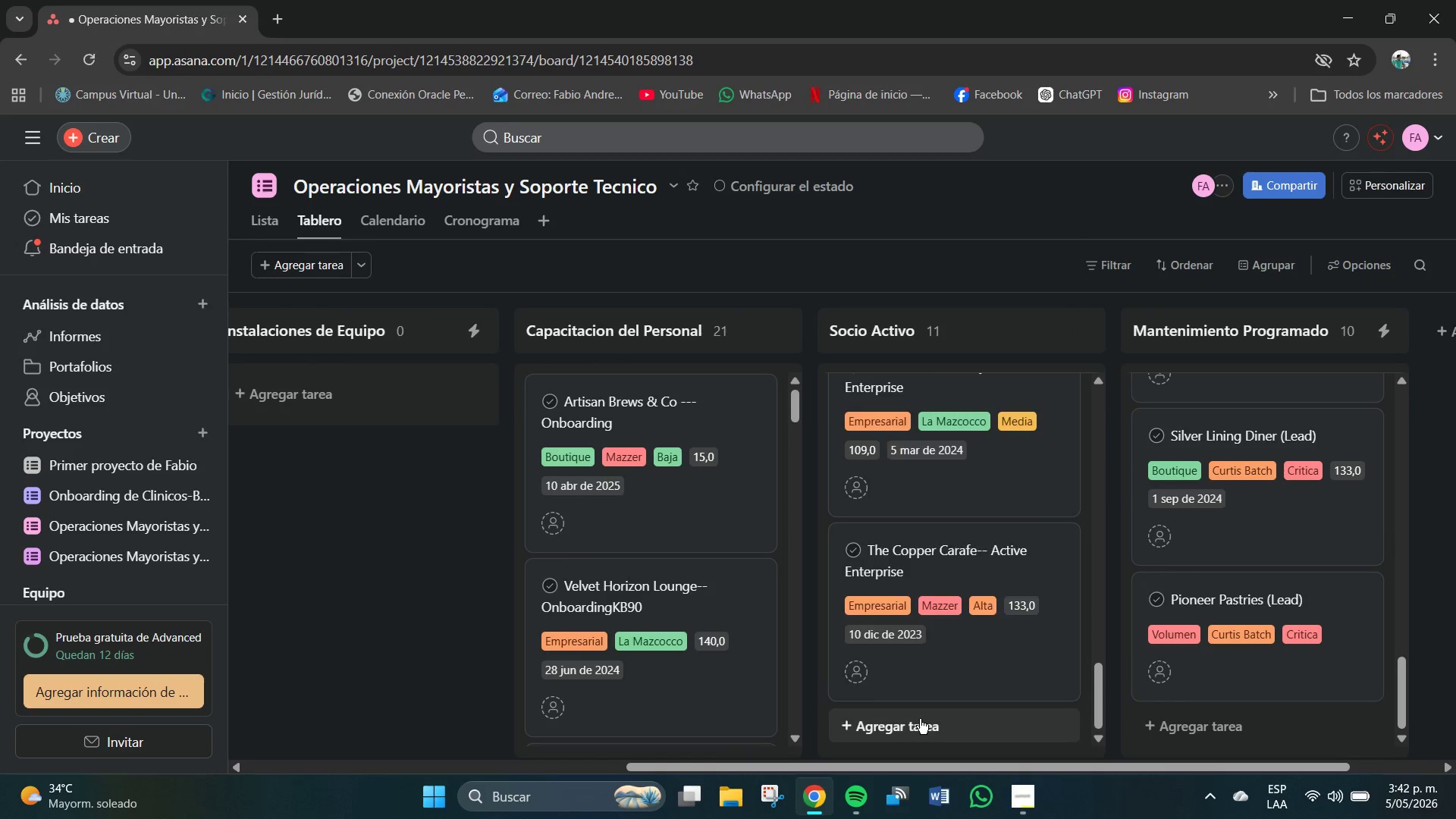 
scroll: coordinate [917, 701], scroll_direction: down, amount: 2.0
 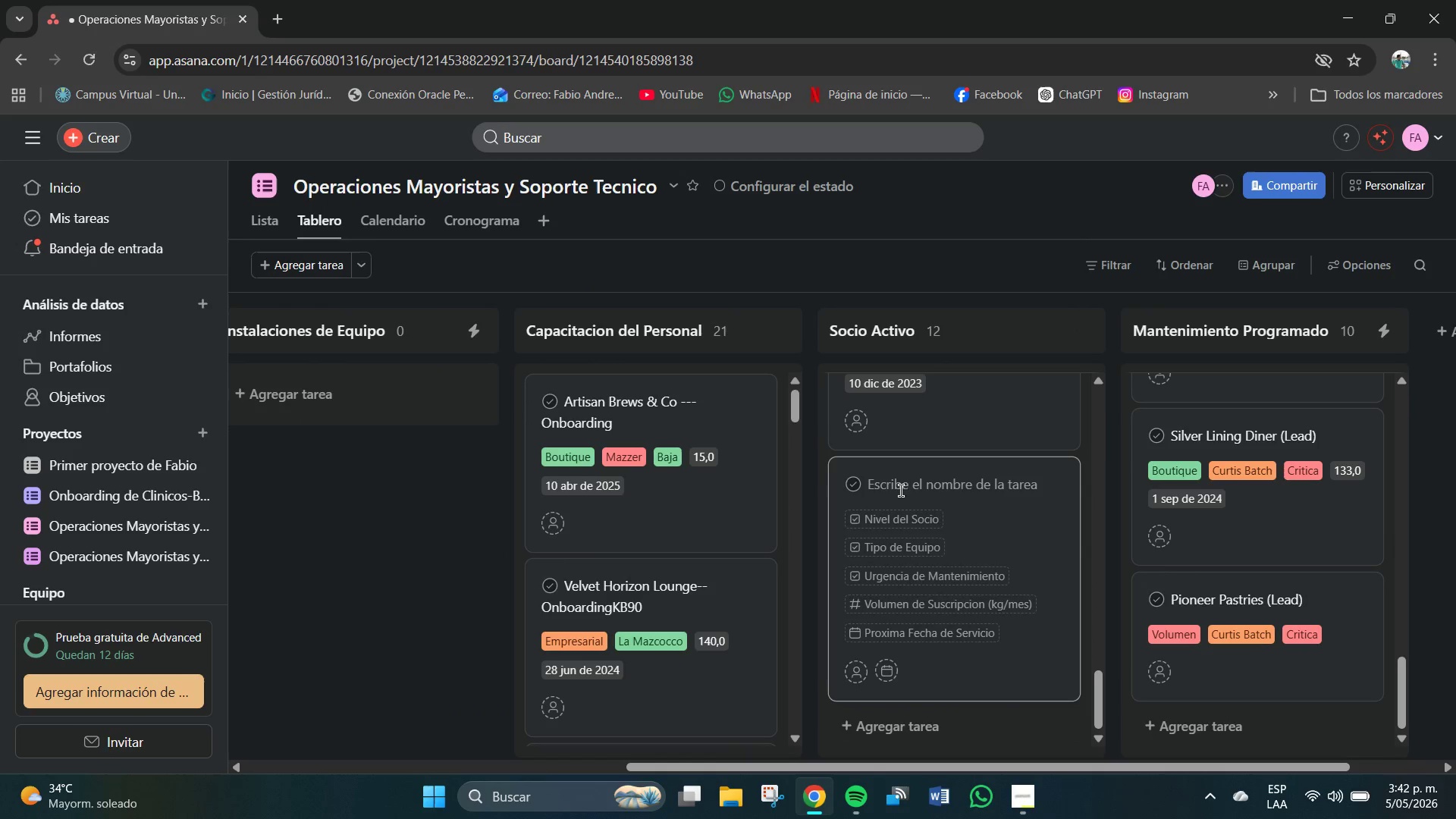 
left_click([901, 491])
 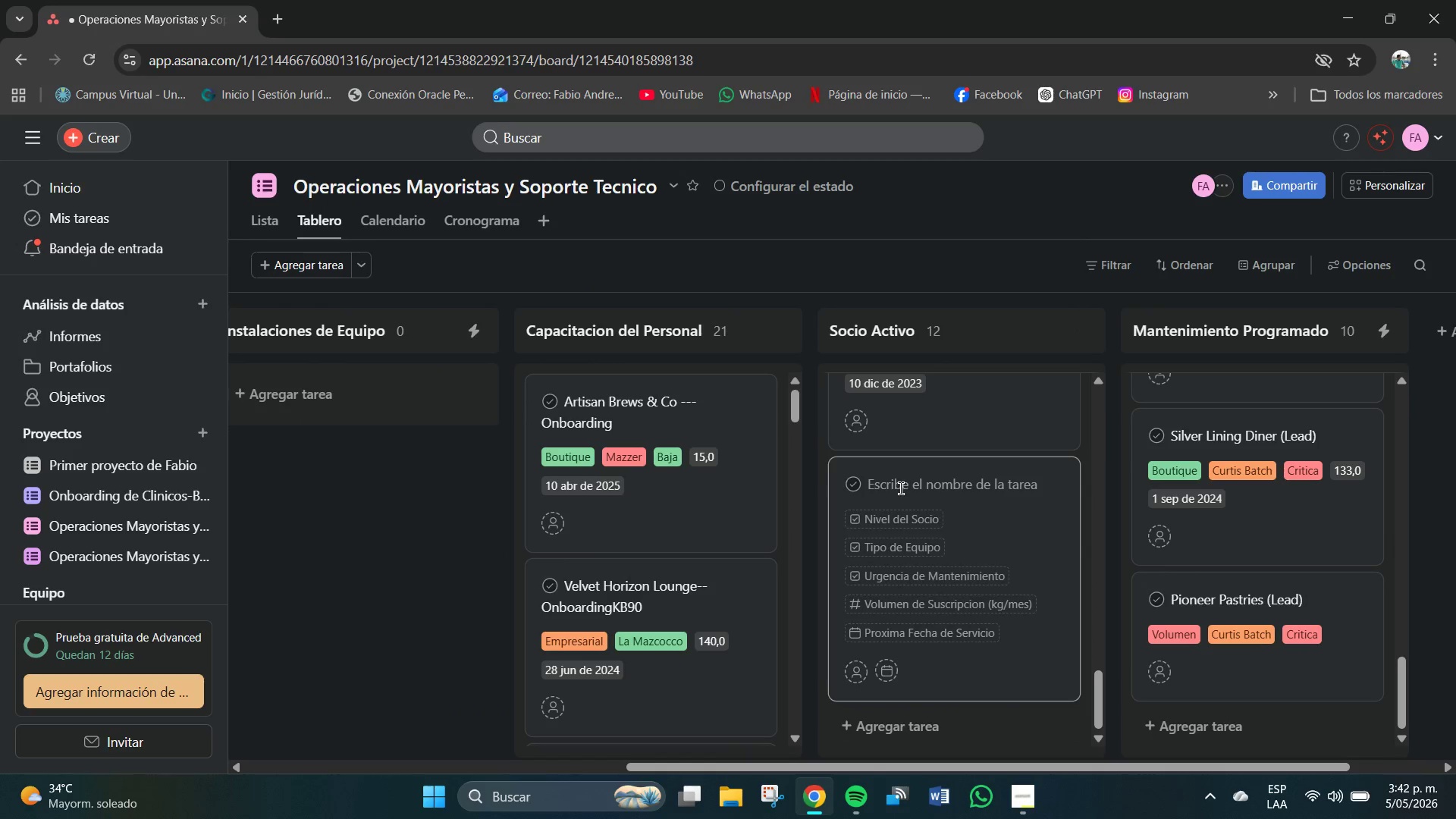 
left_click([901, 488])
 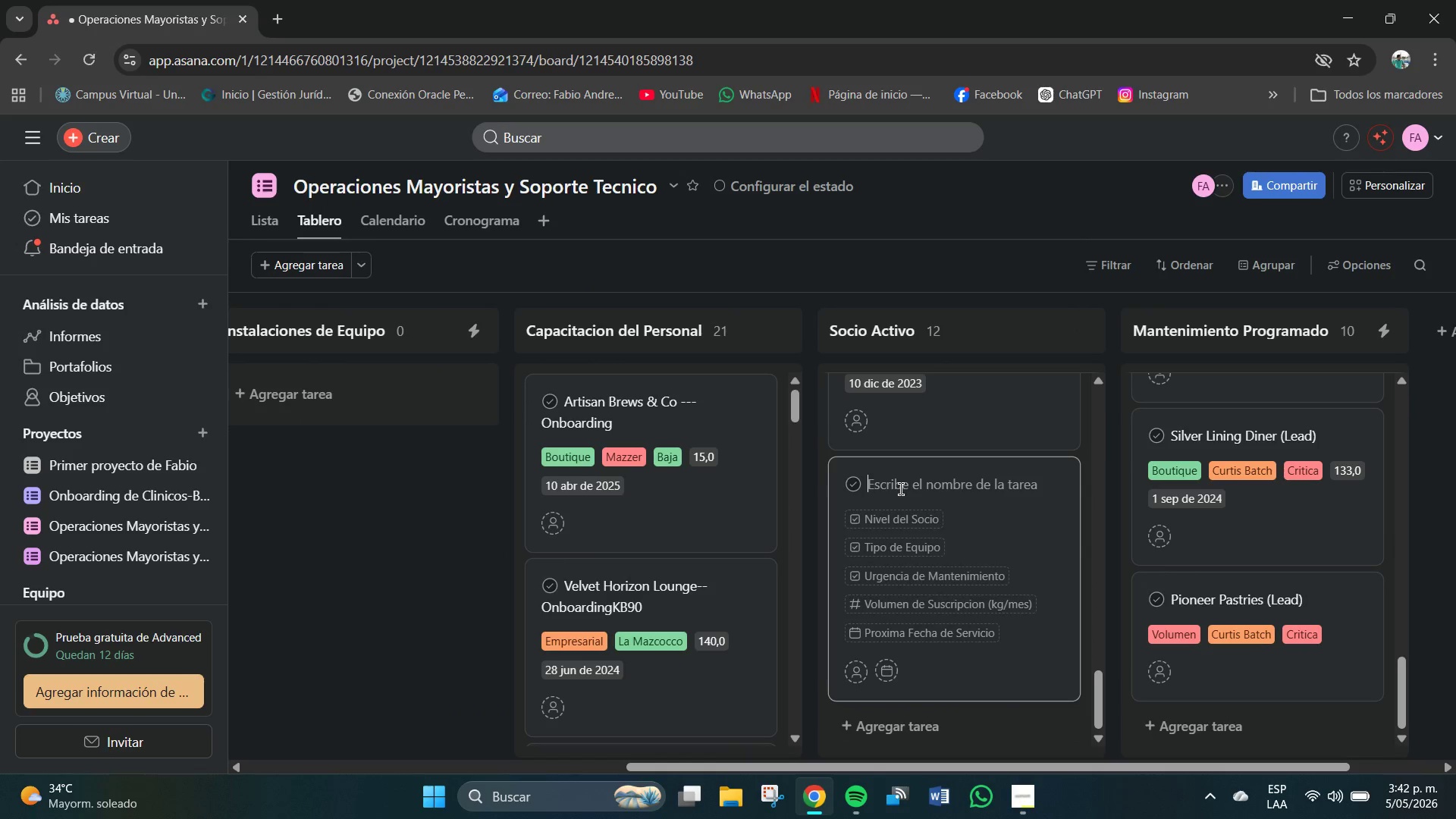 
type(North Stae)
key(Backspace)
type(r )
 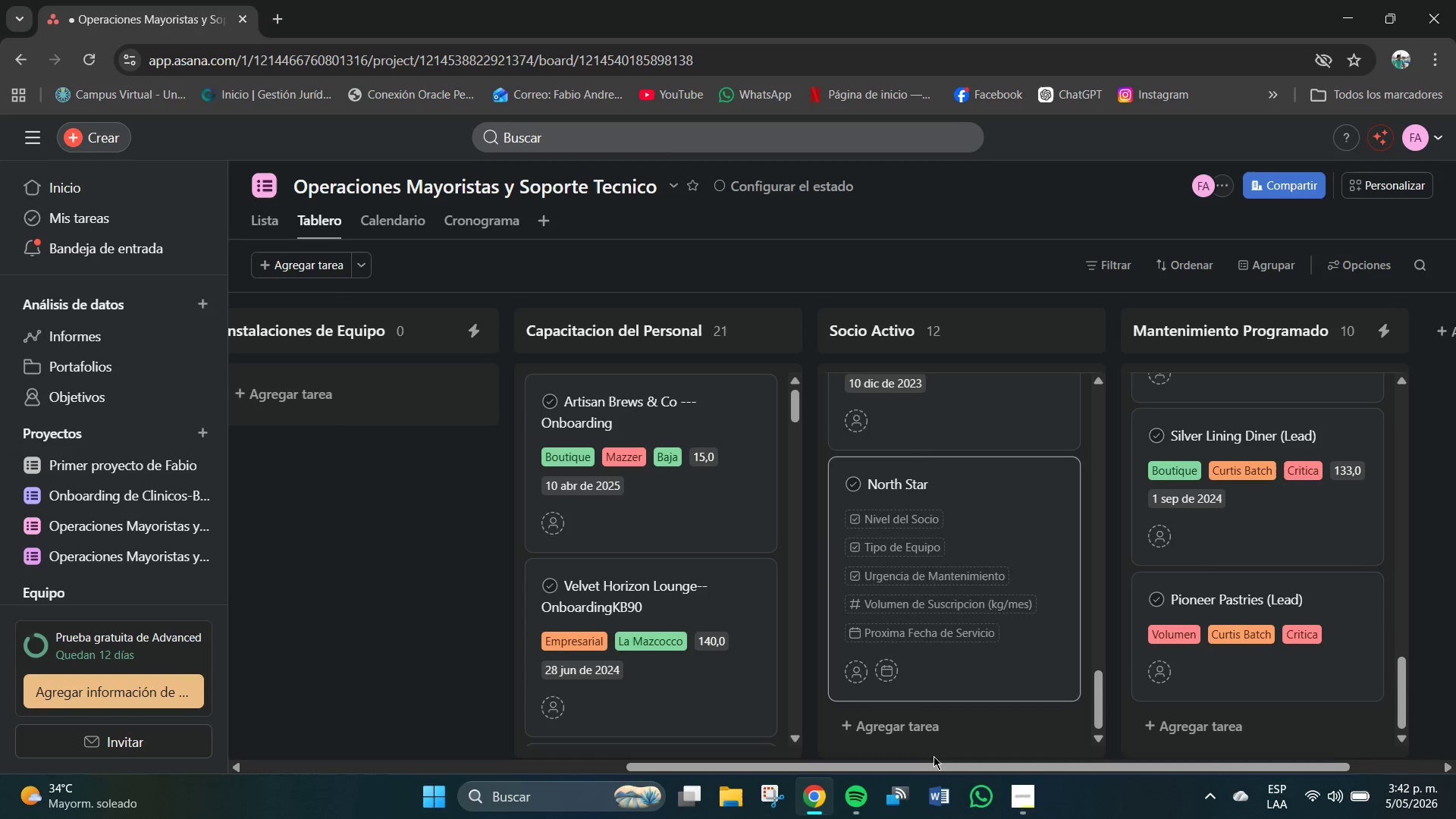 
left_click_drag(start_coordinate=[942, 765], to_coordinate=[1197, 768])
 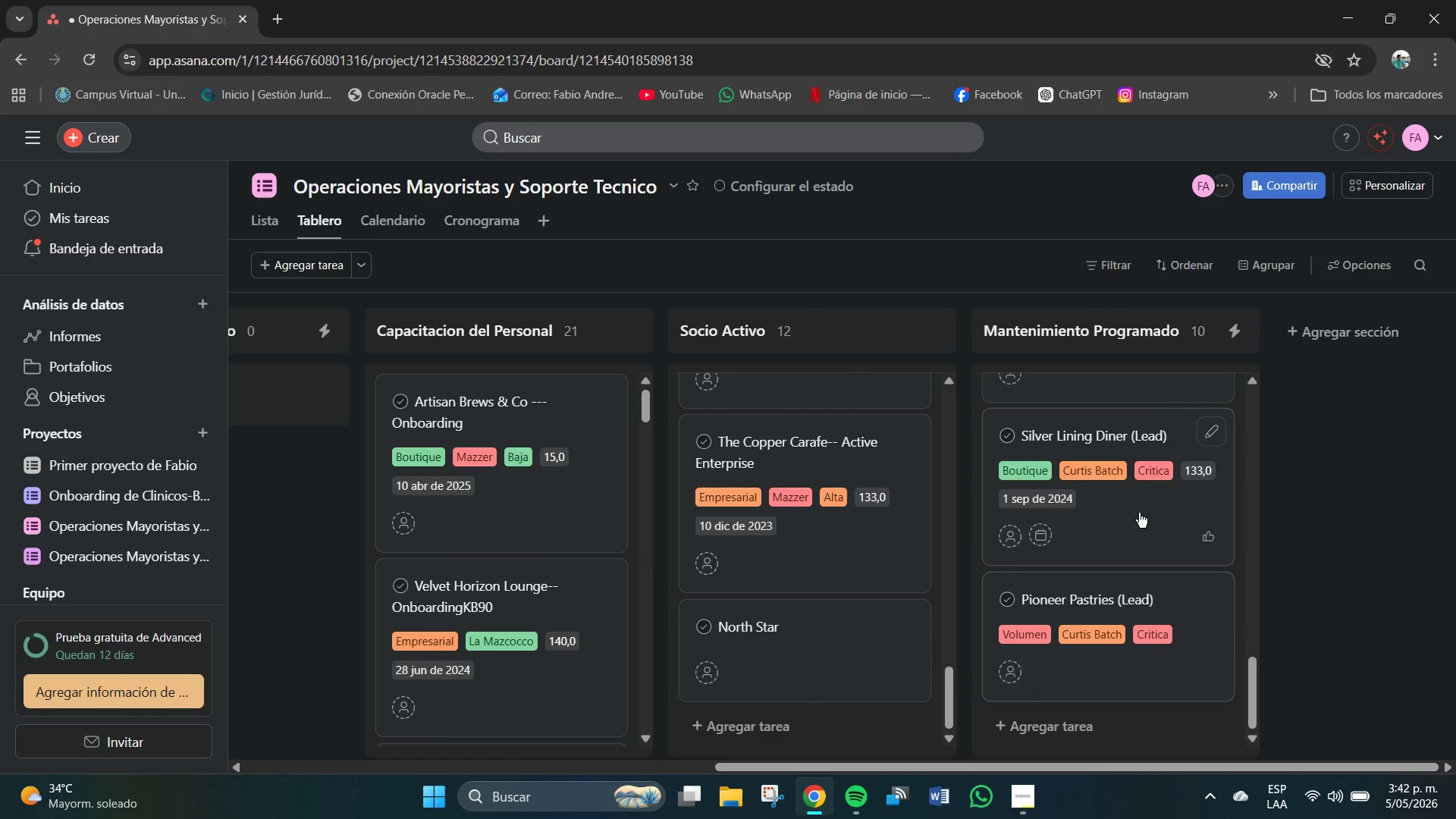 
scroll: coordinate [1139, 513], scroll_direction: up, amount: 25.0
 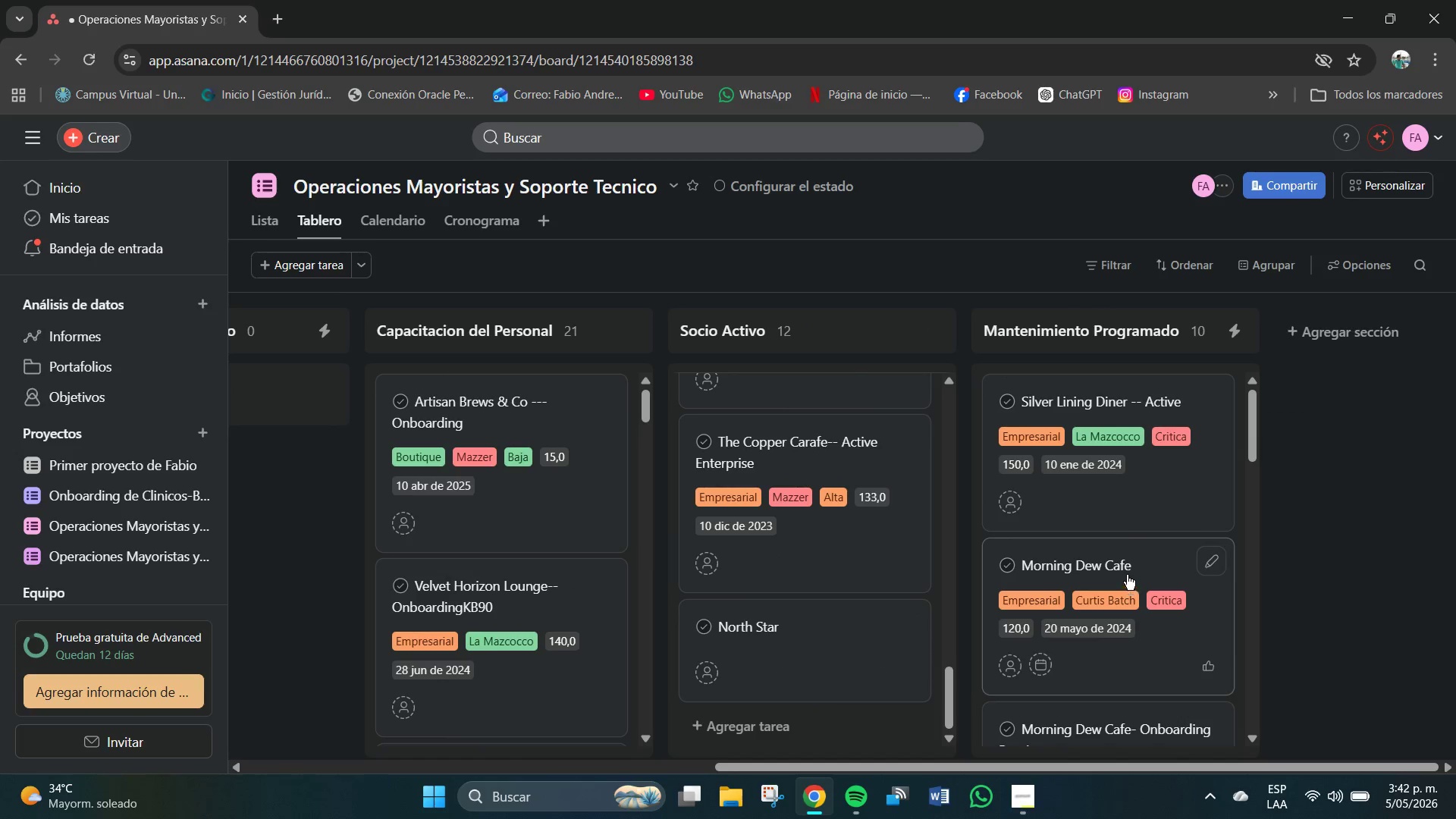 
mouse_move([1118, 513])
 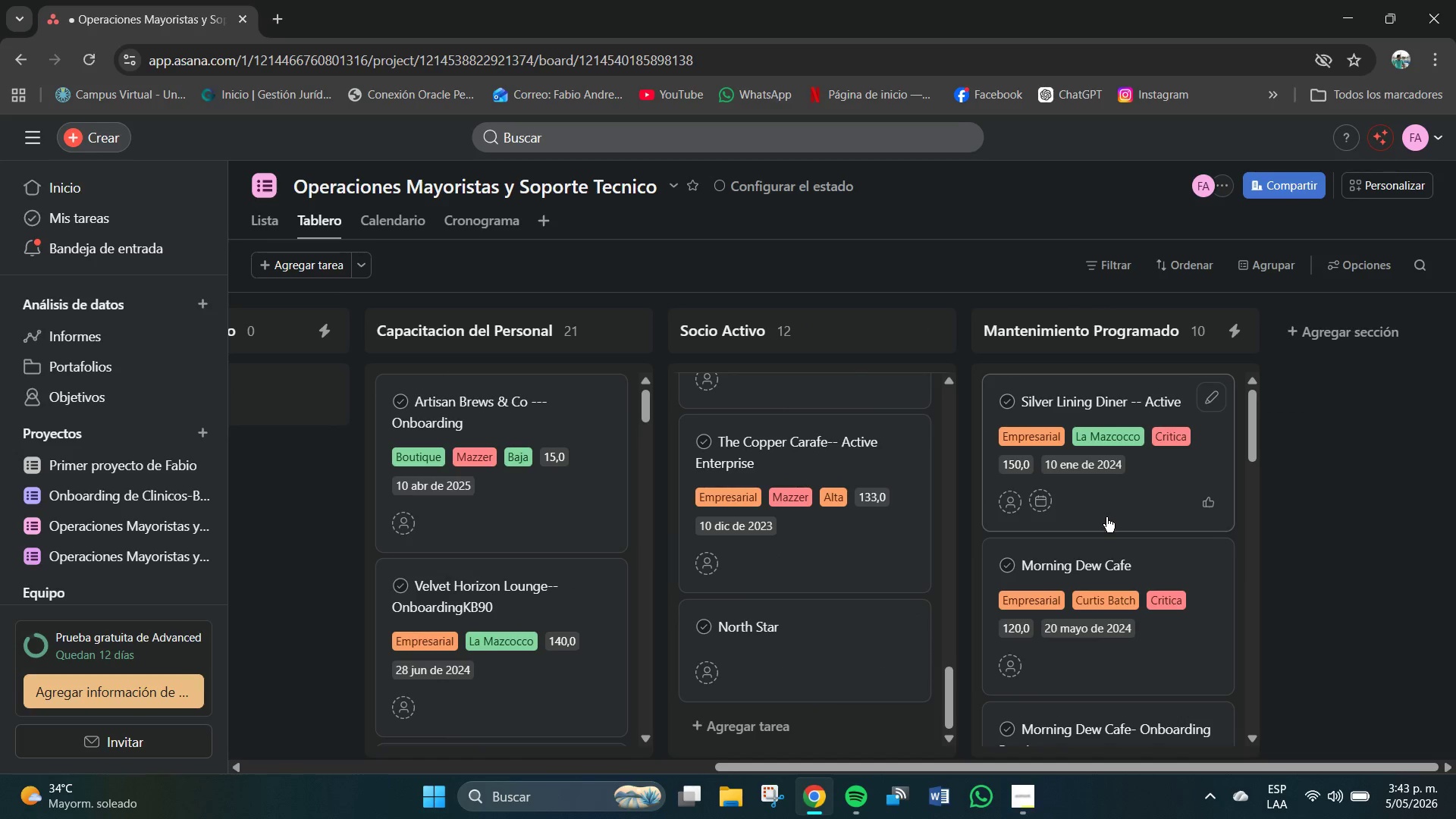 
scroll: coordinate [1106, 557], scroll_direction: none, amount: 0.0
 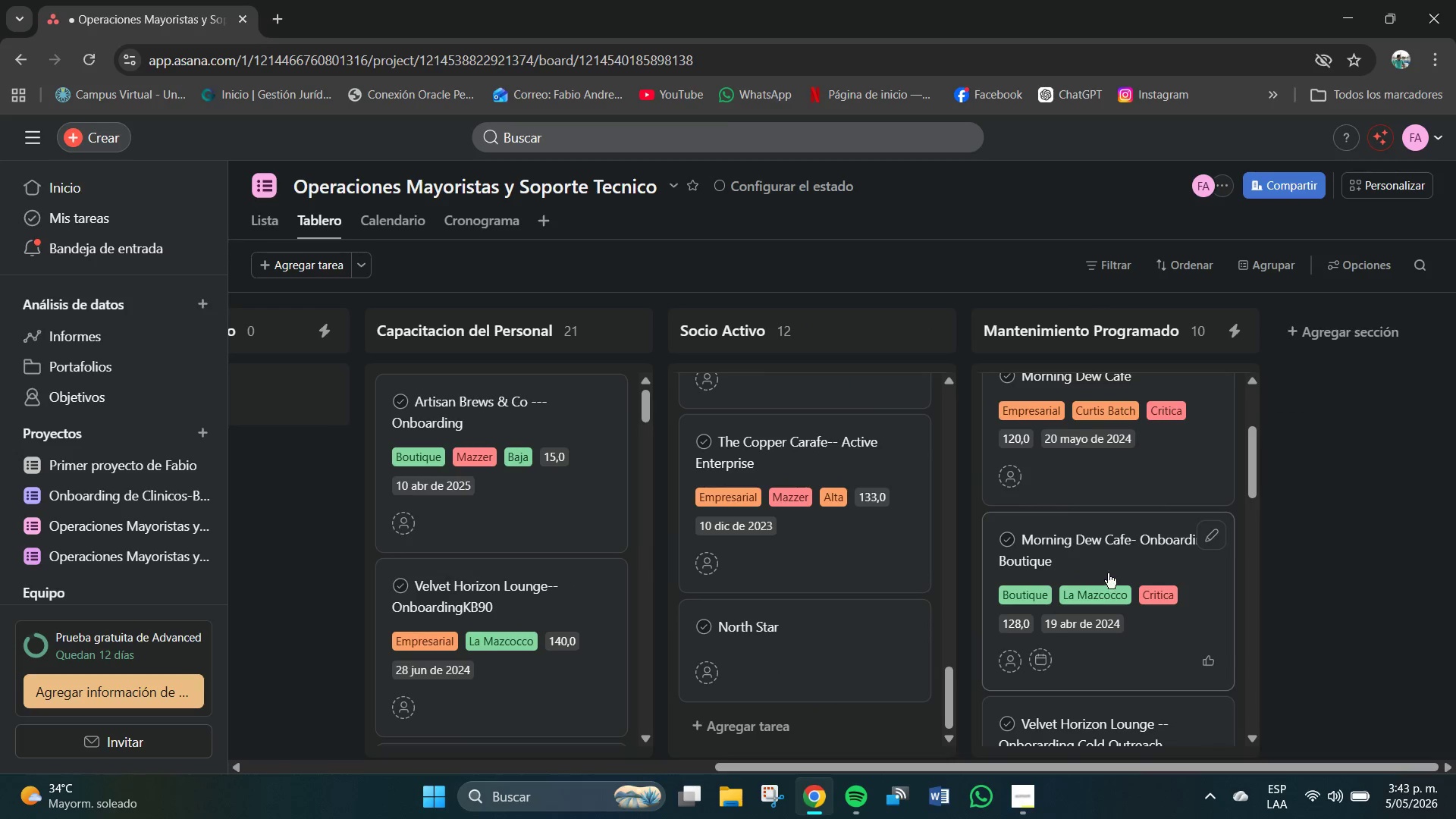 
scroll: coordinate [844, 560], scroll_direction: down, amount: 9.0
 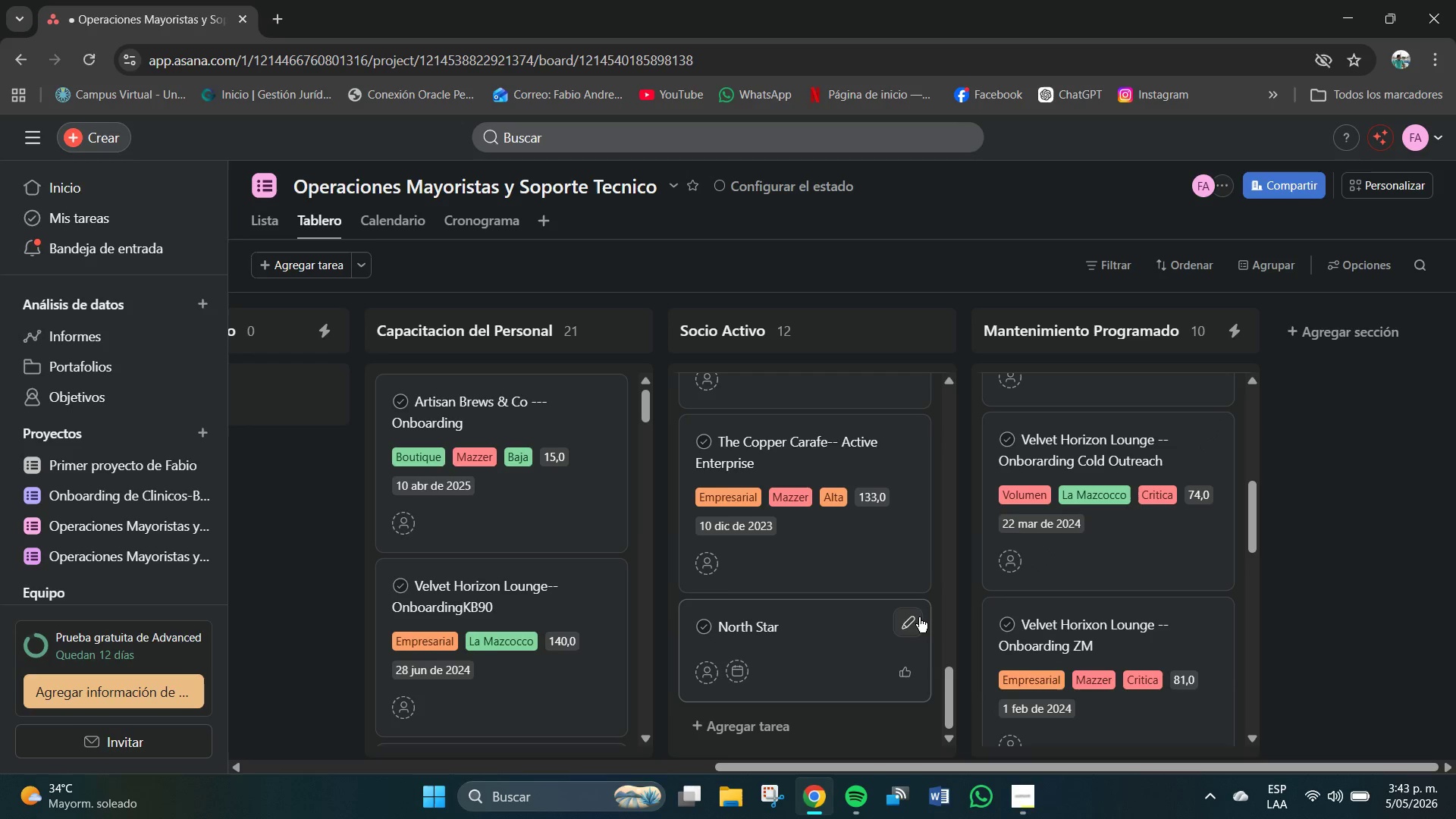 
left_click([919, 617])
 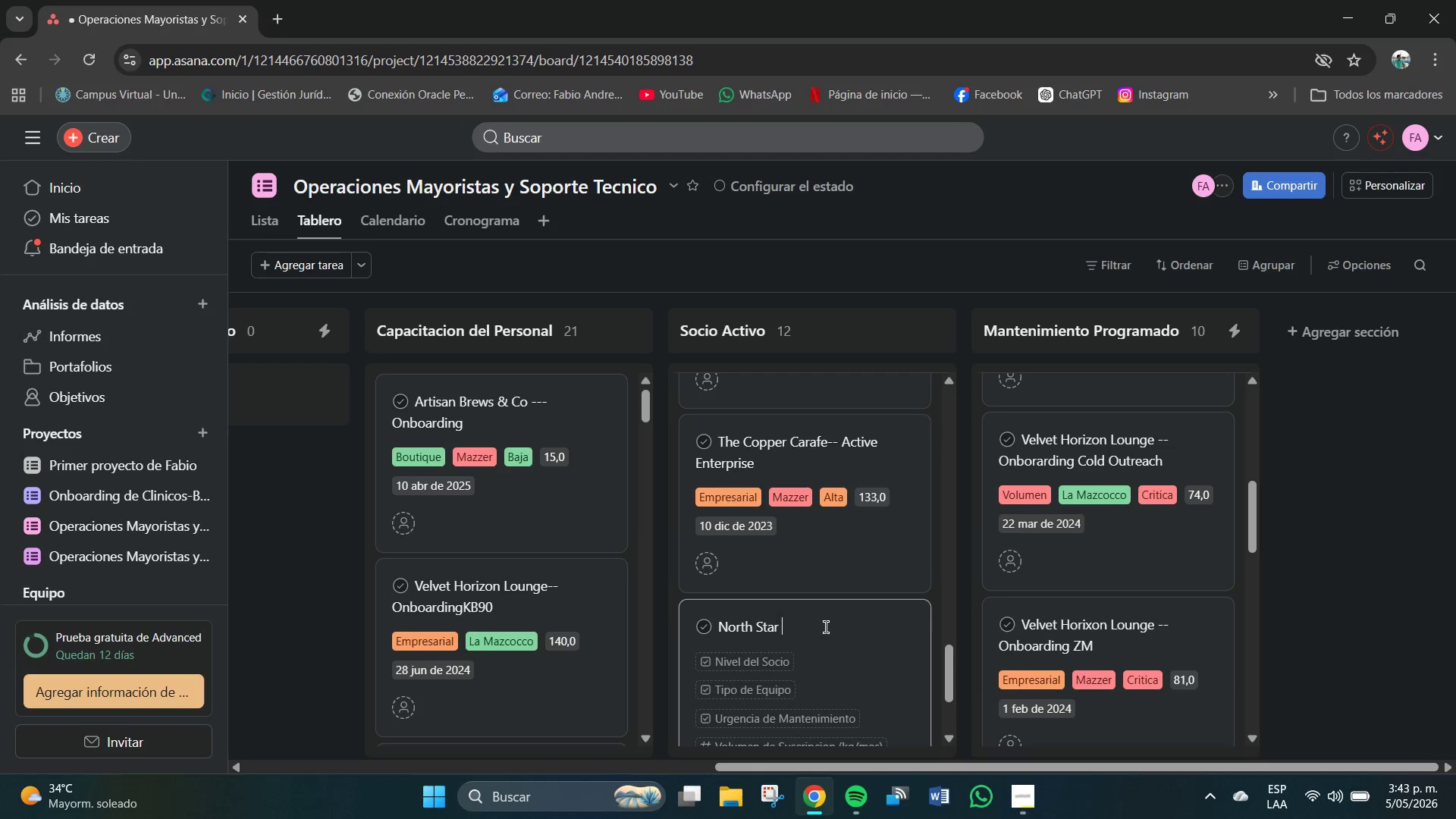 
left_click([826, 629])
 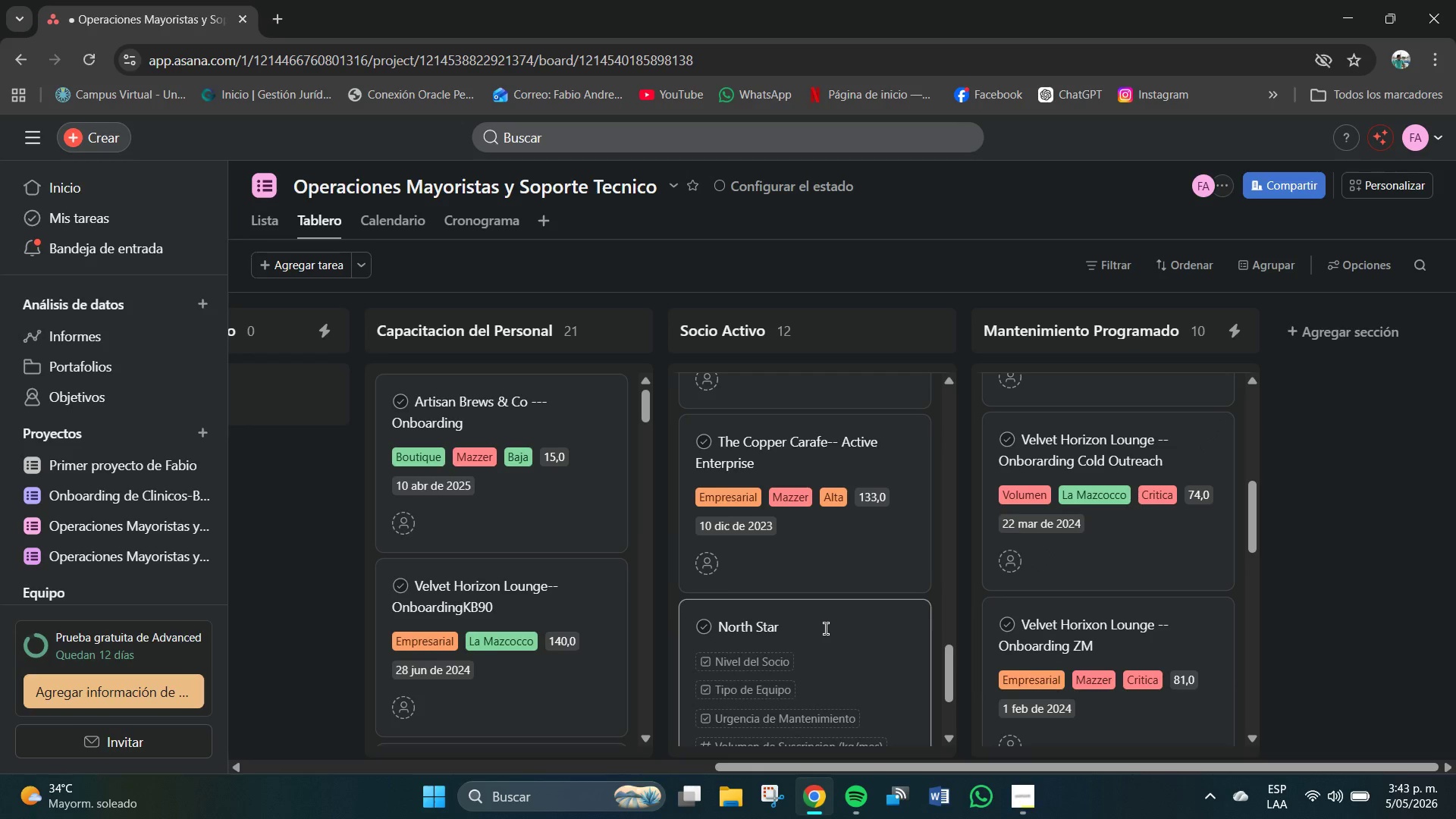 
type(Nos)
key(Backspace)
type(shery)
 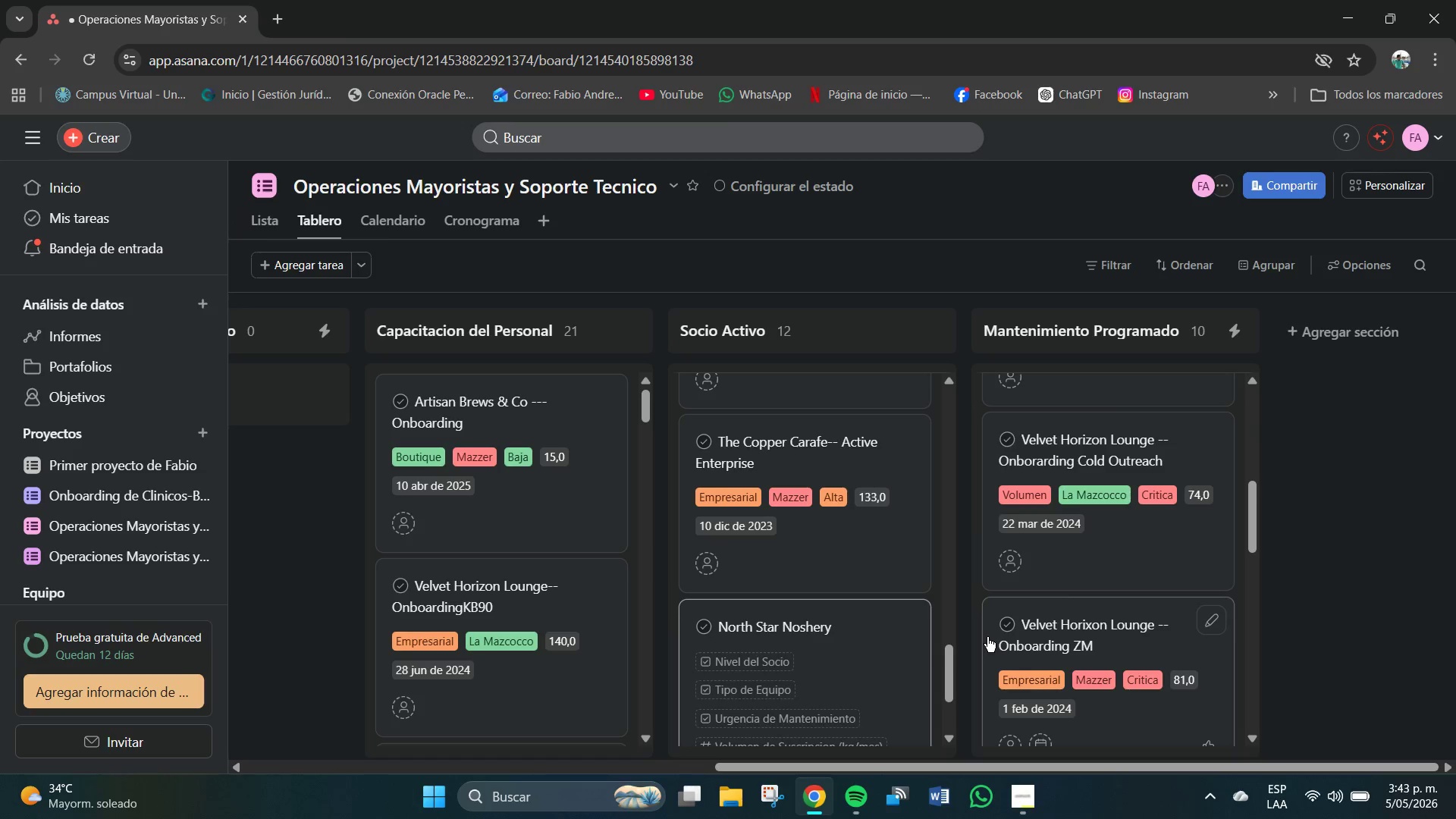 
type(-- Acrive)
key(Backspace)
key(Backspace)
key(Backspace)
key(Backspace)
type(tive Trade Show)
 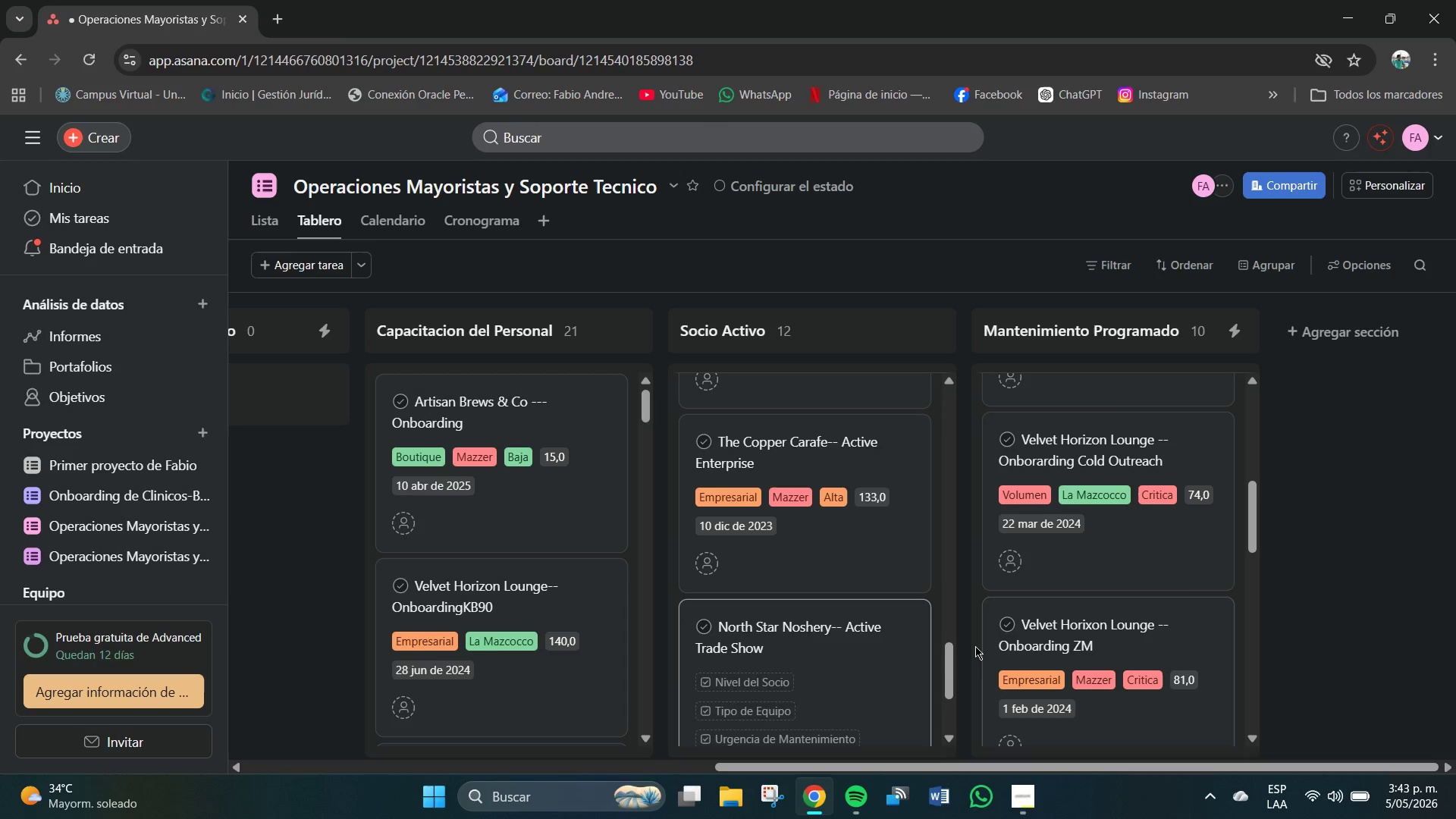 
scroll: coordinate [805, 632], scroll_direction: down, amount: 2.0
 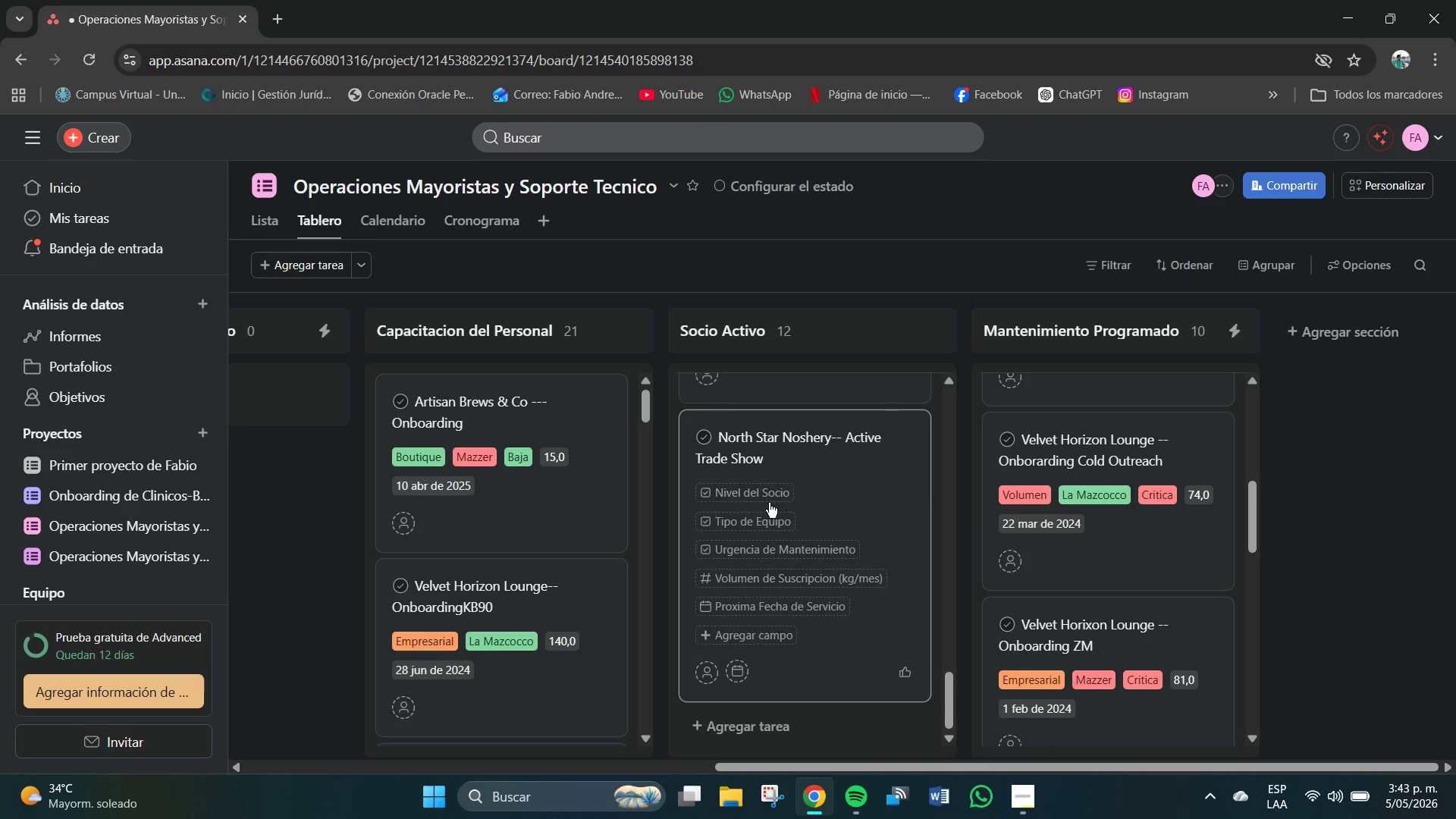 
left_click([749, 489])
 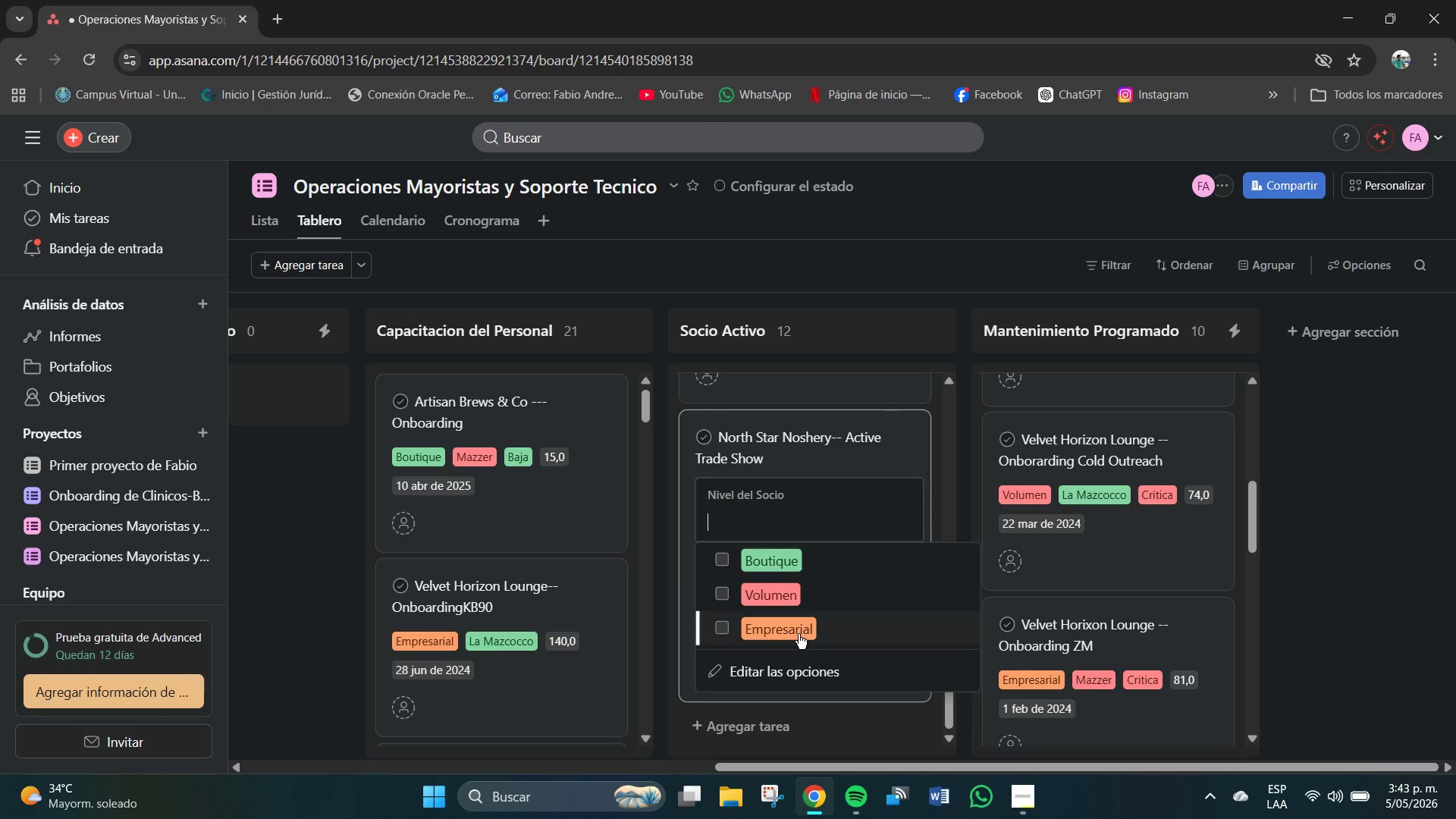 
left_click([785, 627])
 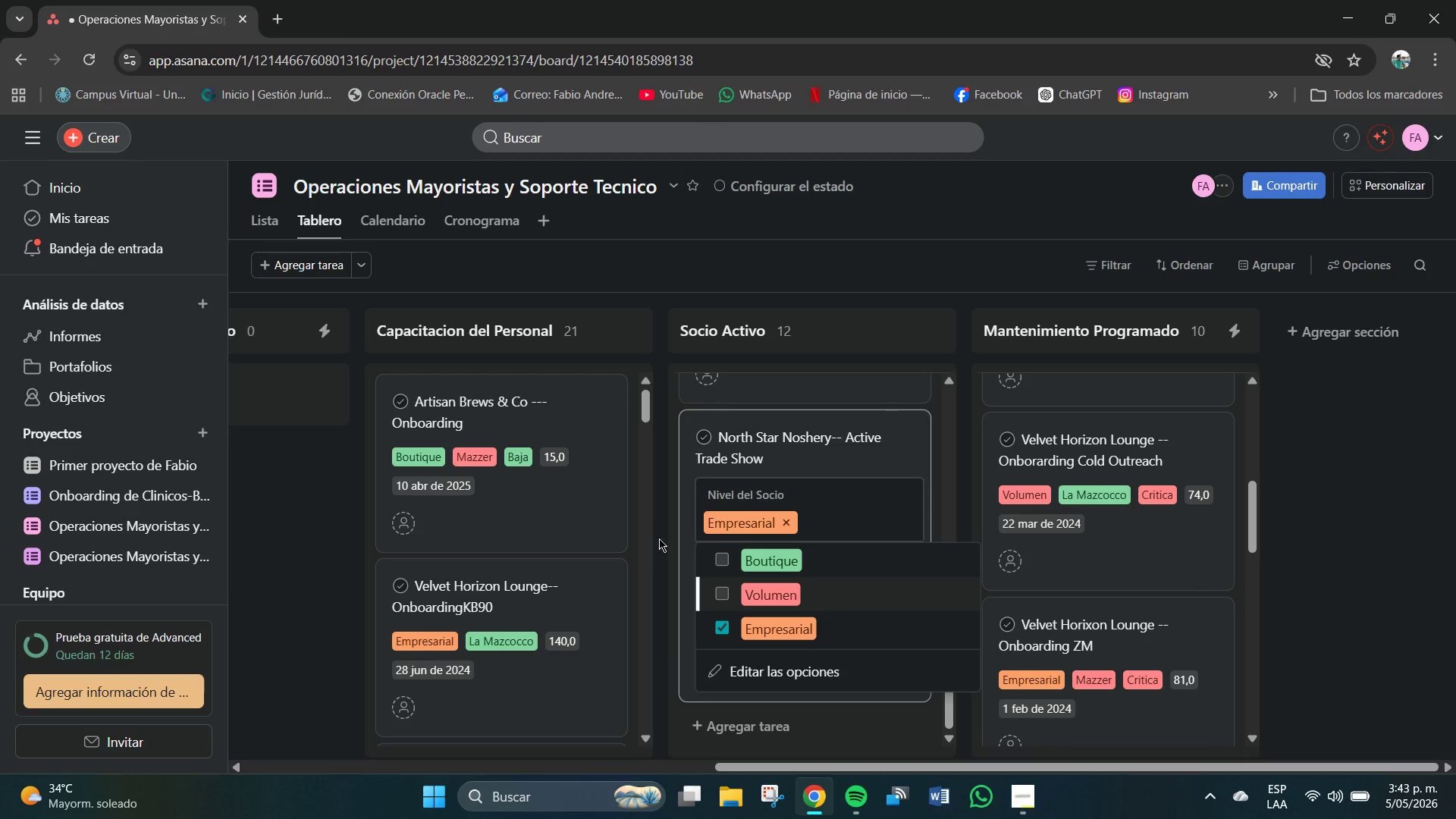 
left_click([688, 507])
 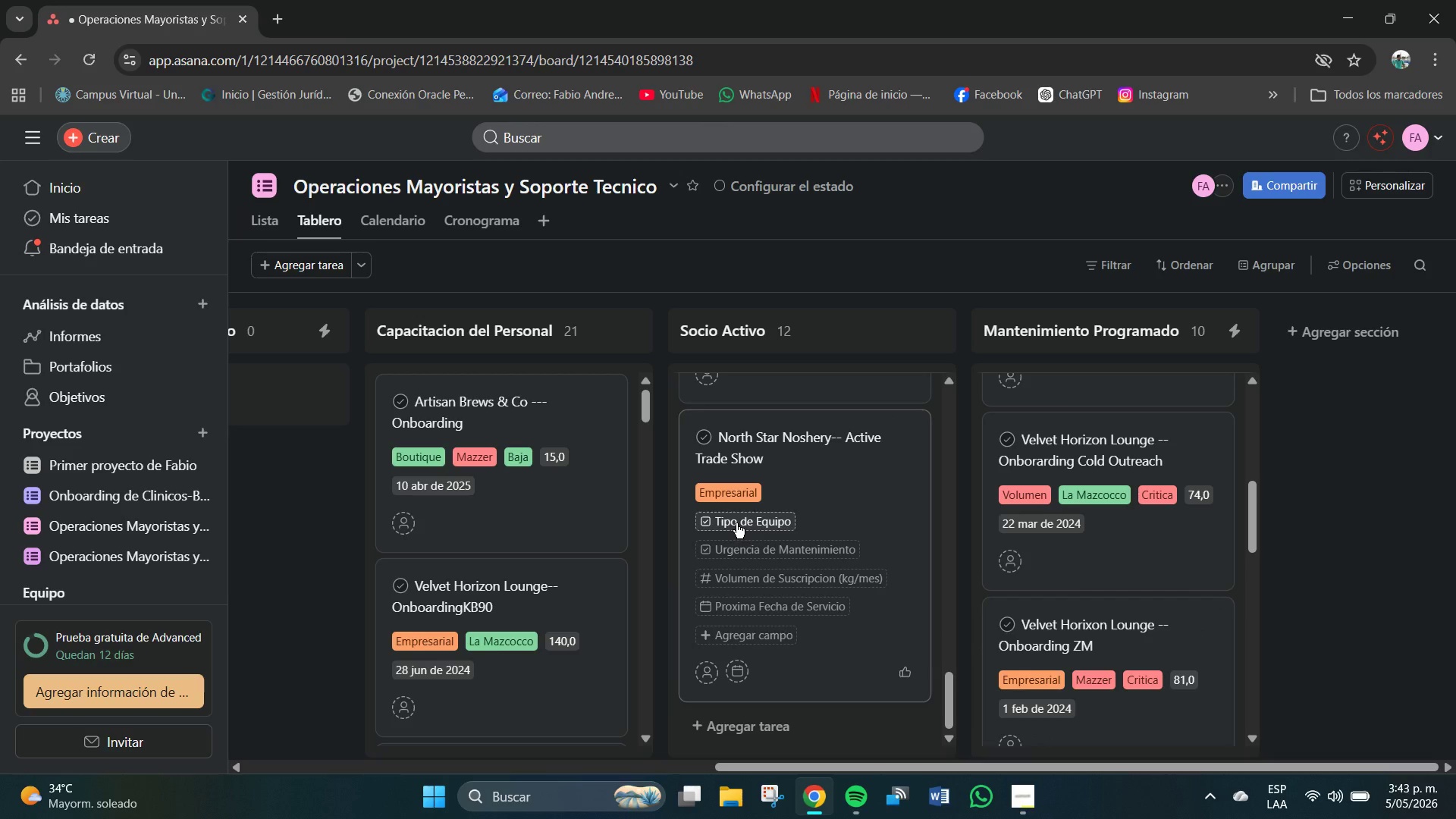 
left_click([736, 523])
 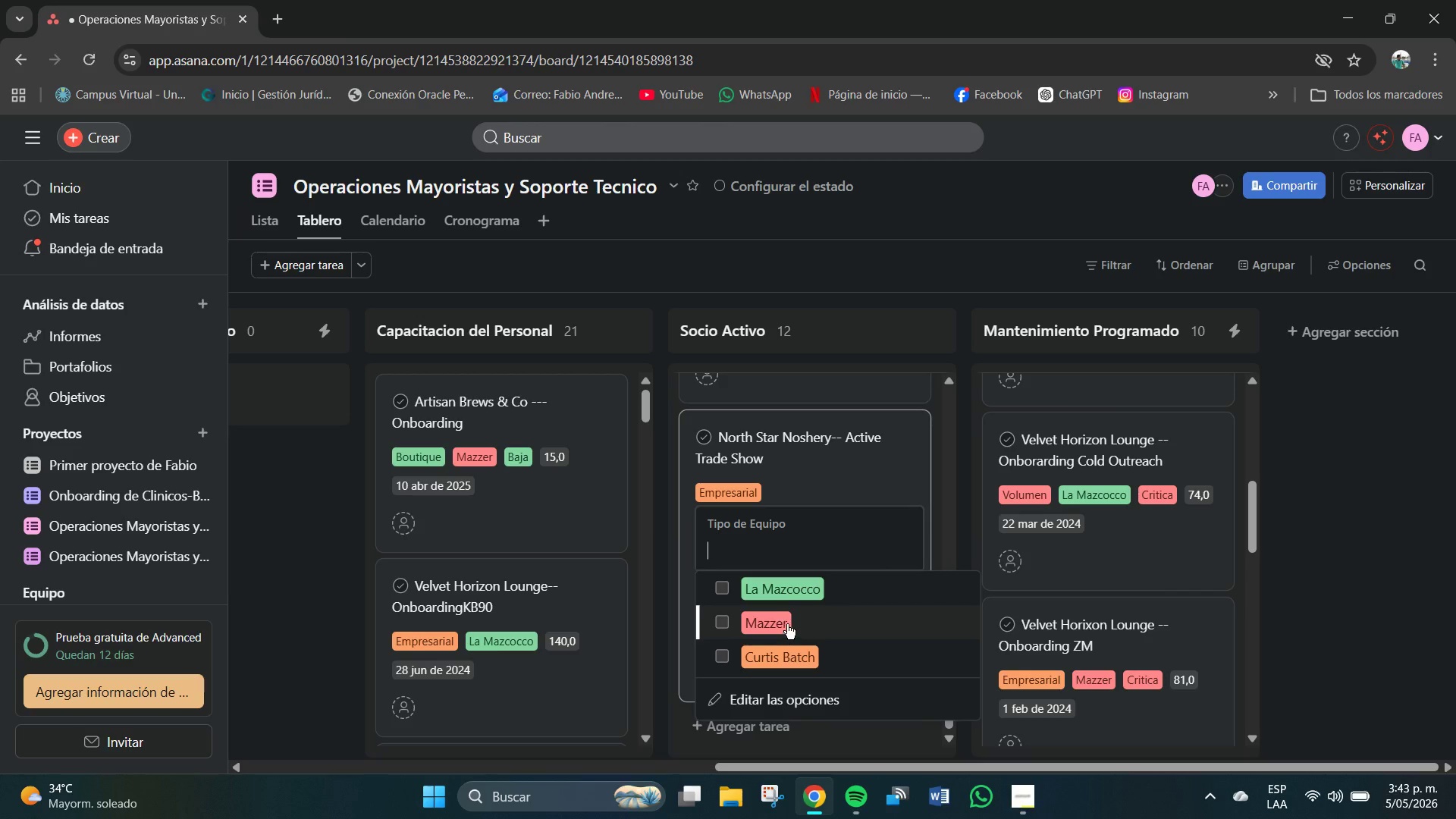 
left_click([787, 595])
 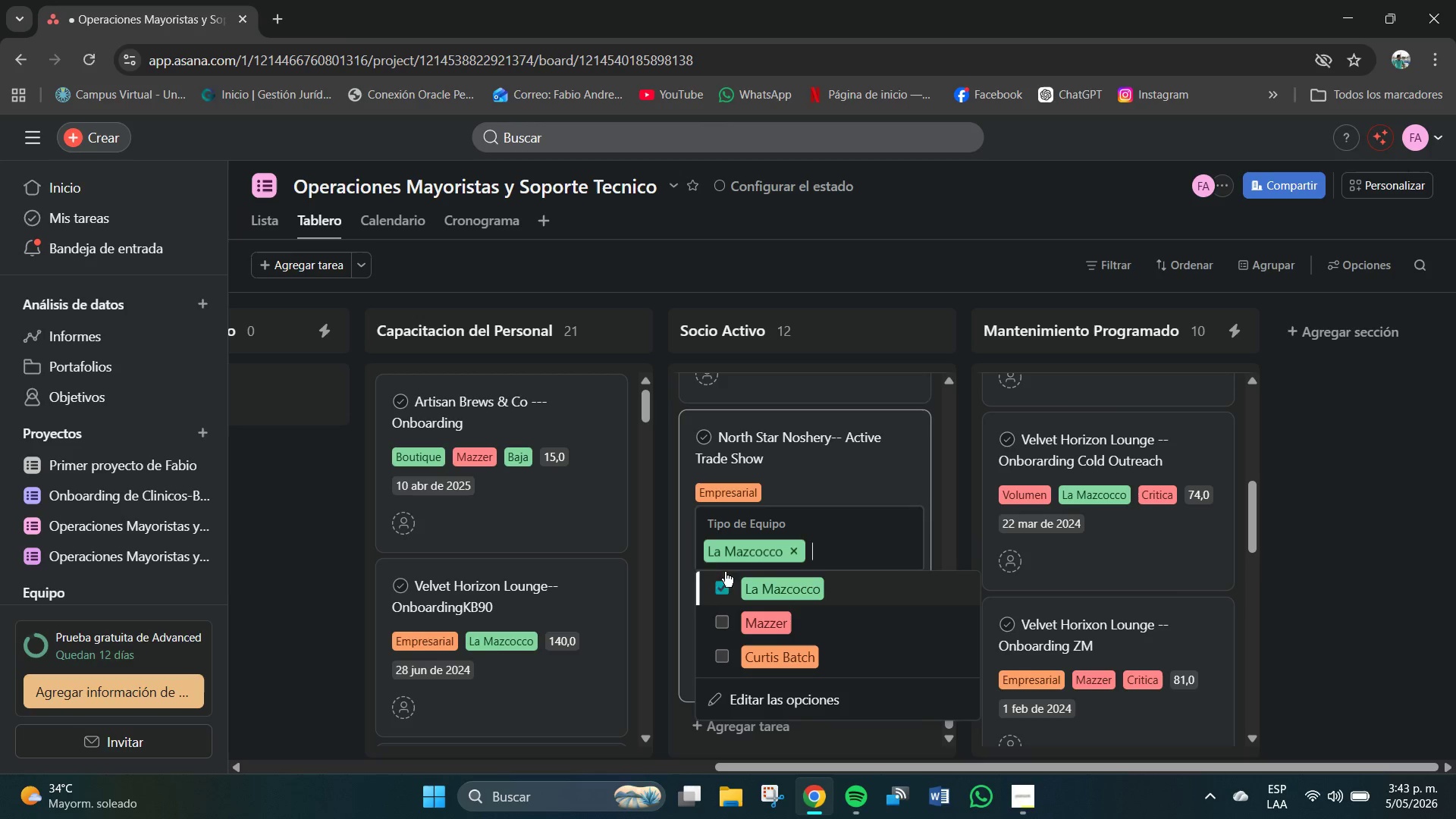 
left_click([691, 551])
 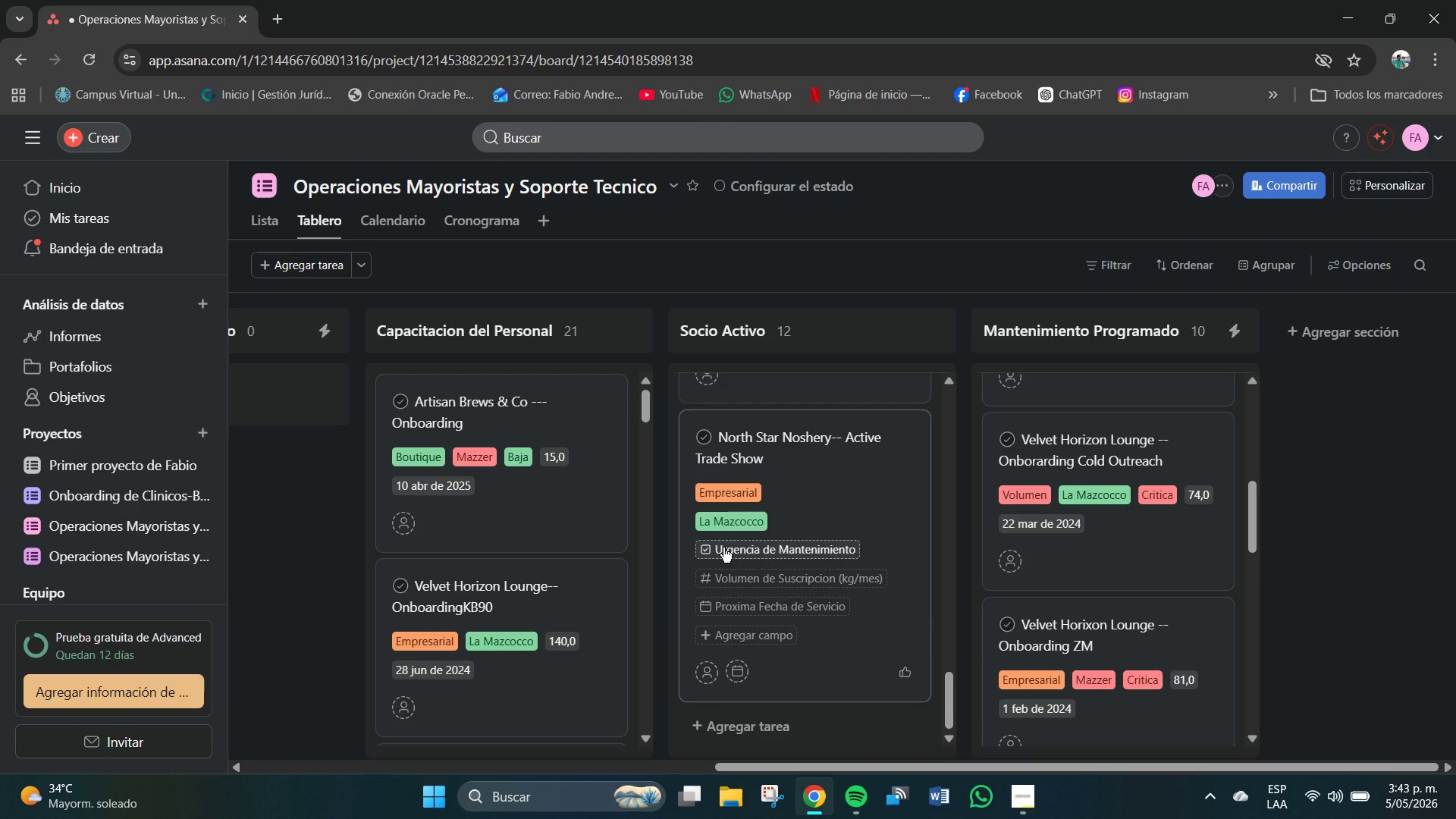 
left_click([723, 548])
 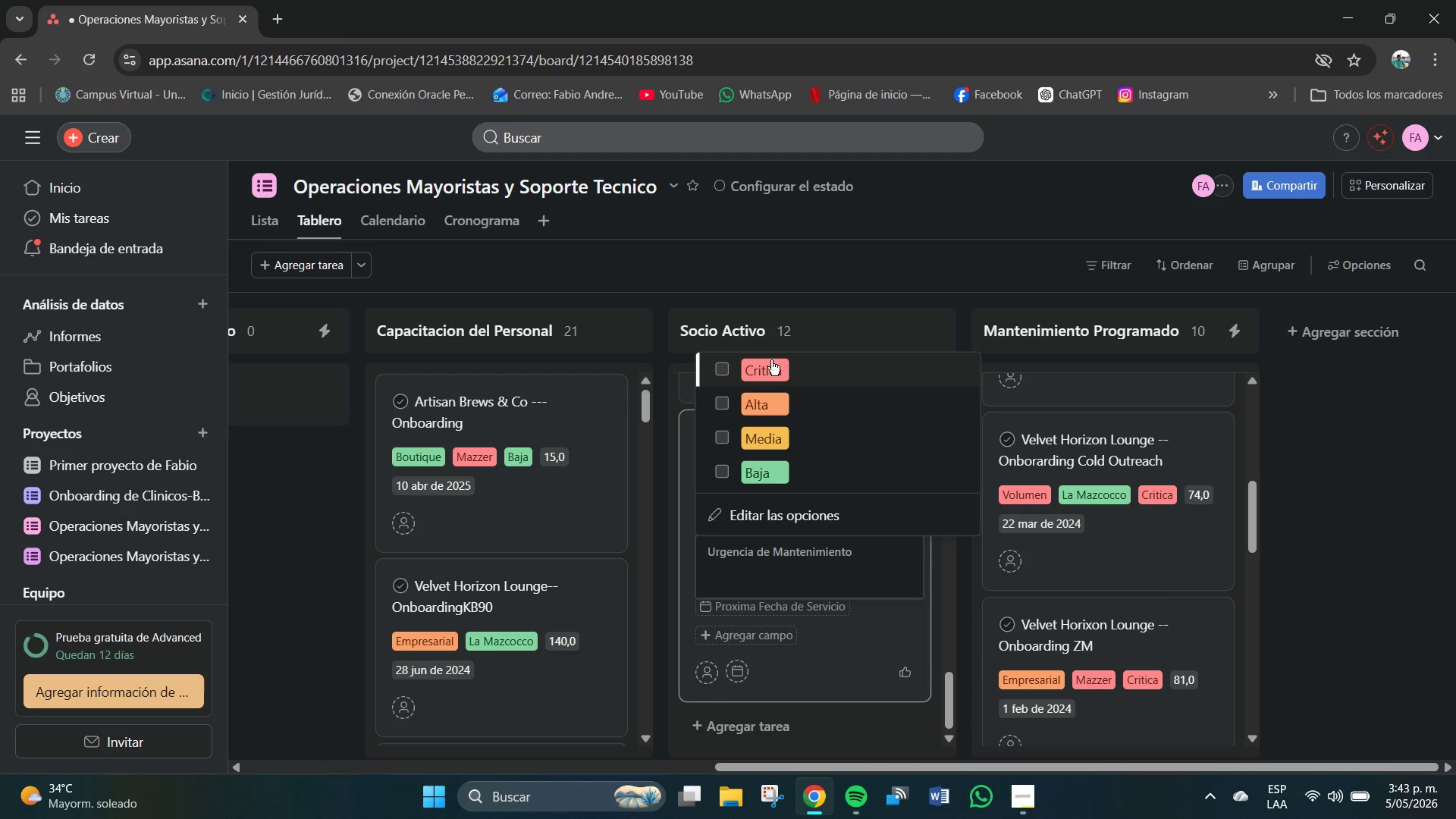 
left_click([764, 362])
 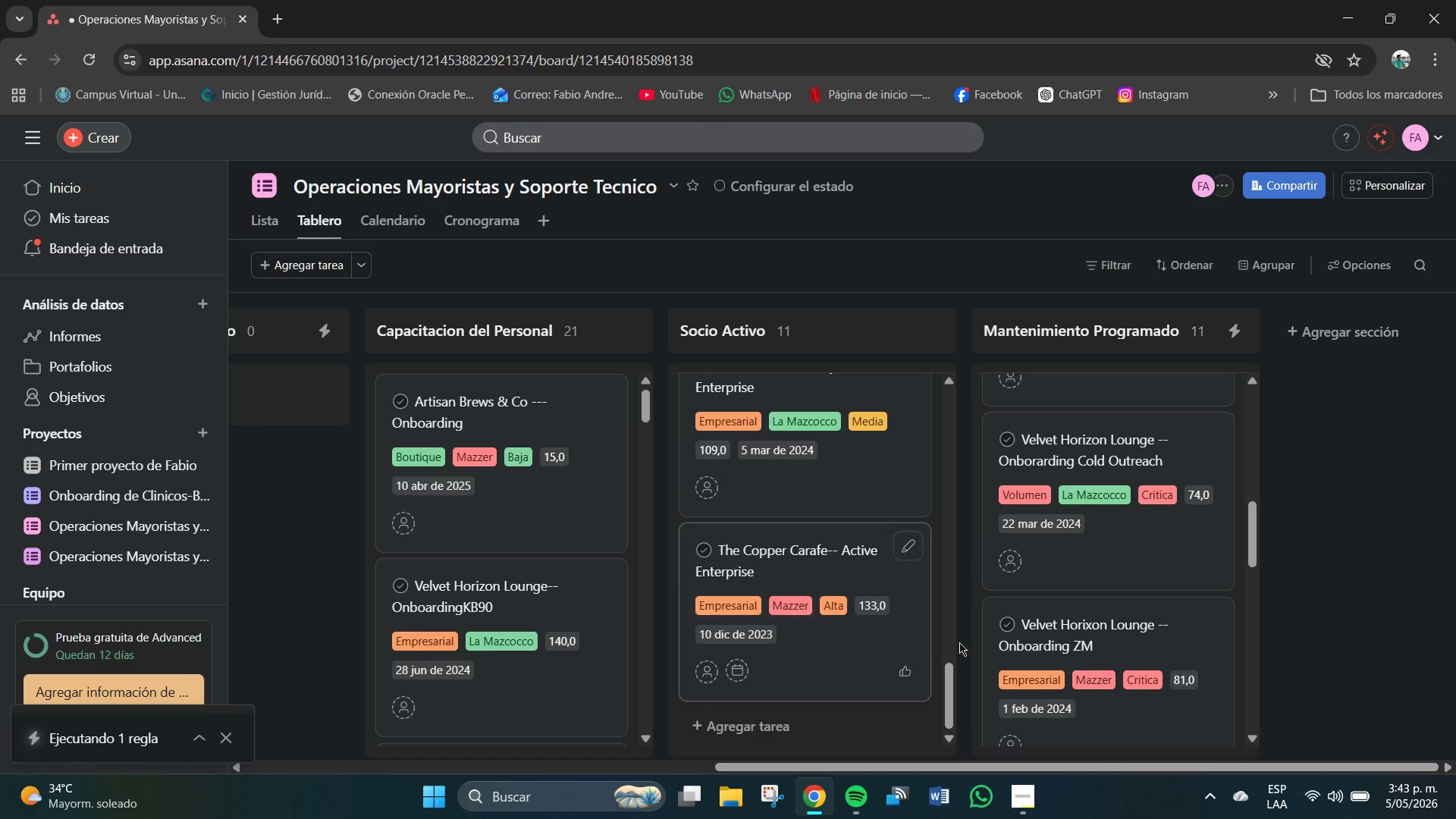 
left_click_drag(start_coordinate=[902, 767], to_coordinate=[1058, 759])
 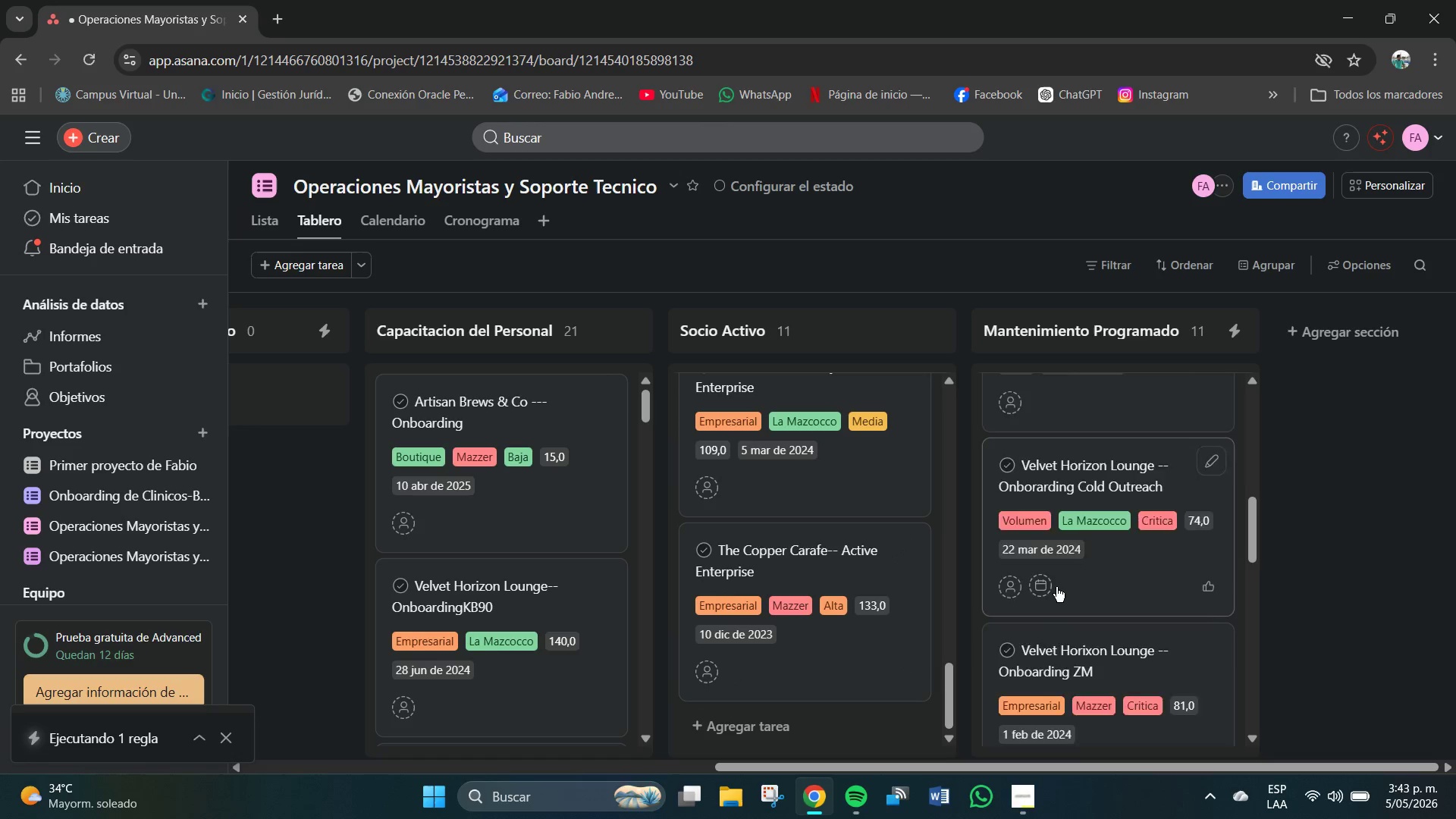 
scroll: coordinate [1107, 537], scroll_direction: up, amount: 17.0
 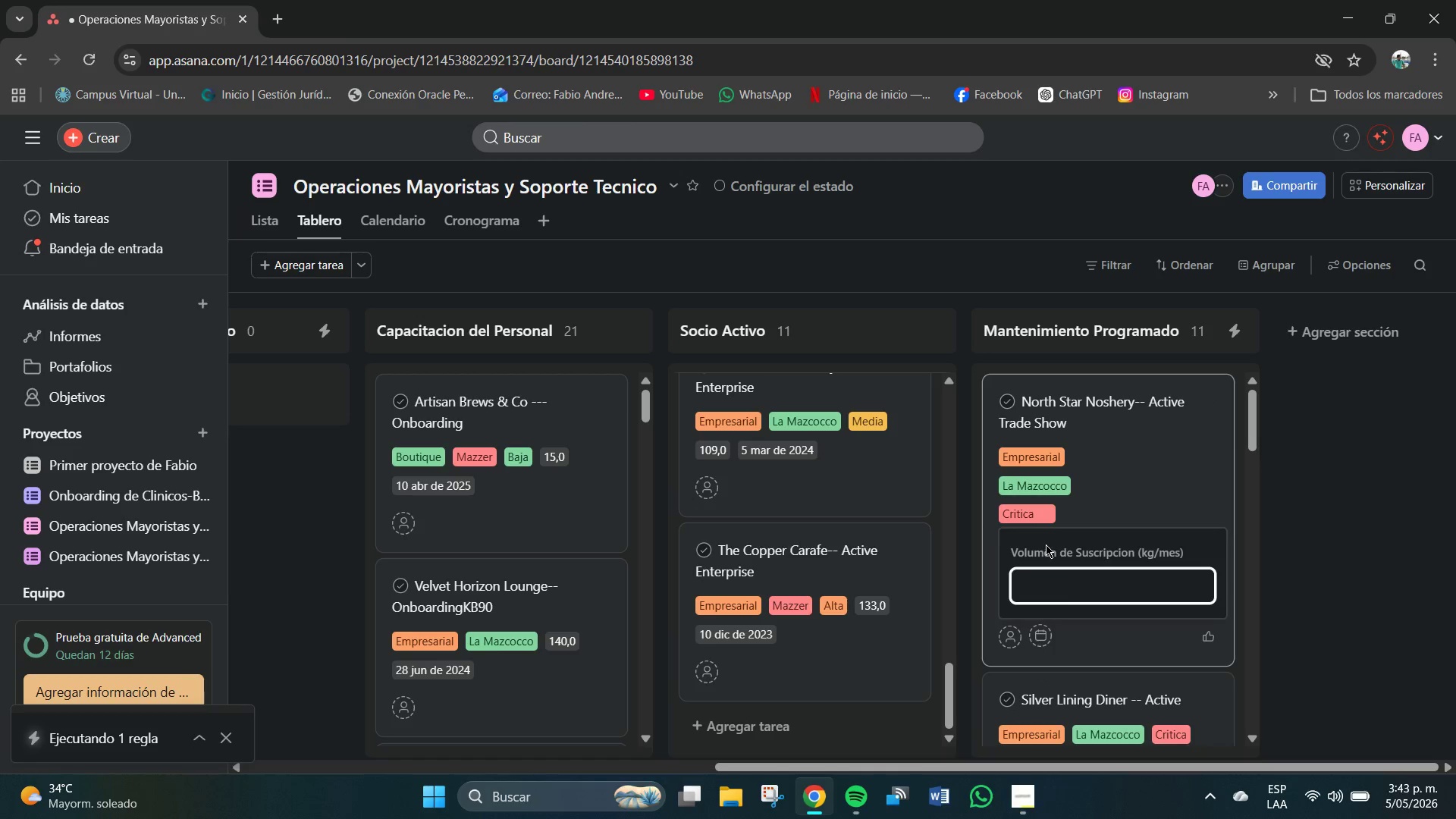 
wait(5.84)
 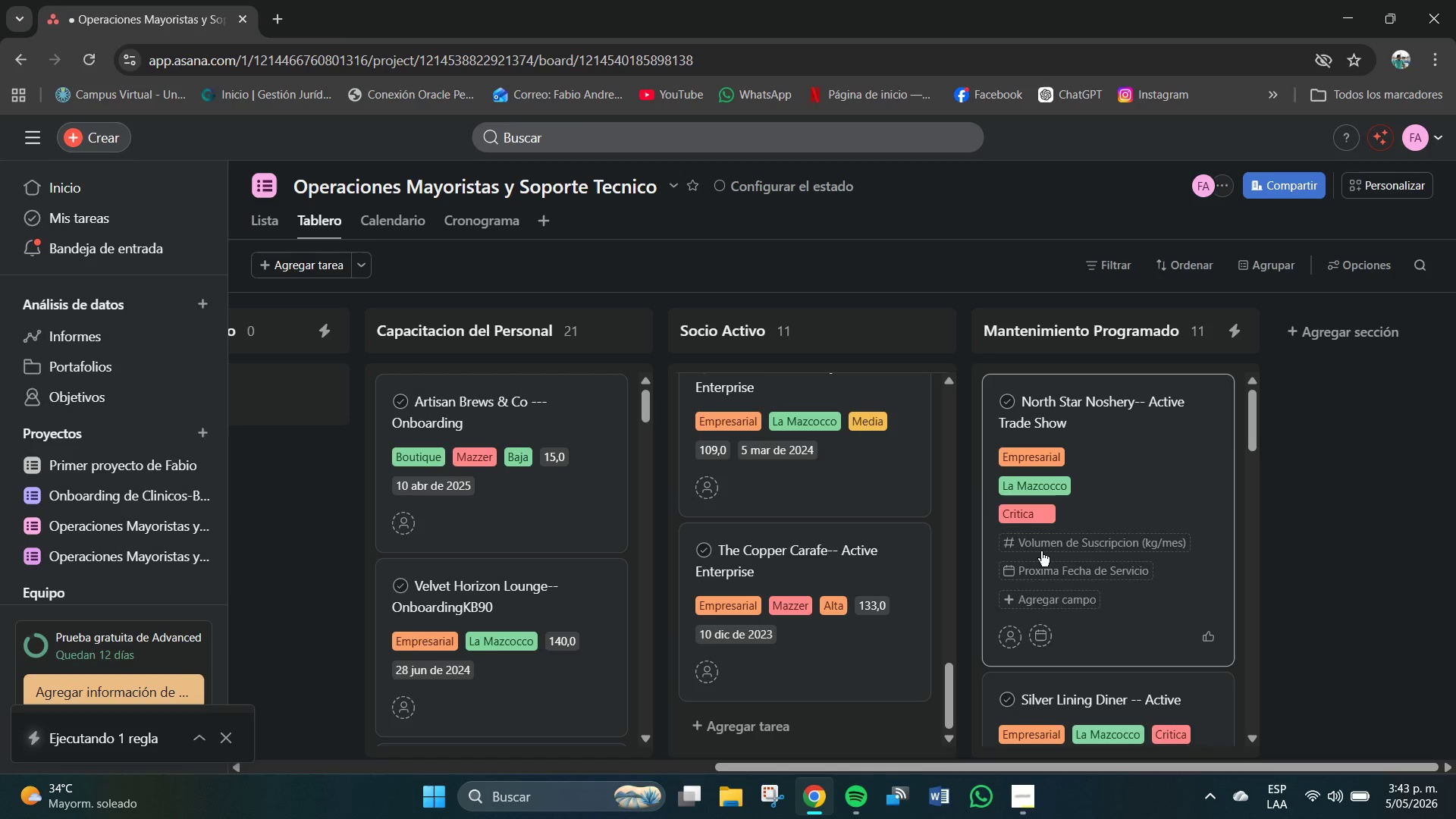 
left_click([1084, 582])
 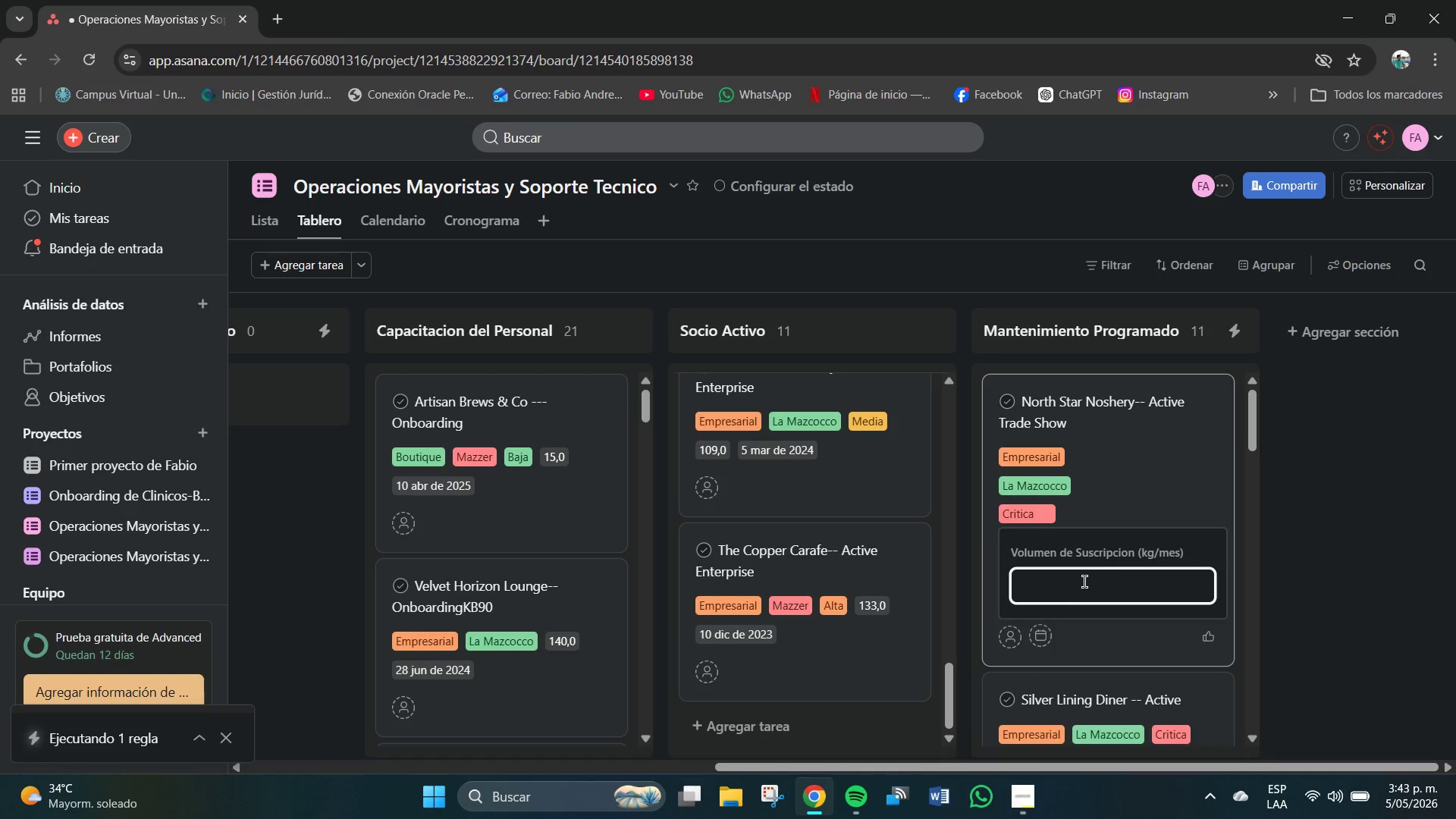 
key(Numpad1)
 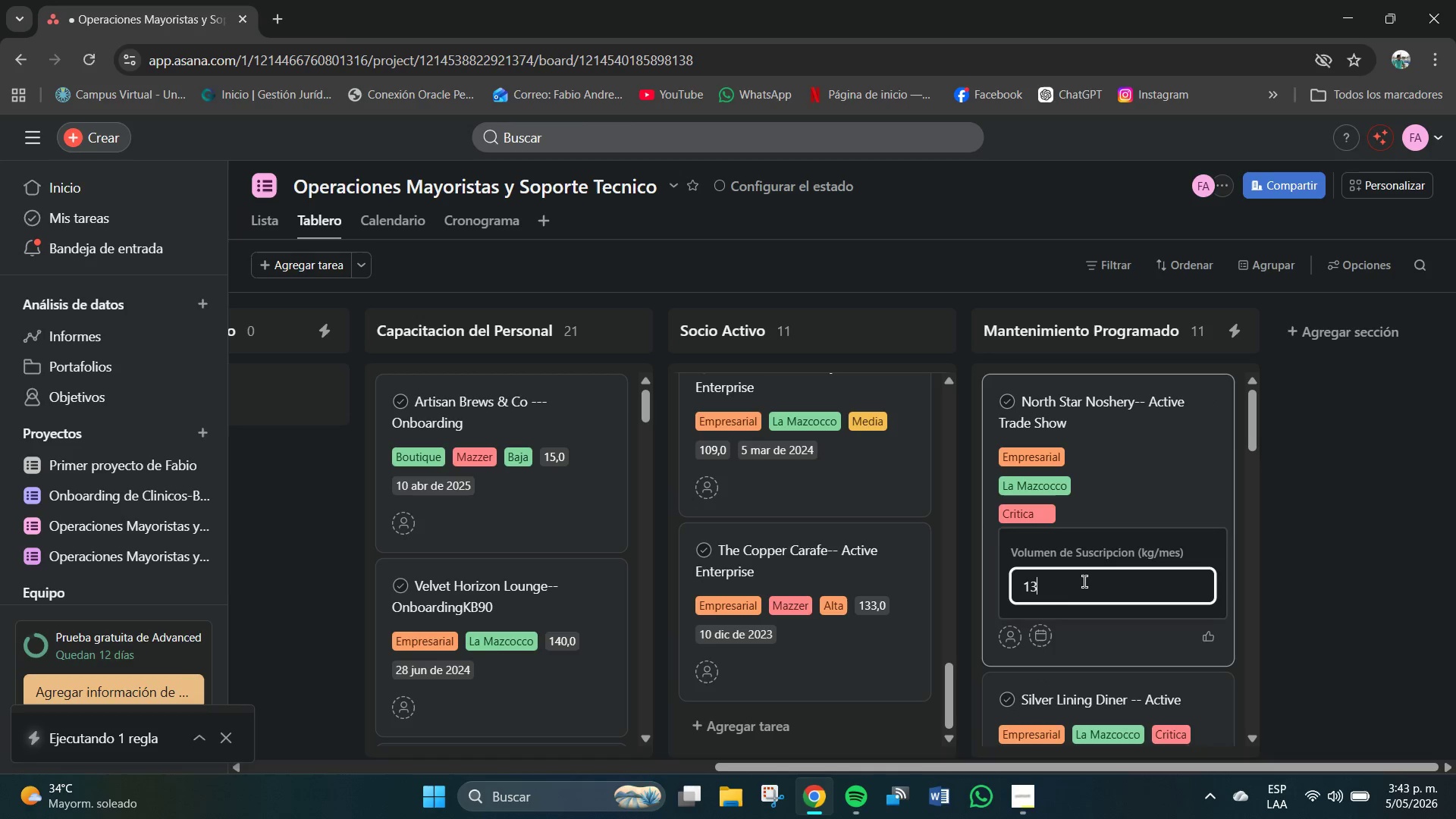 
key(Numpad3)
 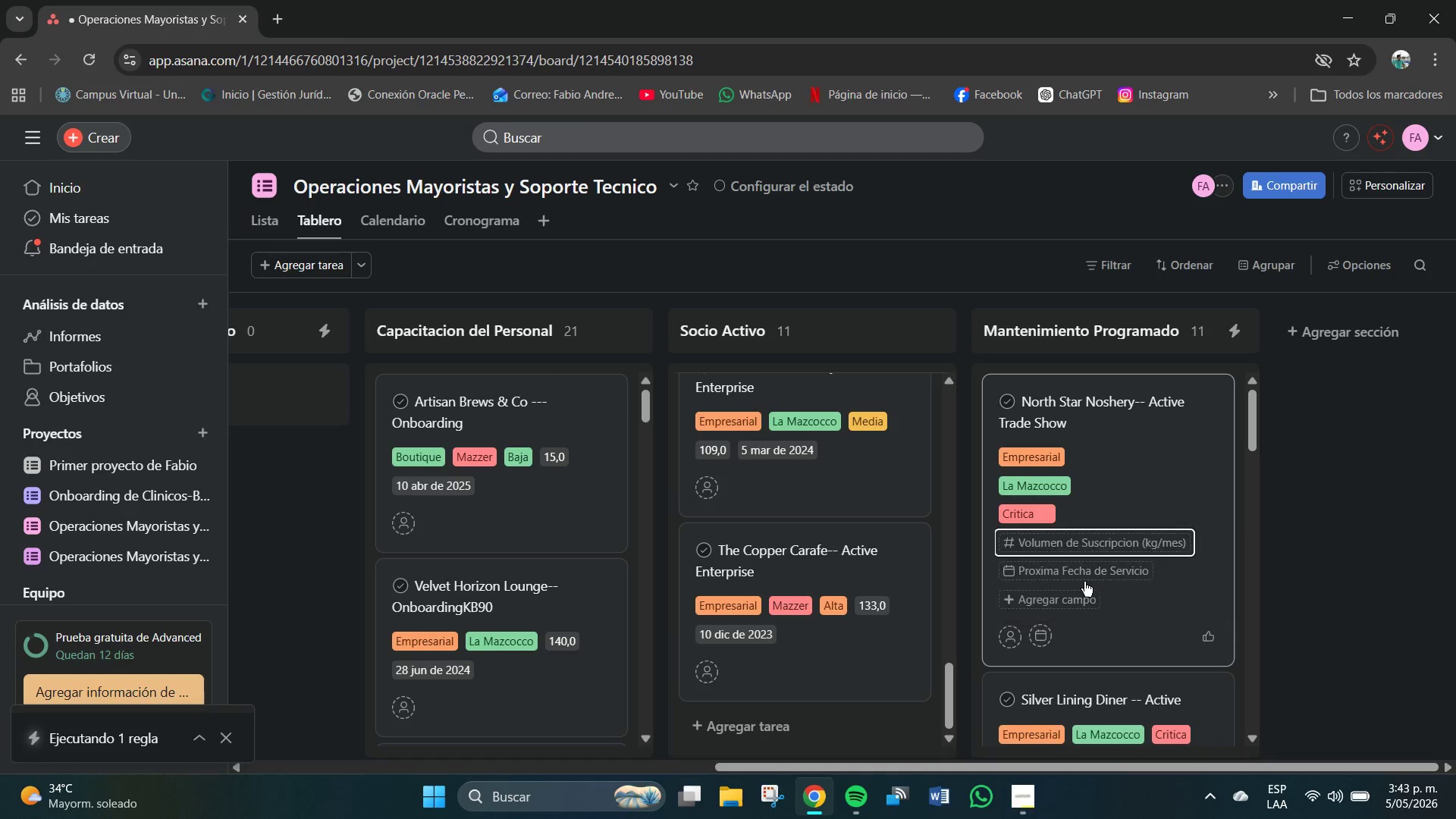 
key(NumpadEnter)
 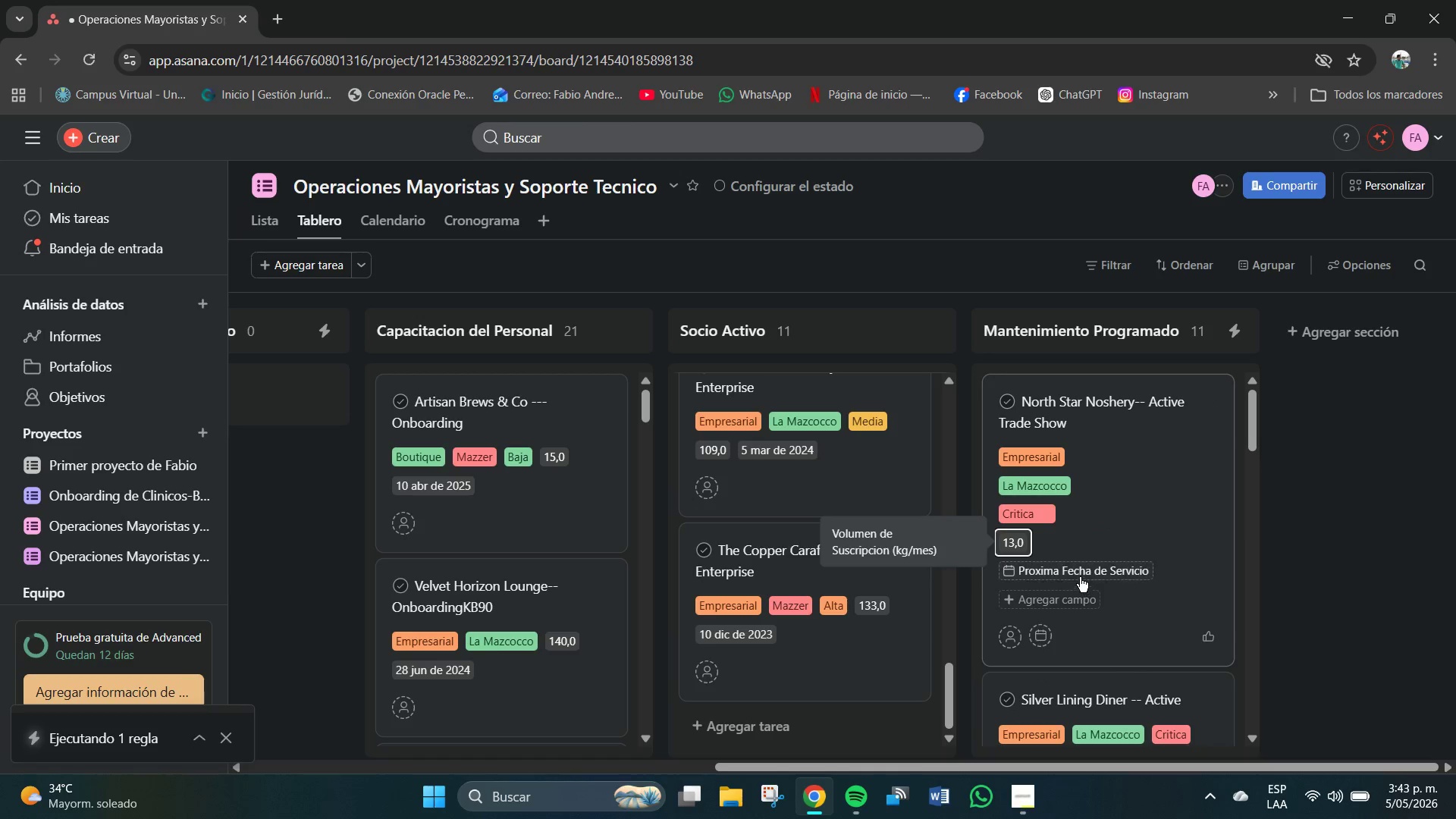 
left_click([1072, 568])
 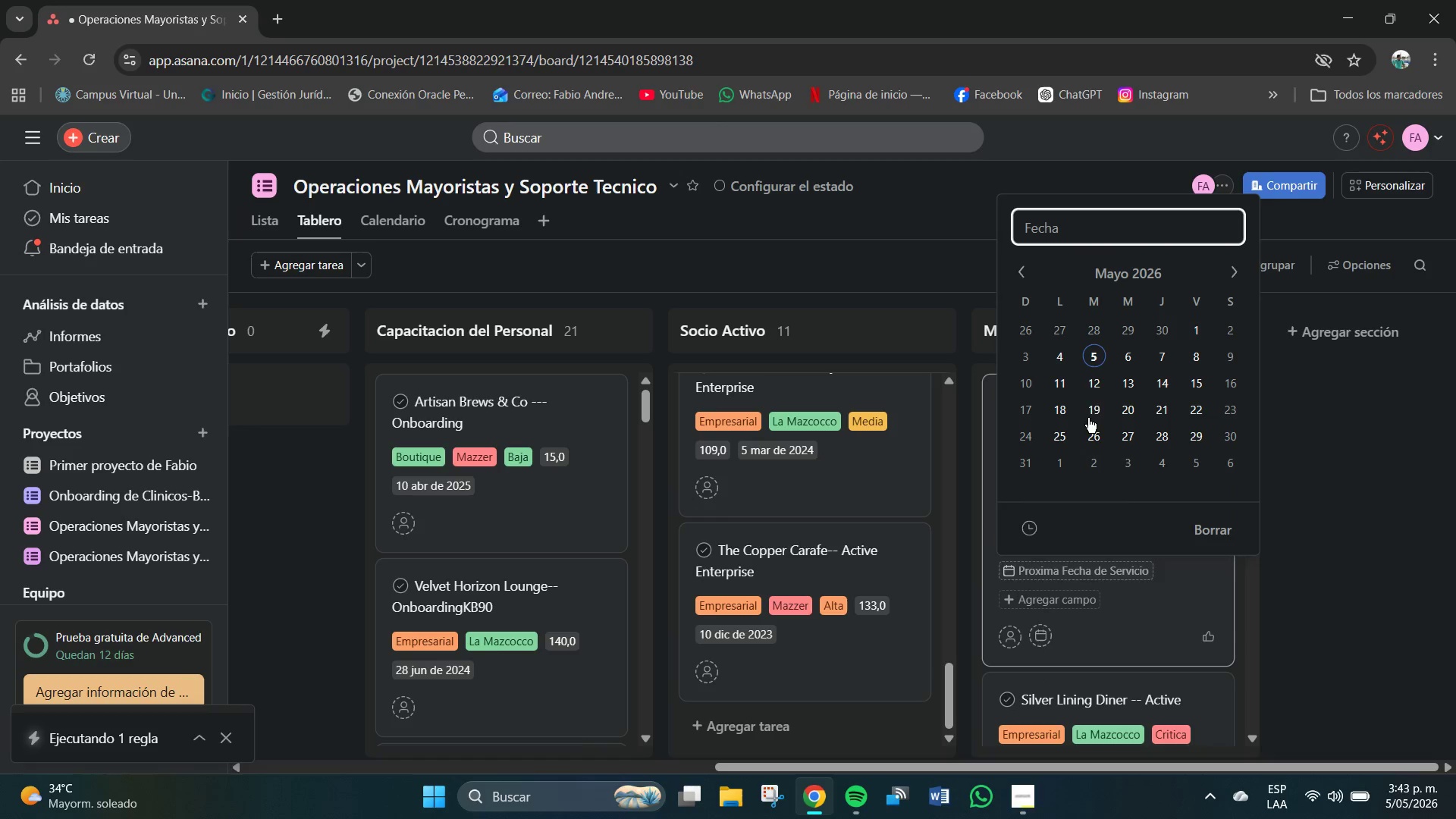 
key(Numpad3)
 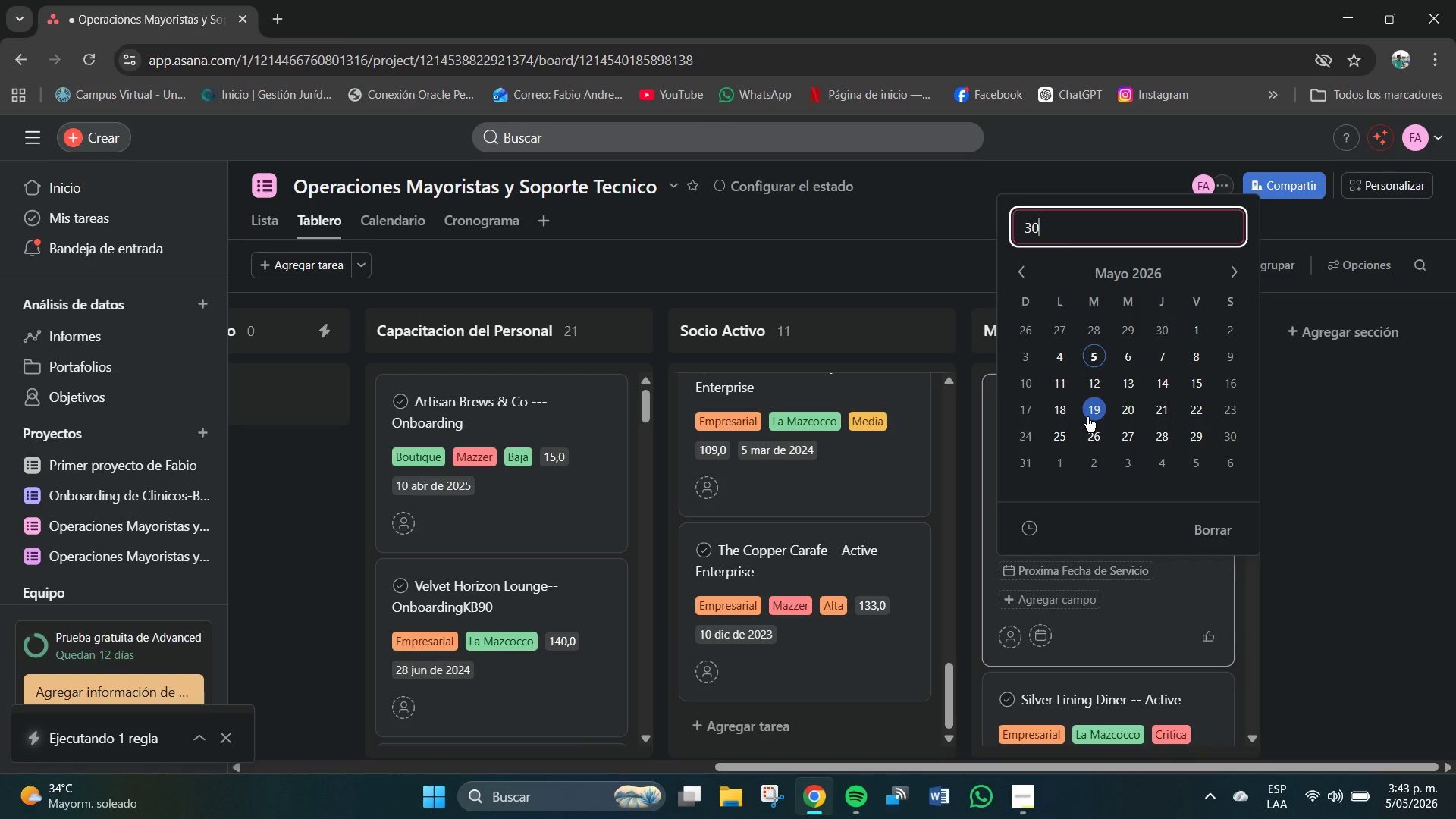 
key(Numpad0)
 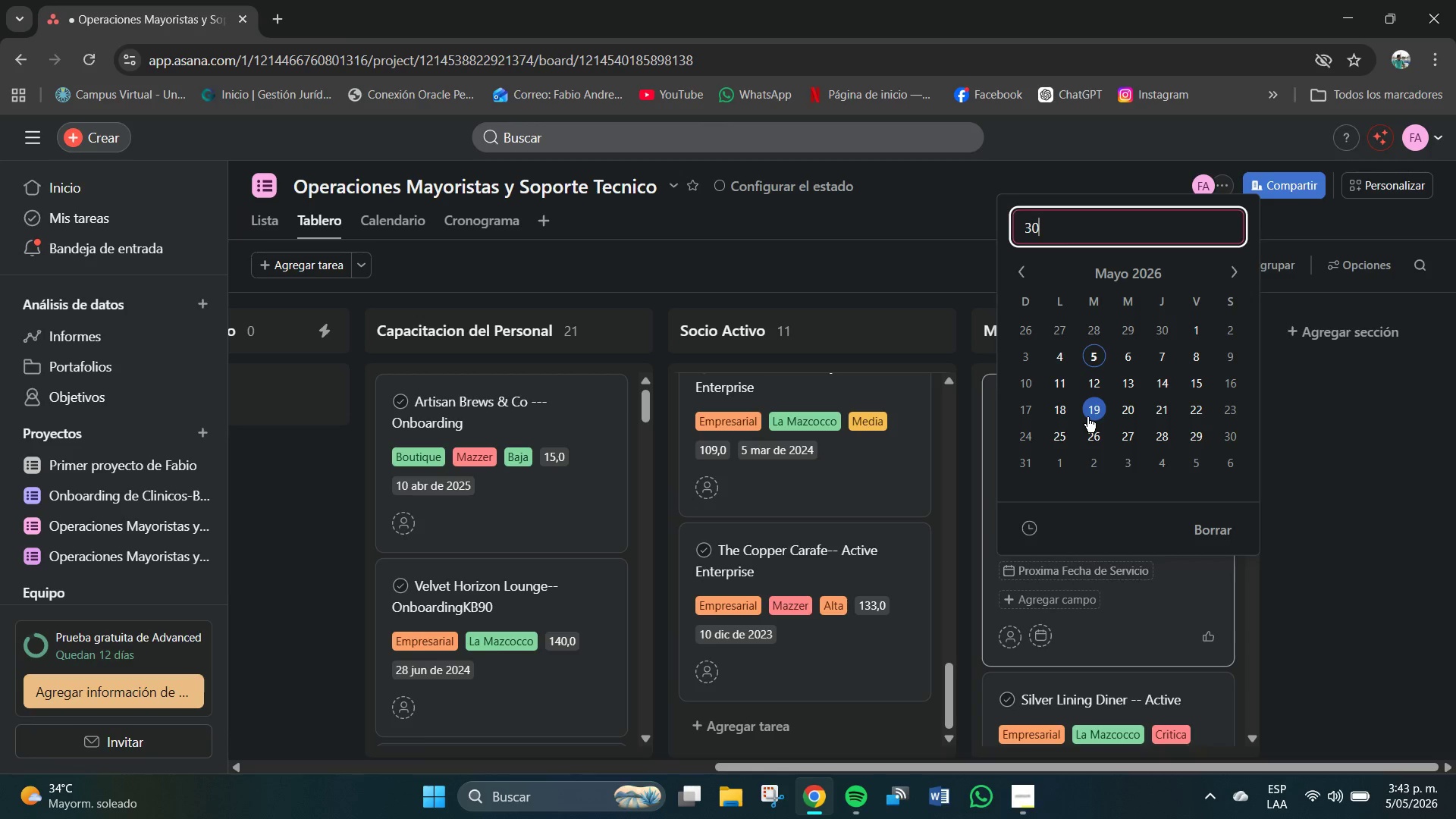 
key(Shift+7)
 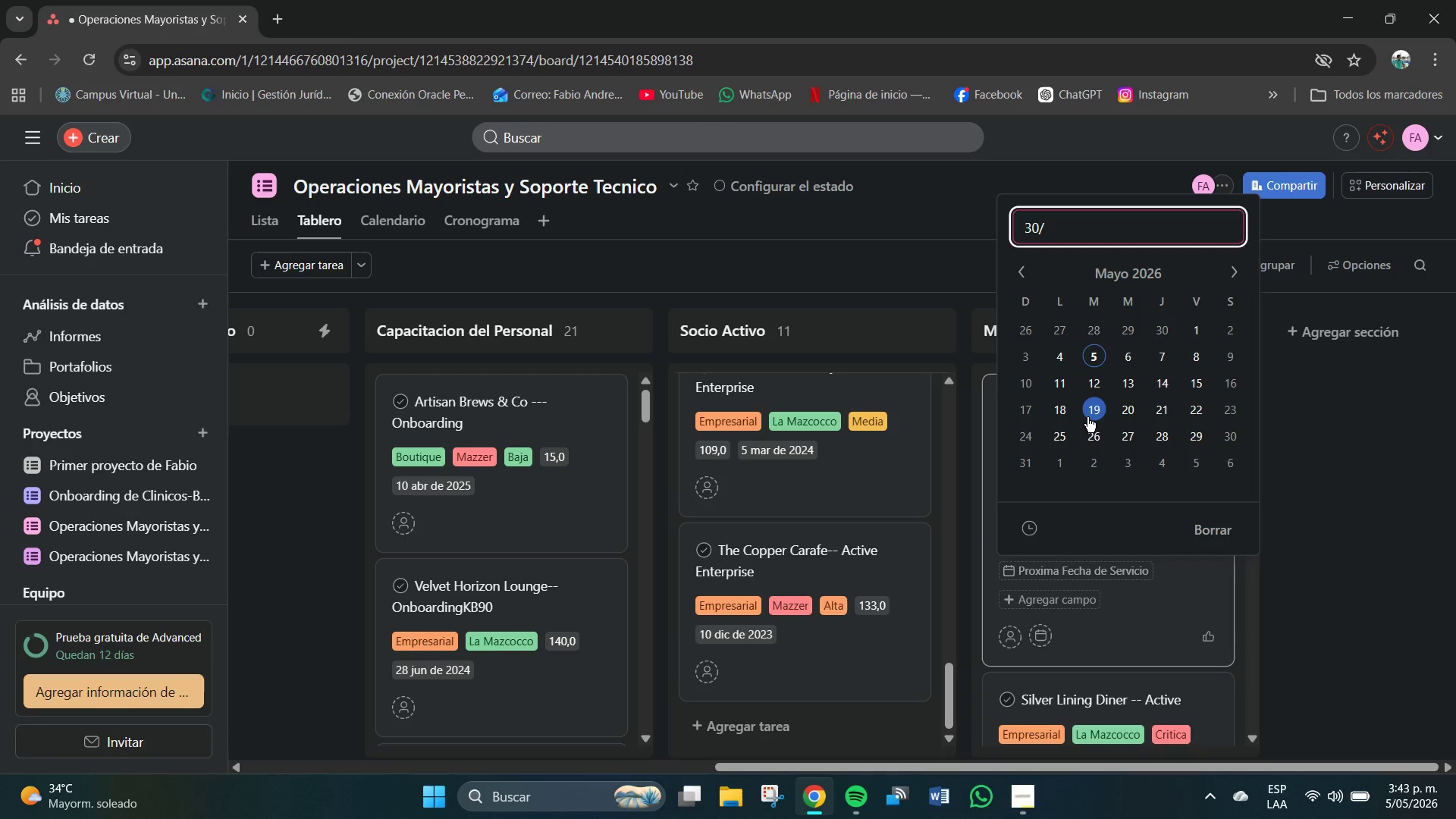 
key(Numpad0)
 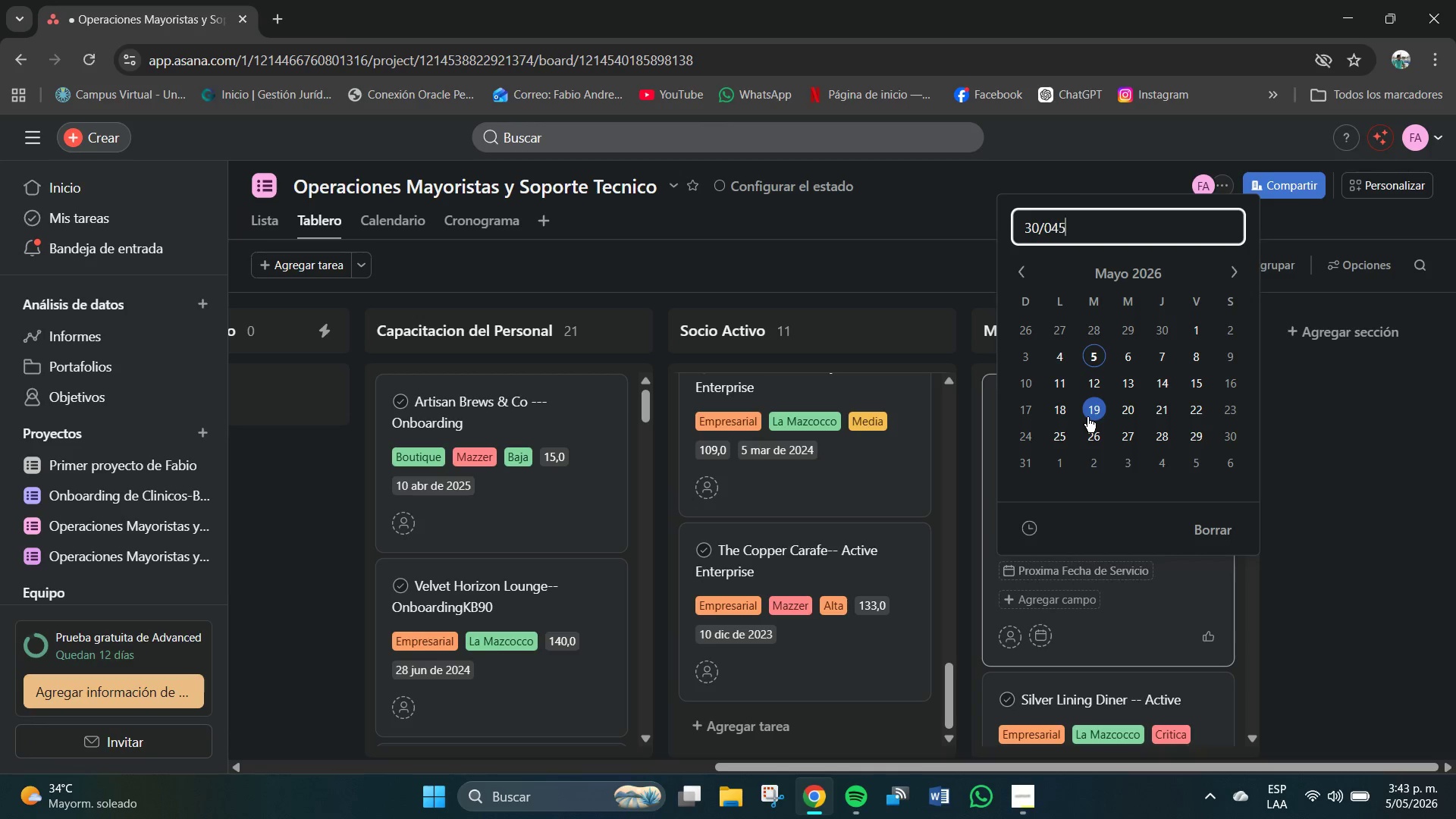 
key(Numpad4)
 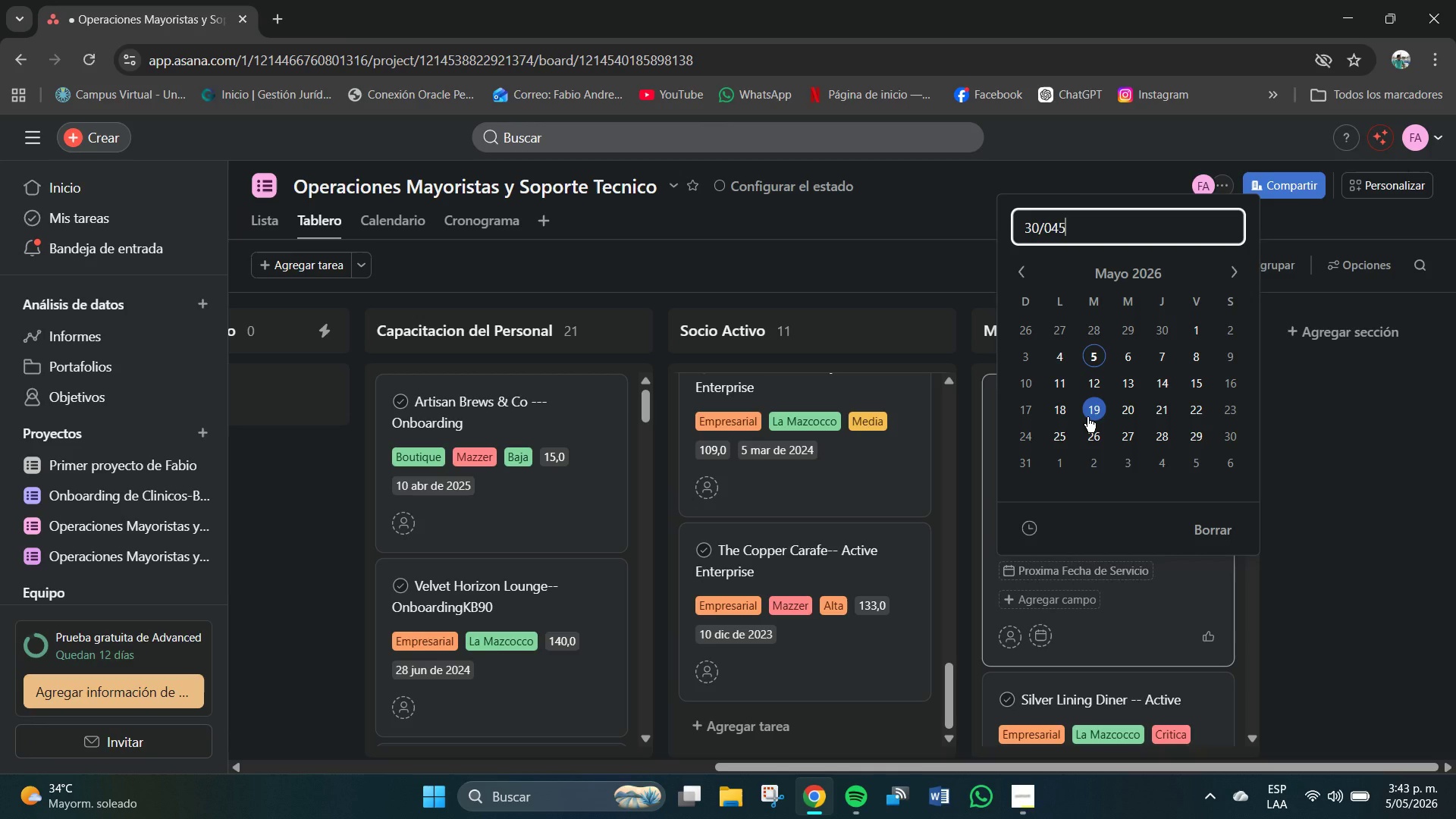 
key(Numpad5)
 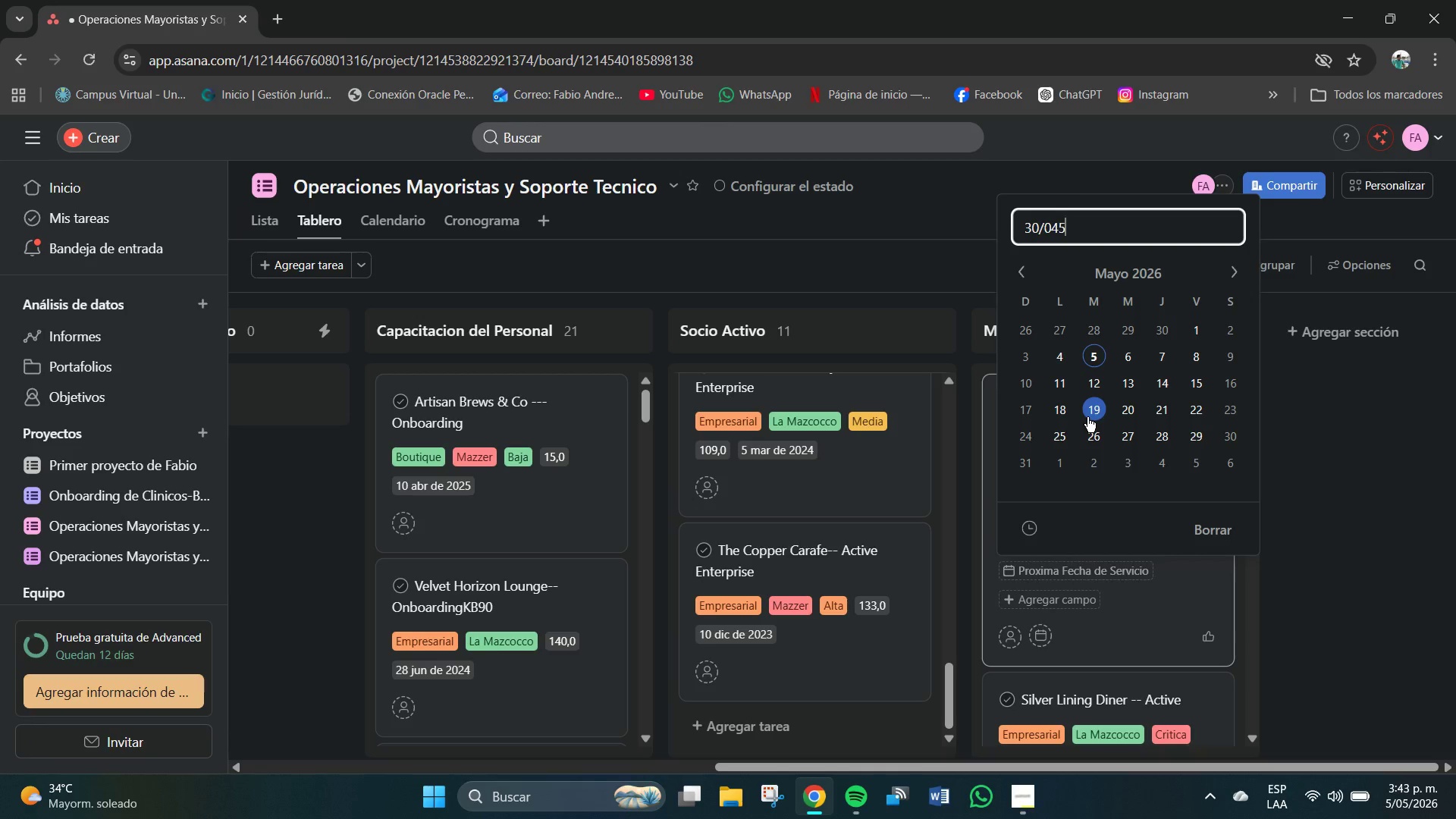 
key(Shift+7)
 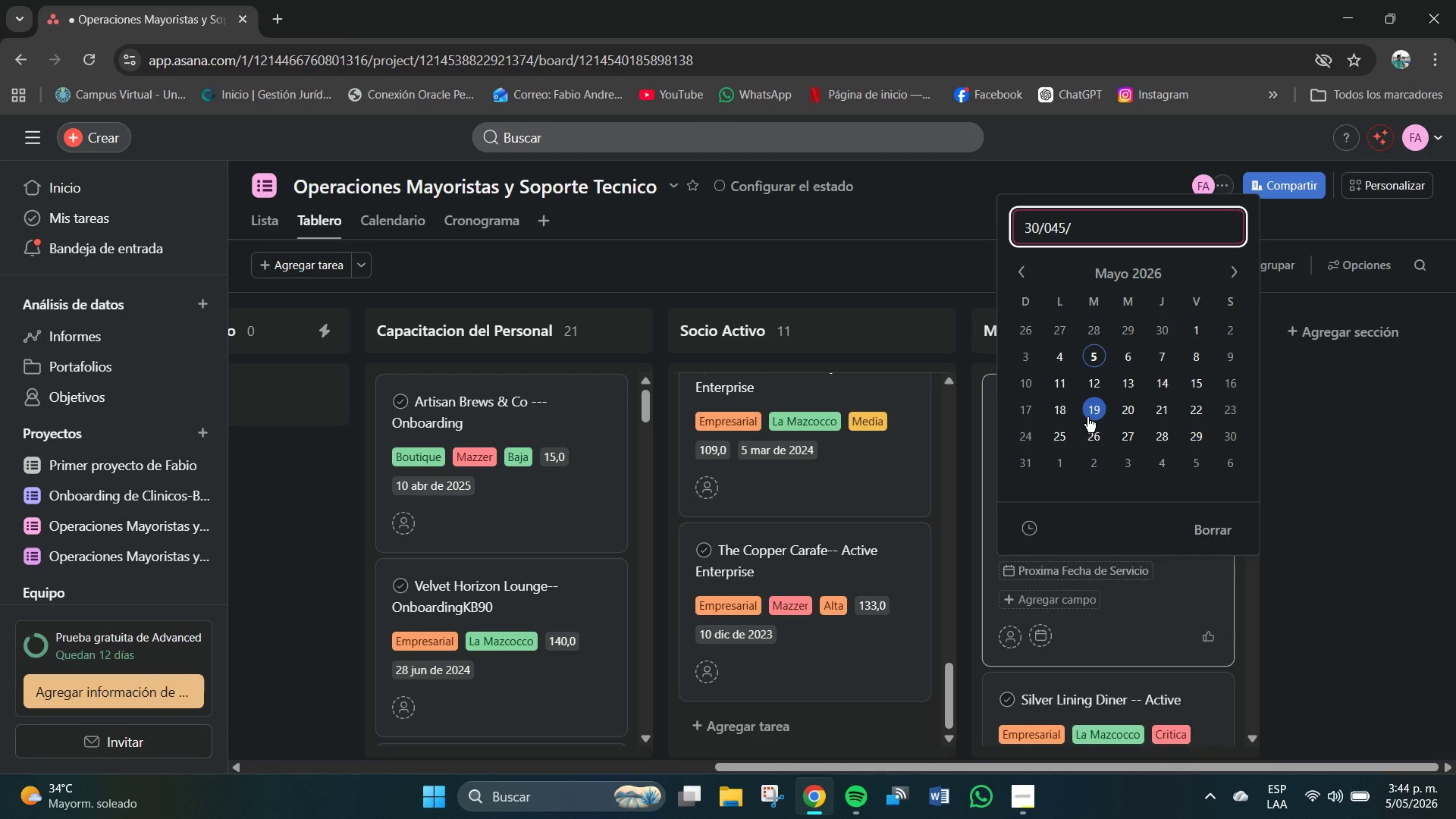 
key(Backspace)
 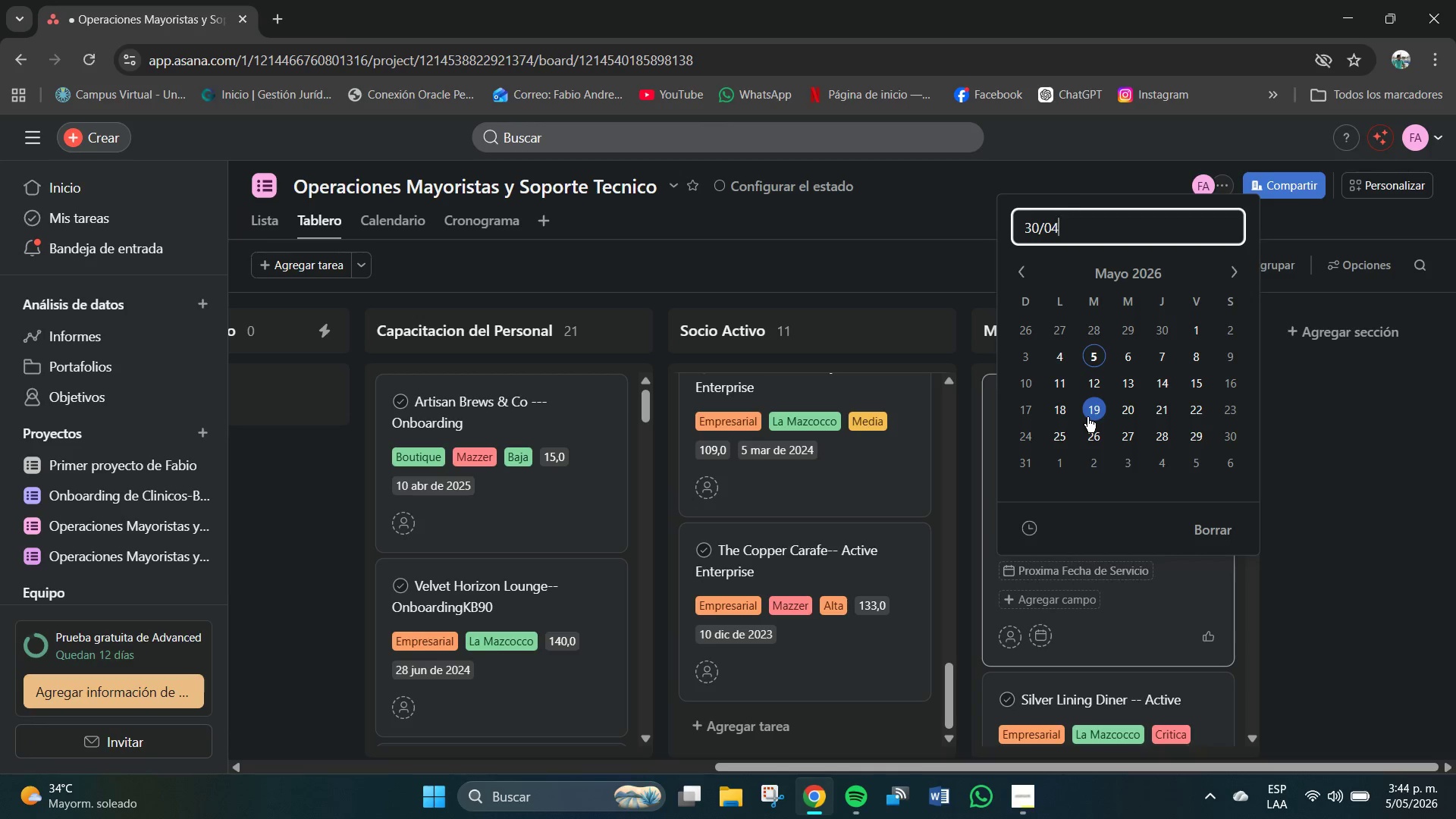 
key(Backspace)
 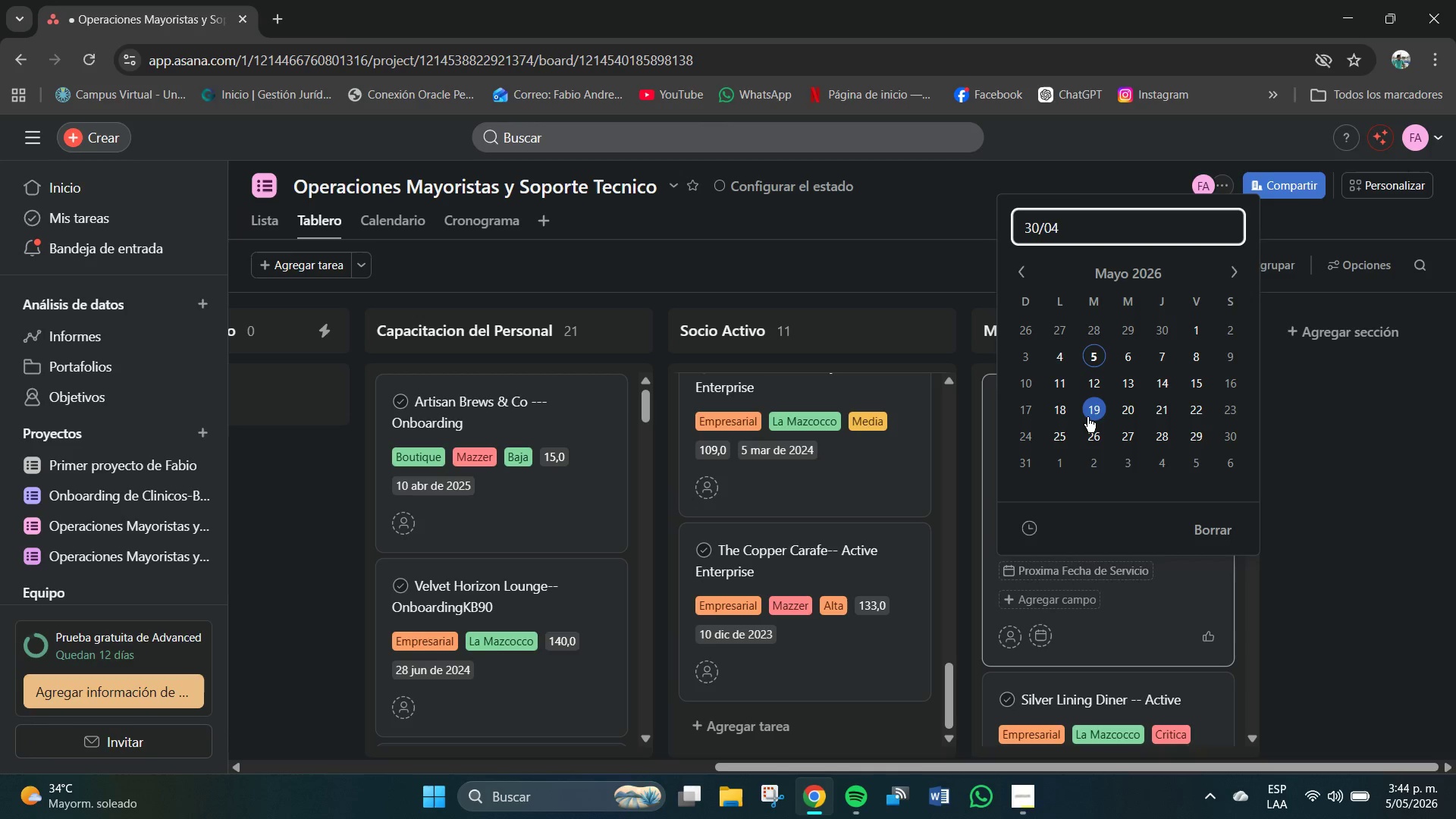 
key(Shift+7)
 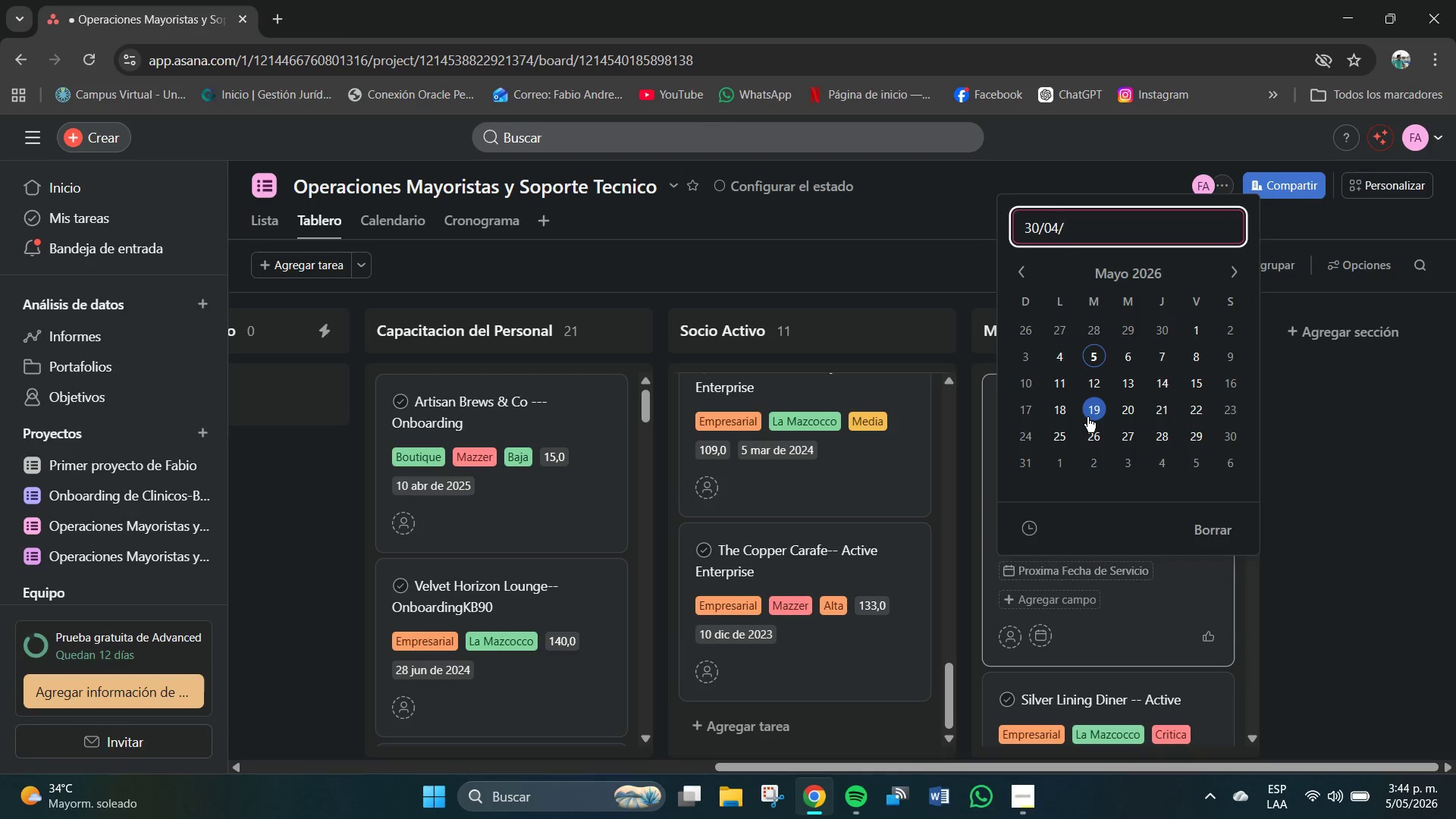 
key(Numpad2)
 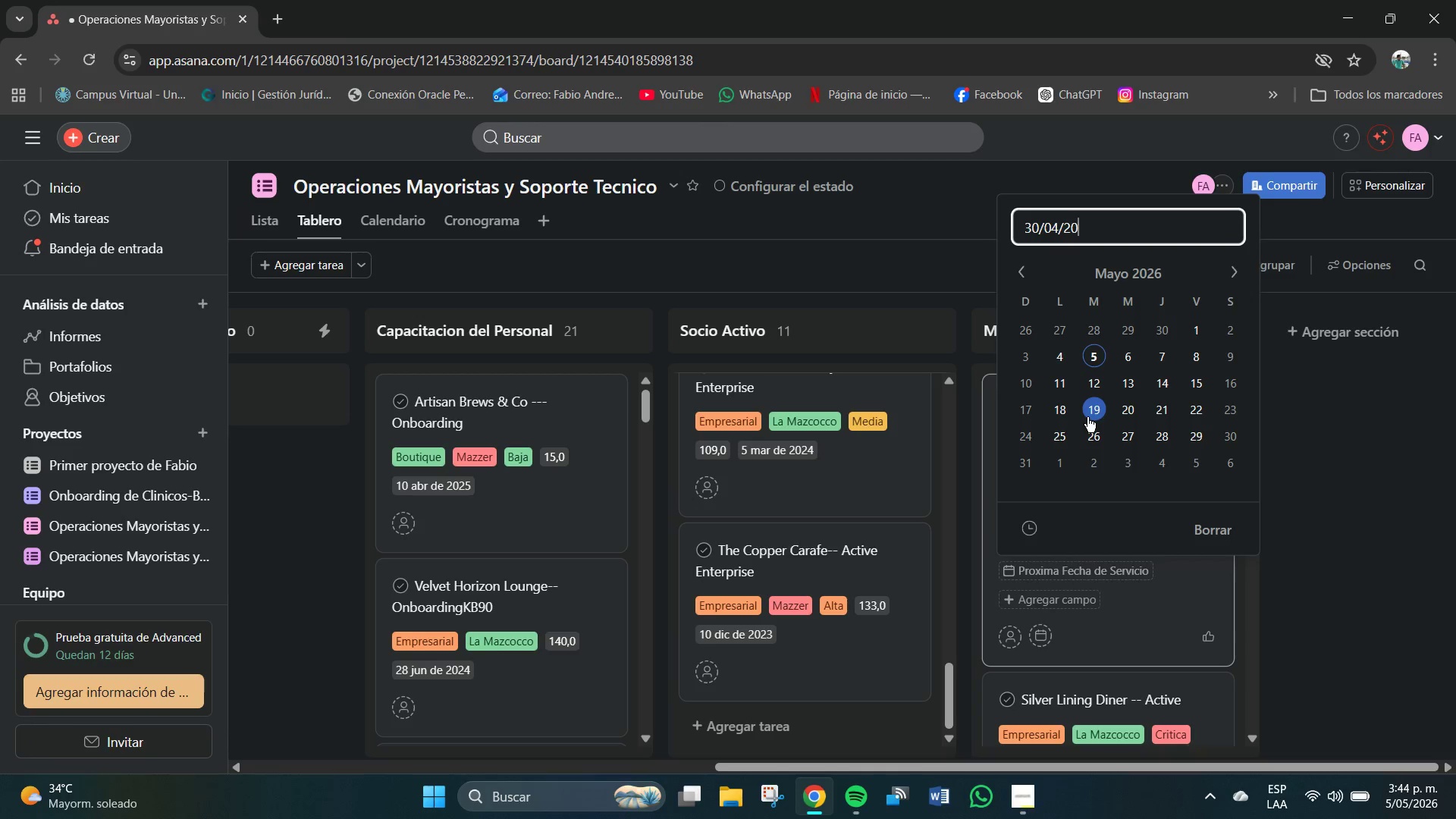 
key(Numpad0)
 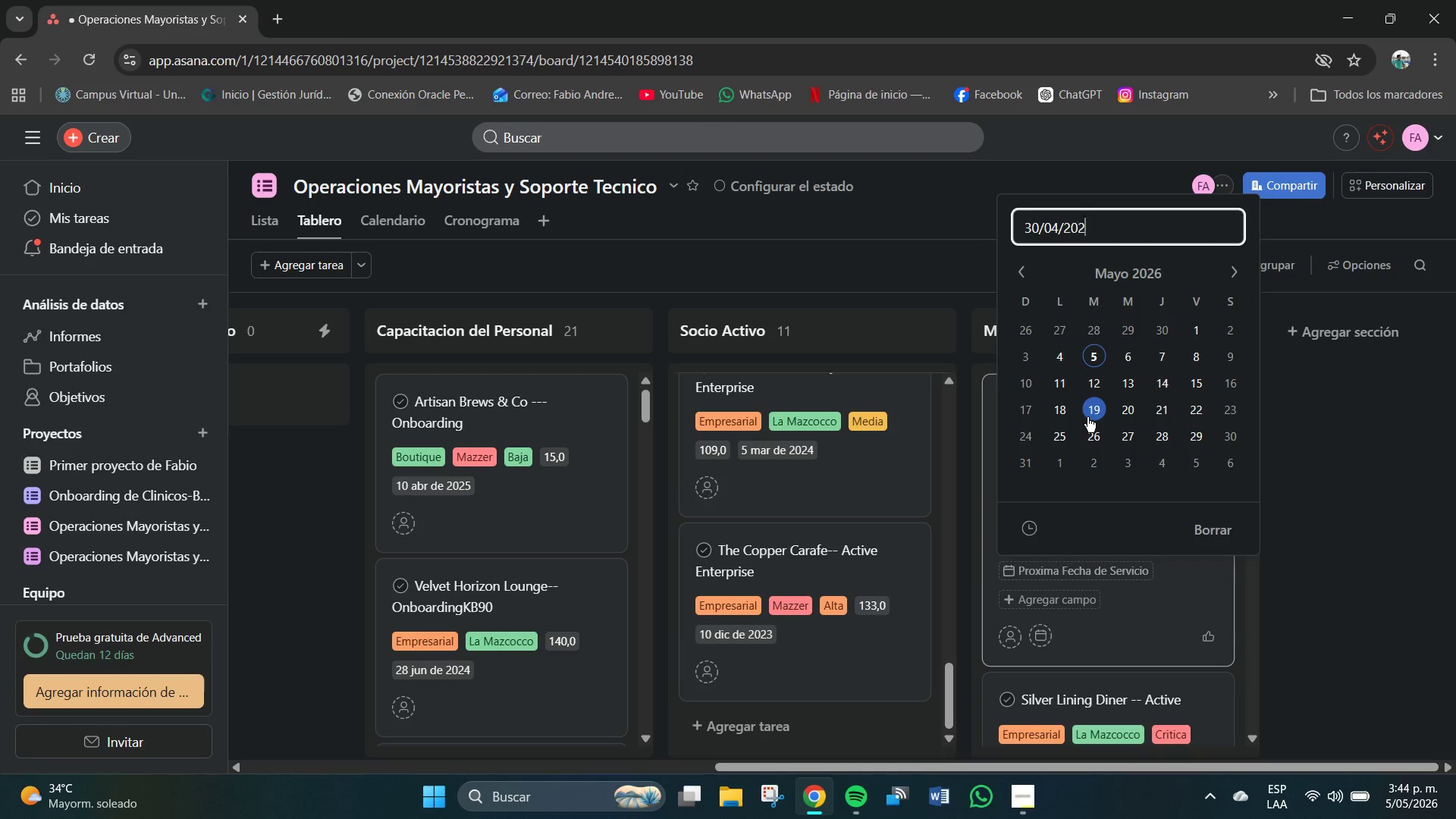 
key(Numpad2)
 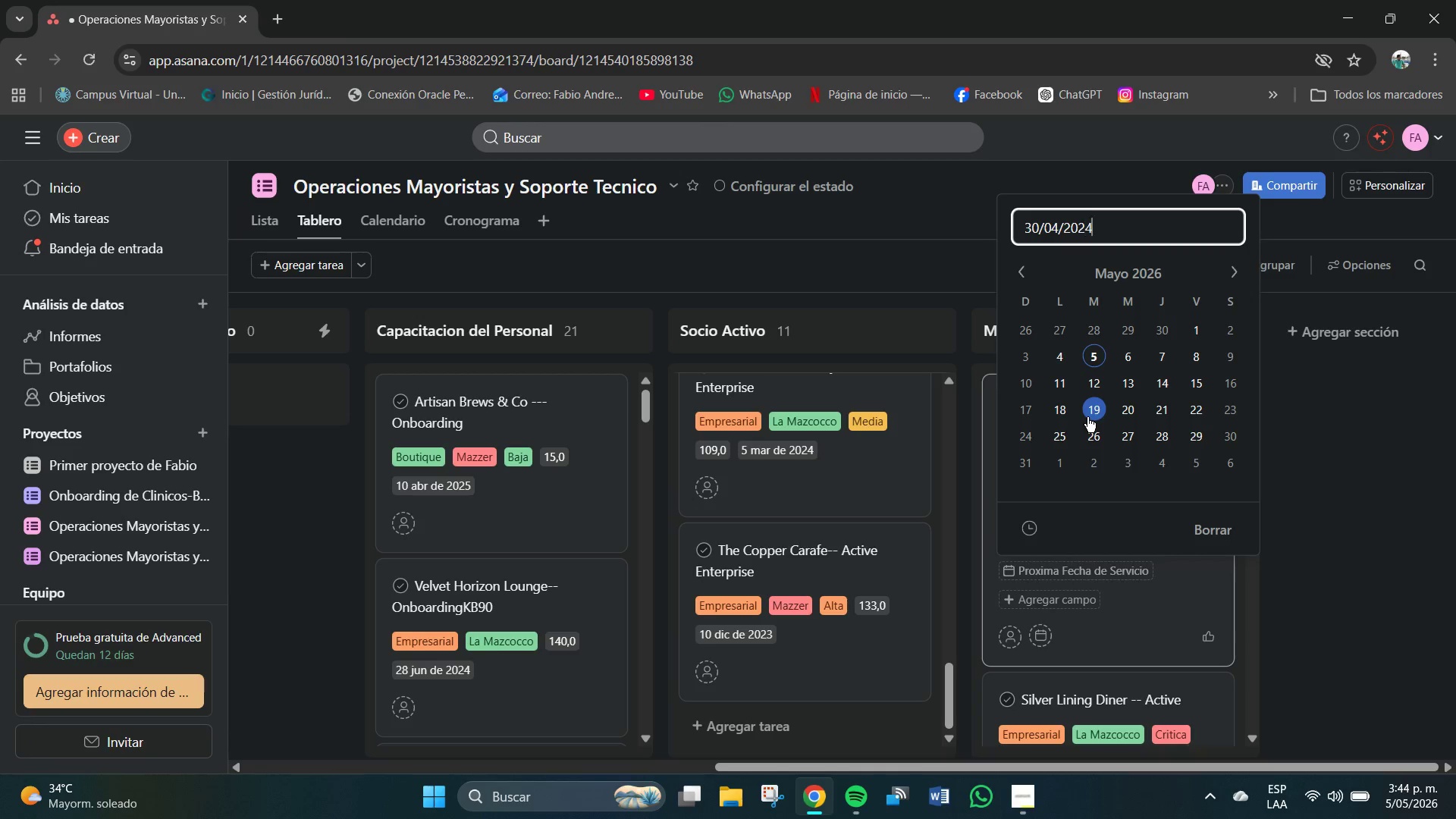 
key(Numpad4)
 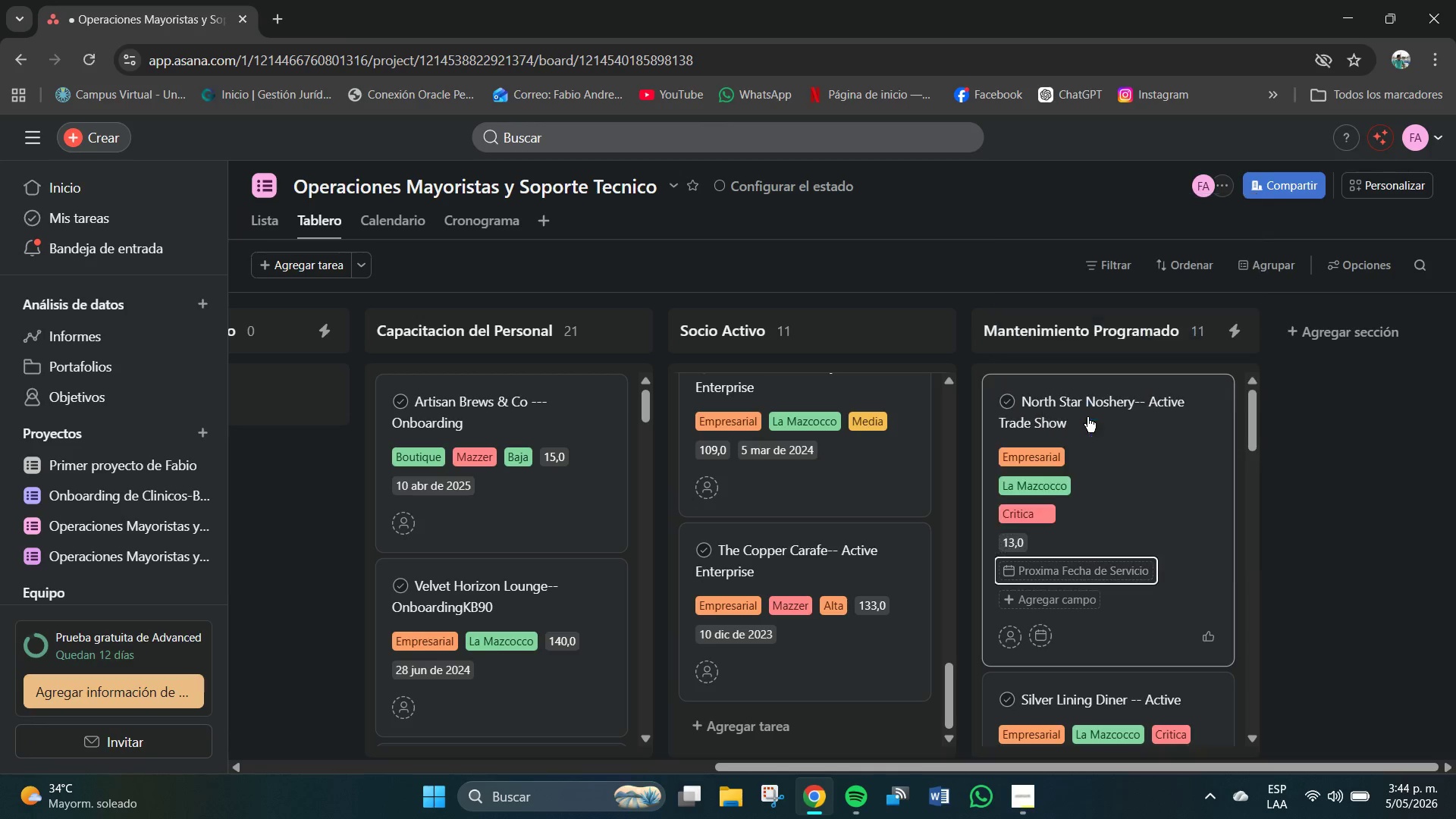 
key(NumpadEnter)
 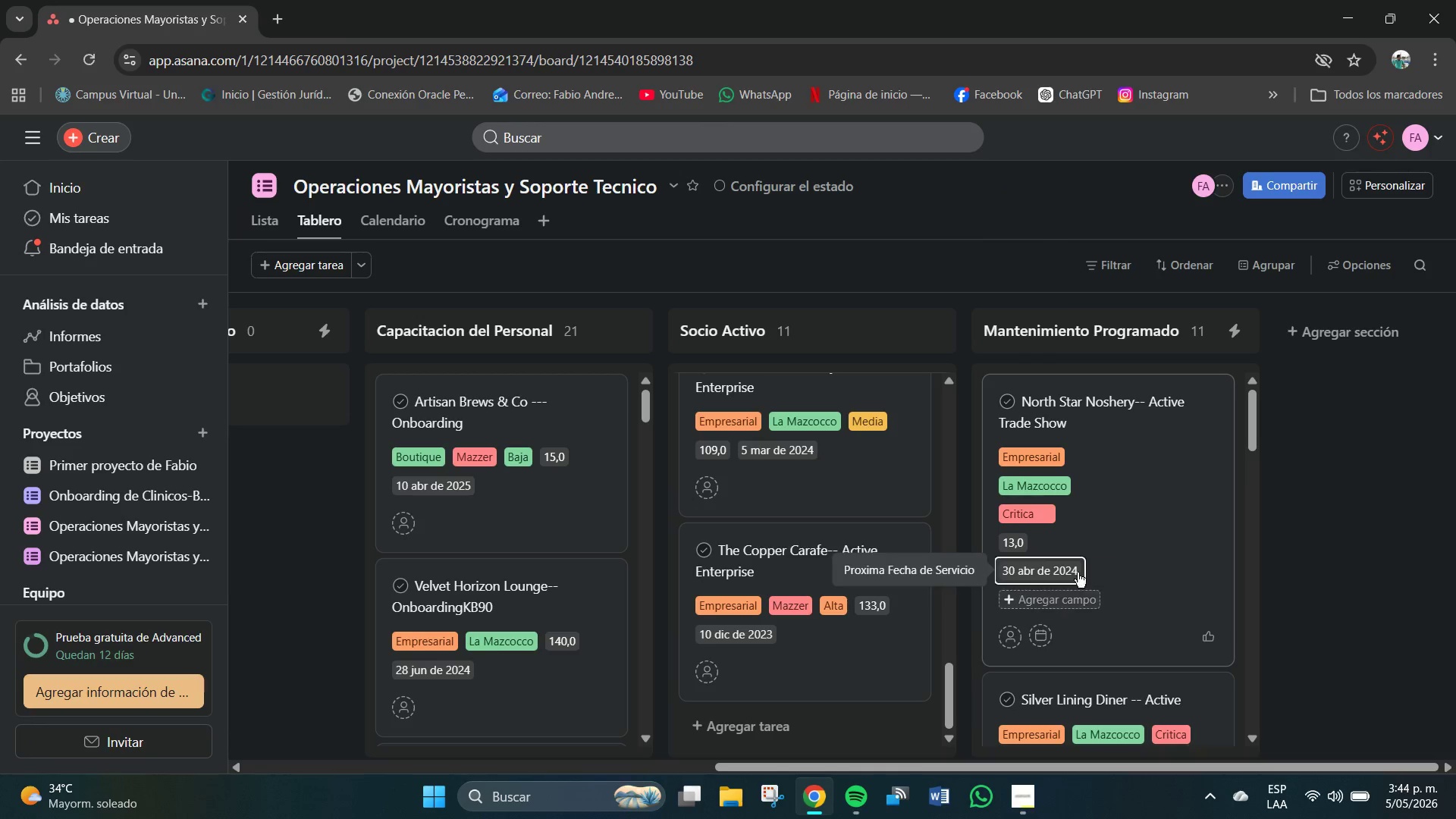 
scroll: coordinate [821, 663], scroll_direction: down, amount: 7.0
 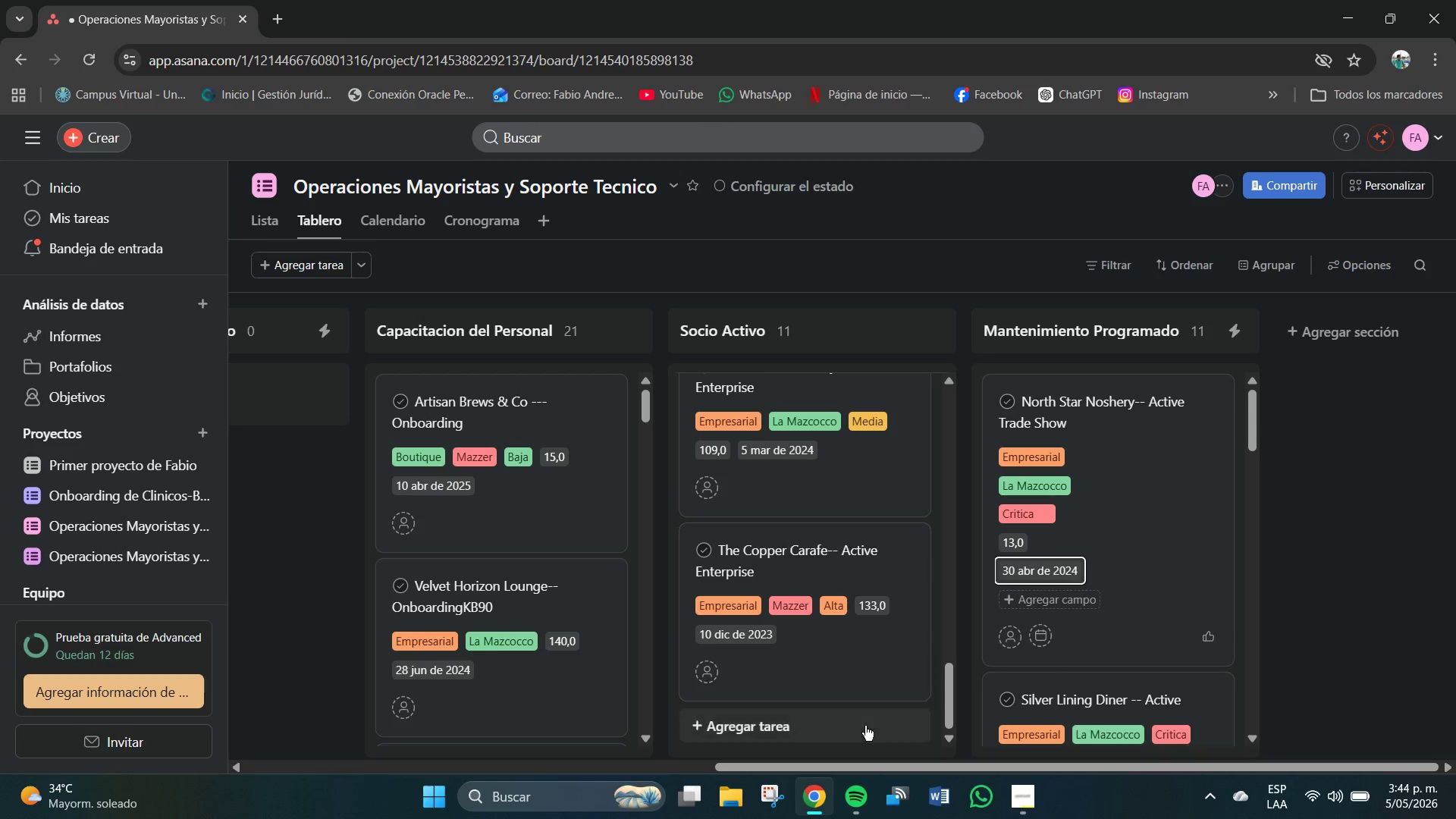 
left_click([851, 725])
 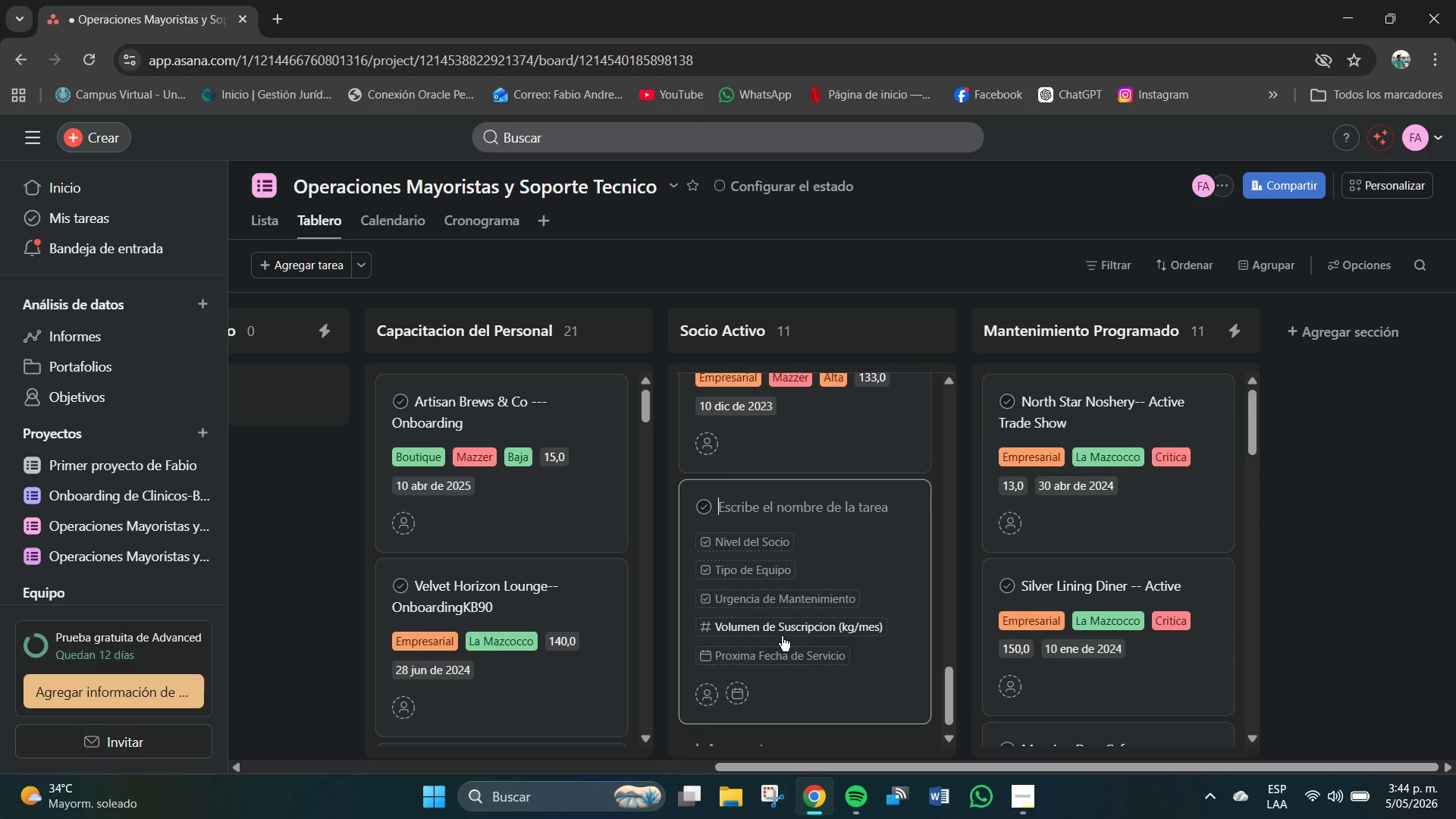 
scroll: coordinate [807, 516], scroll_direction: down, amount: 1.0
 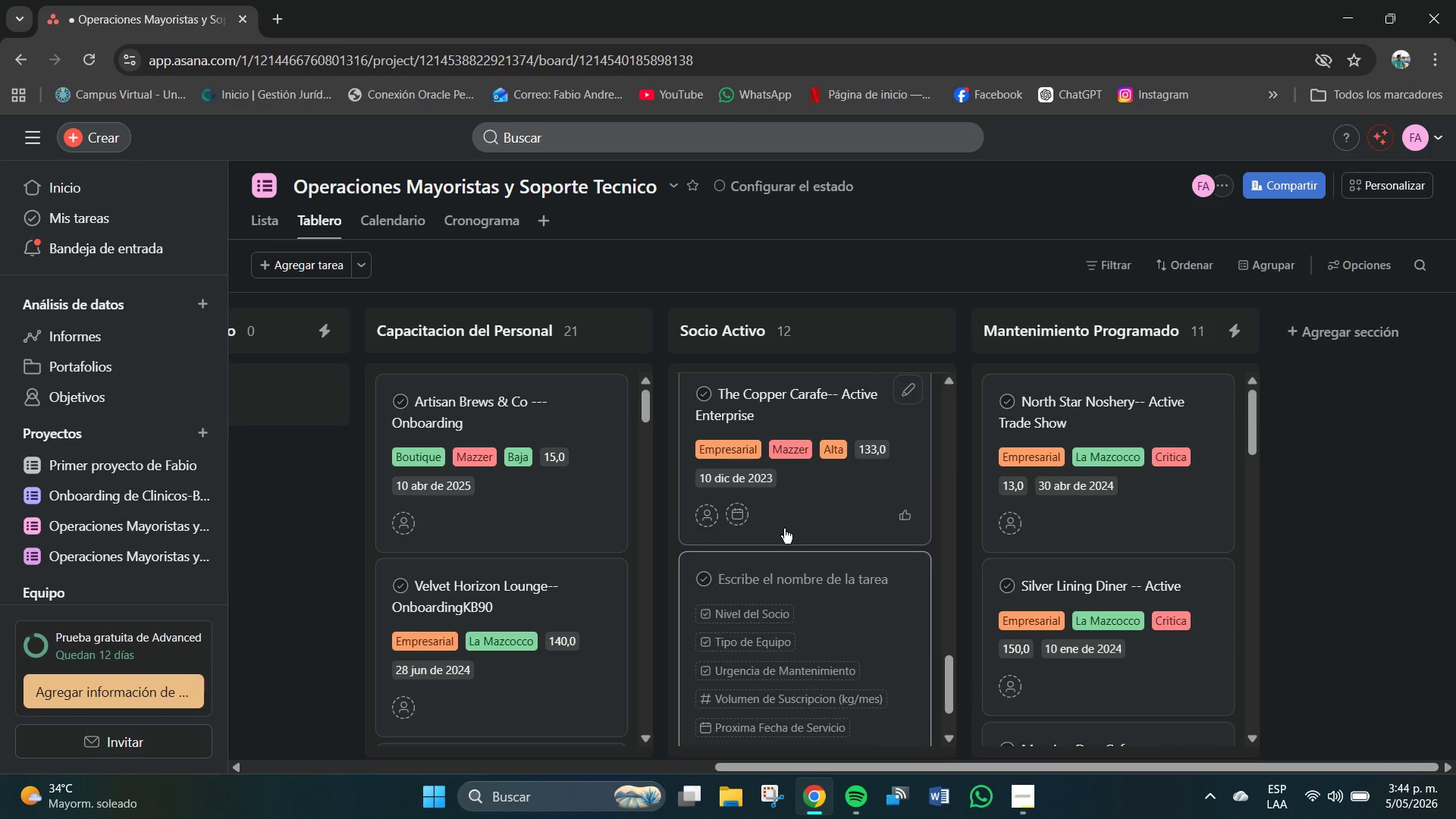 
left_click([764, 577])
 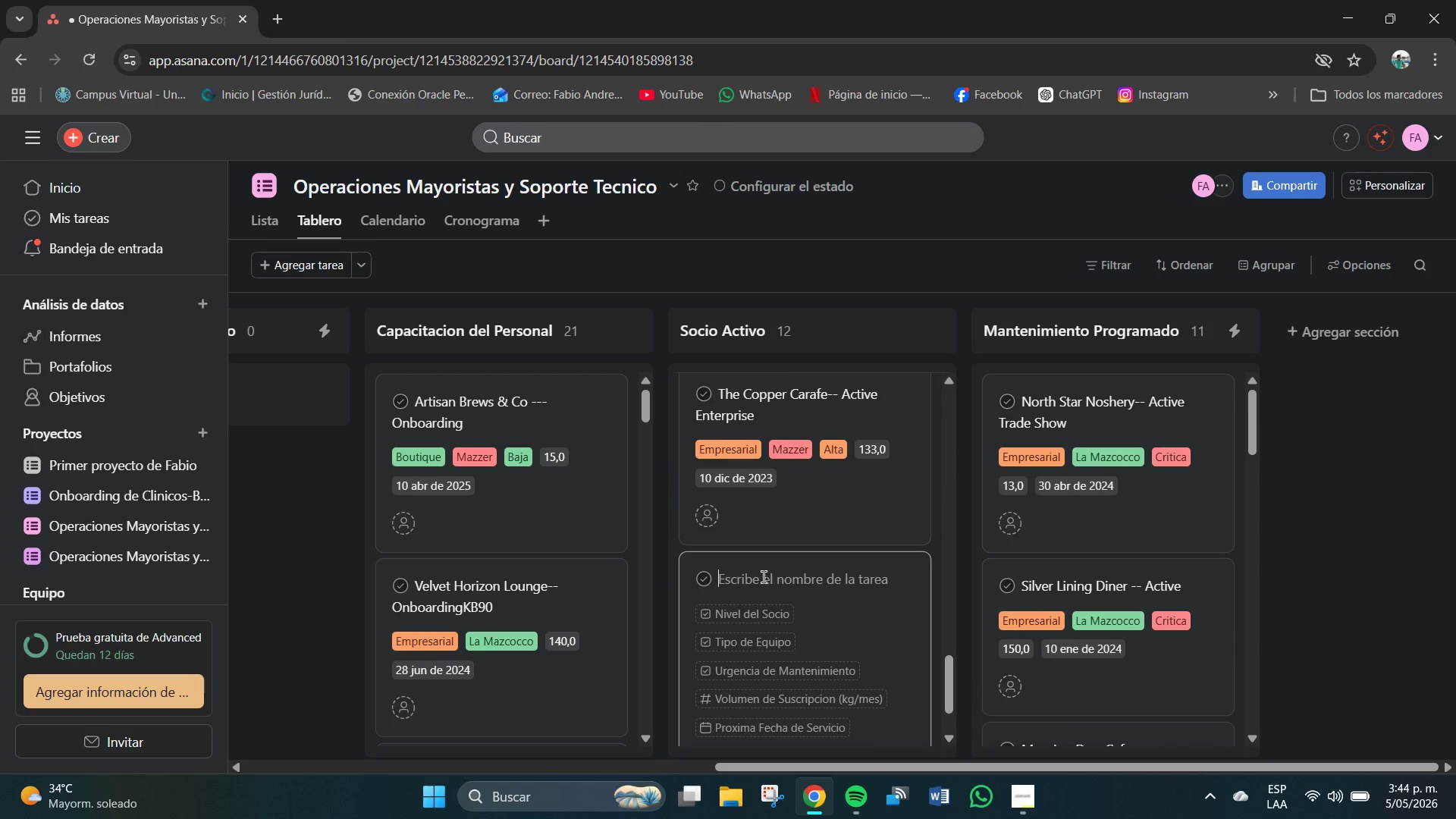 
type(Pioneer)
 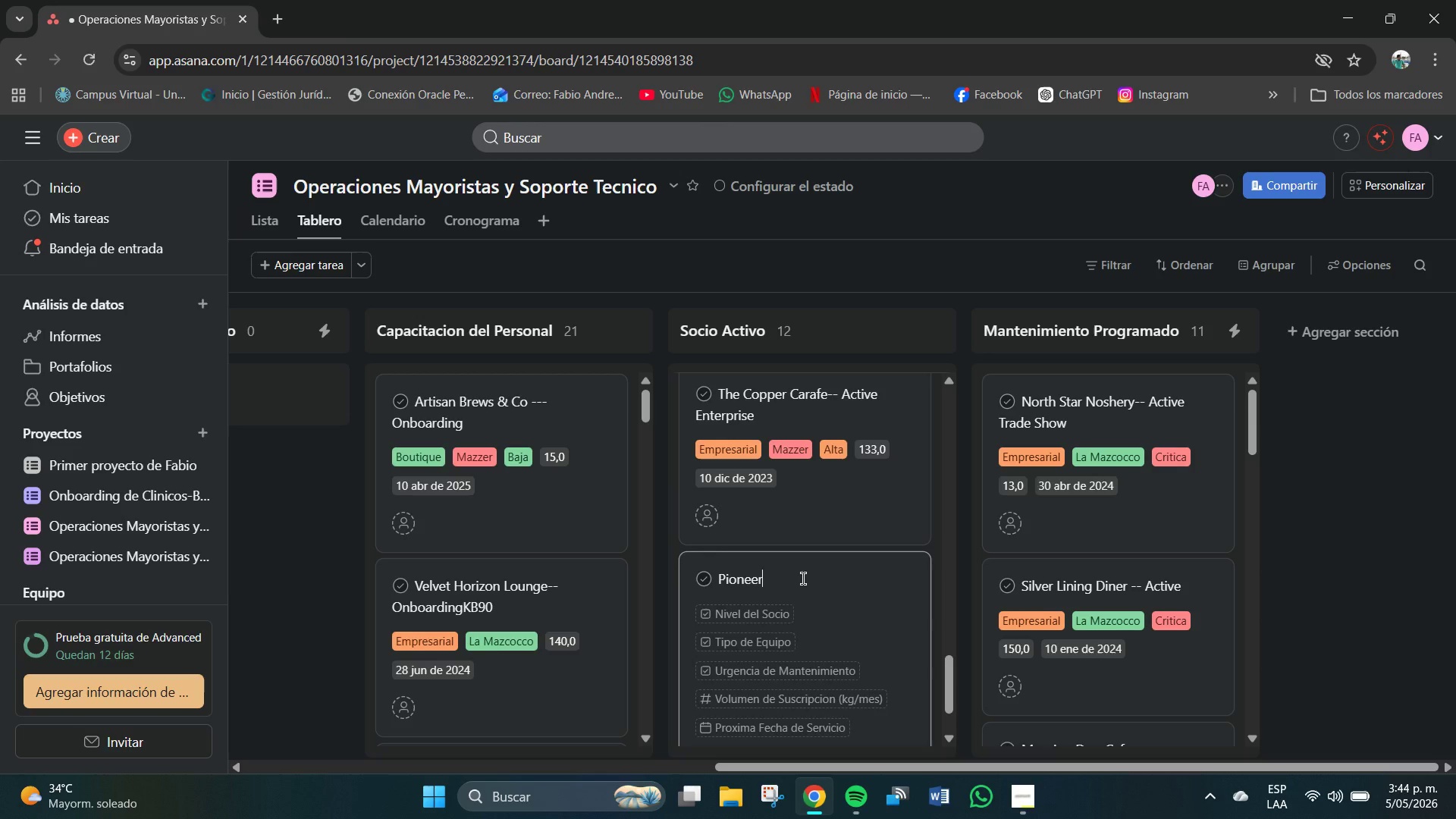 
type( Pasr)
key(Backspace)
type(tries)
 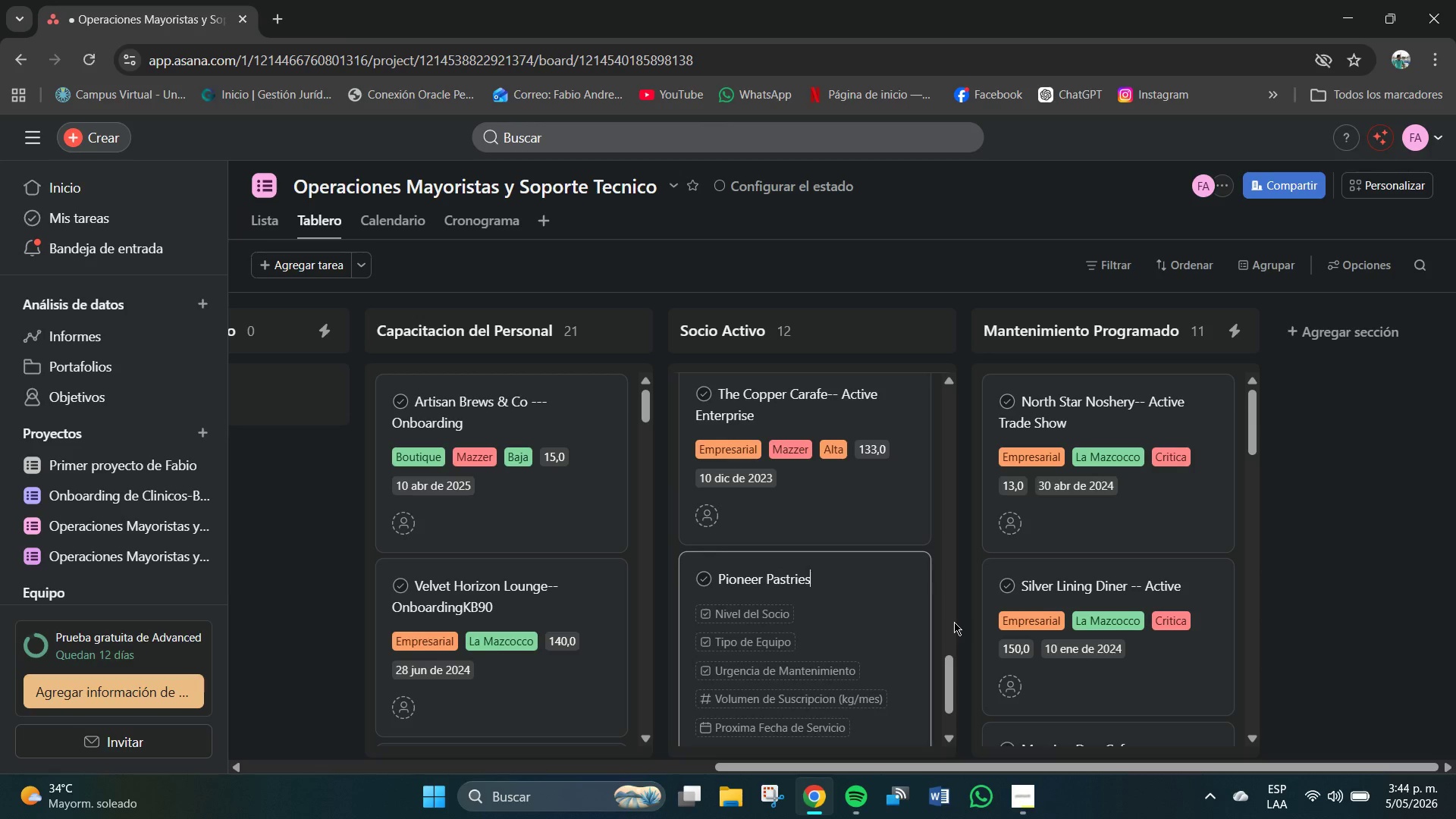 
type( --- Actibve)
key(Backspace)
key(Backspace)
key(Backspace)
type(ve Enye)
key(Backspace)
key(Backspace)
type(r)
key(Backspace)
type(terprise)
 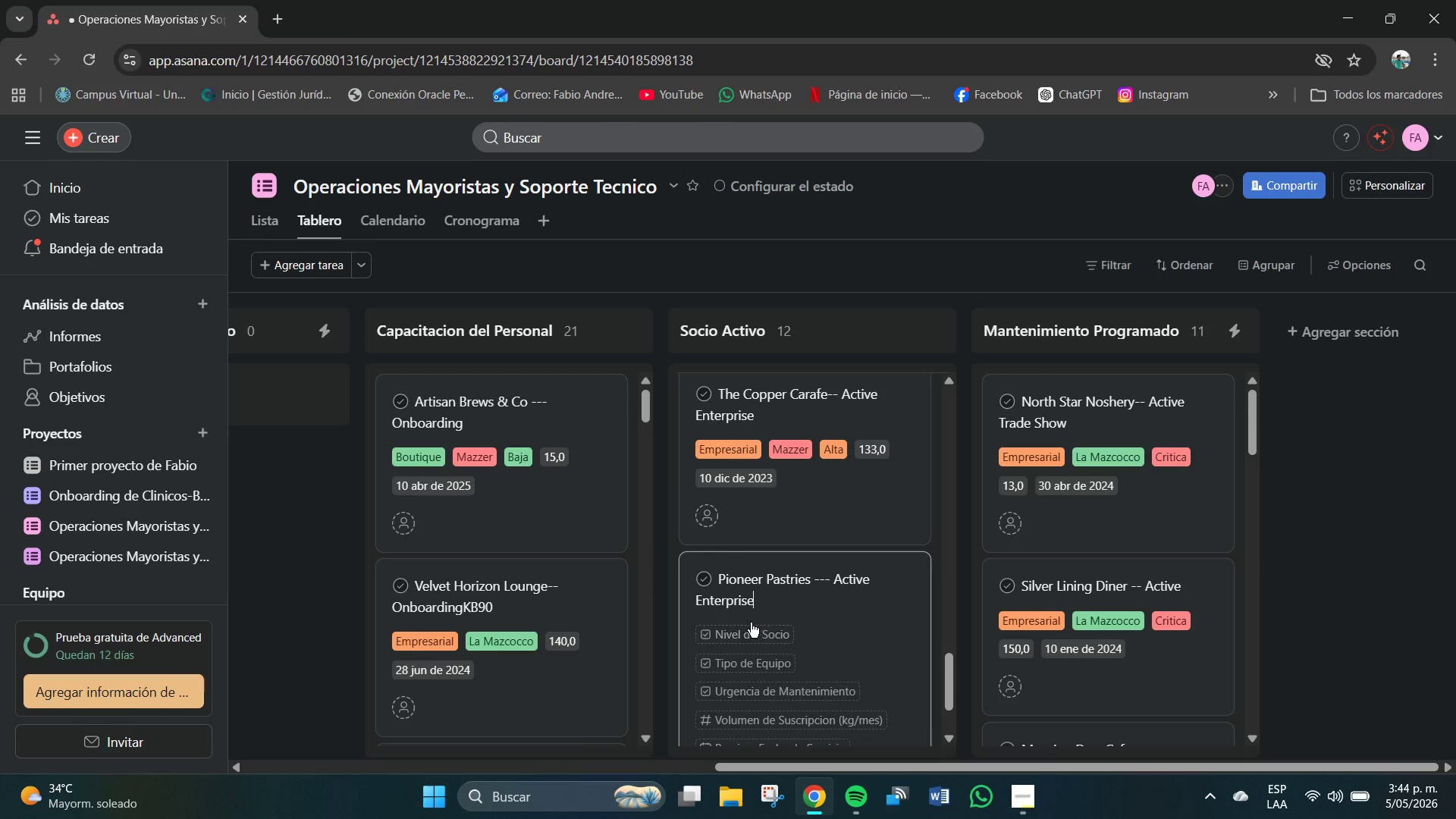 
left_click([752, 632])
 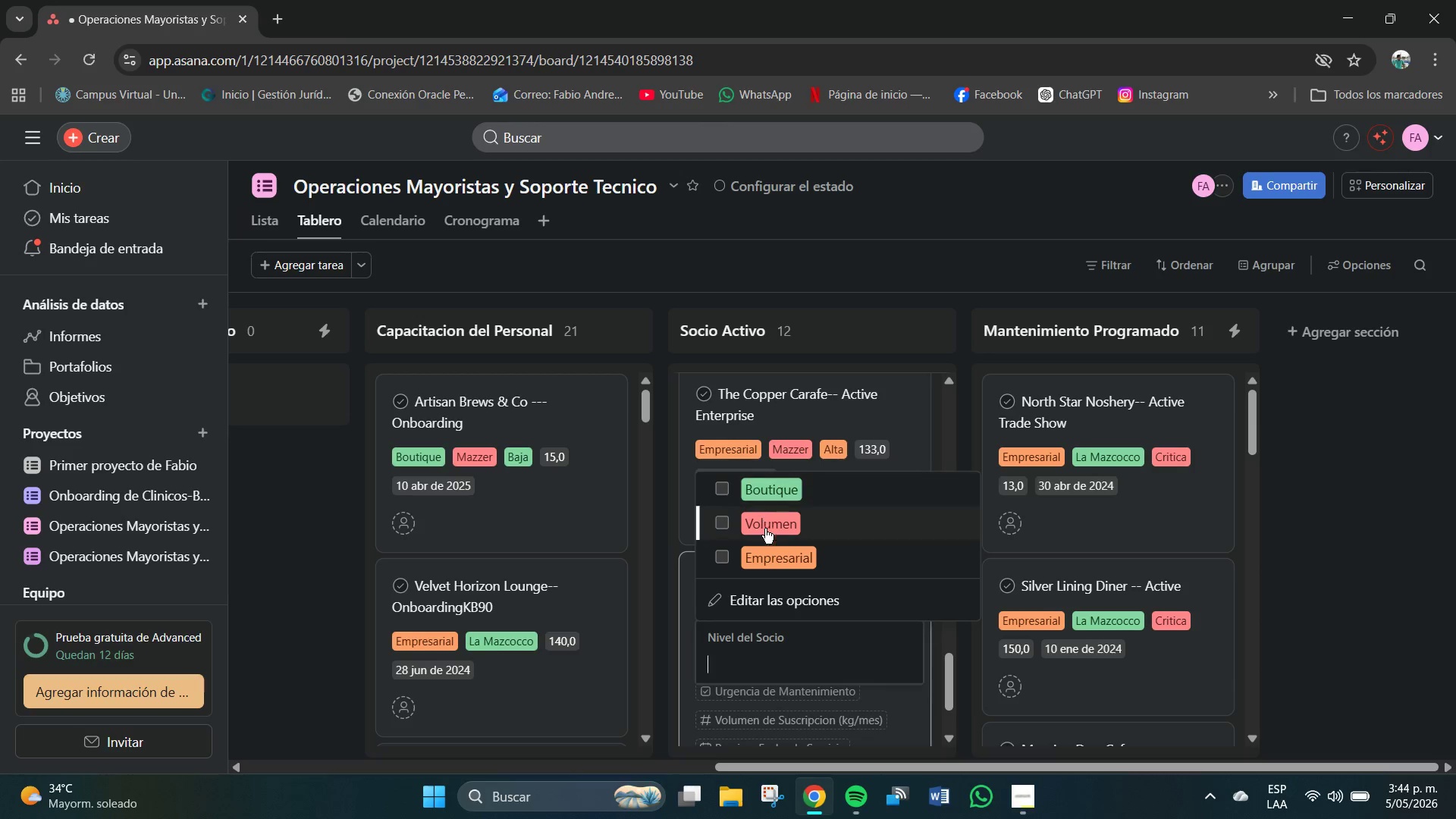 
left_click([767, 557])
 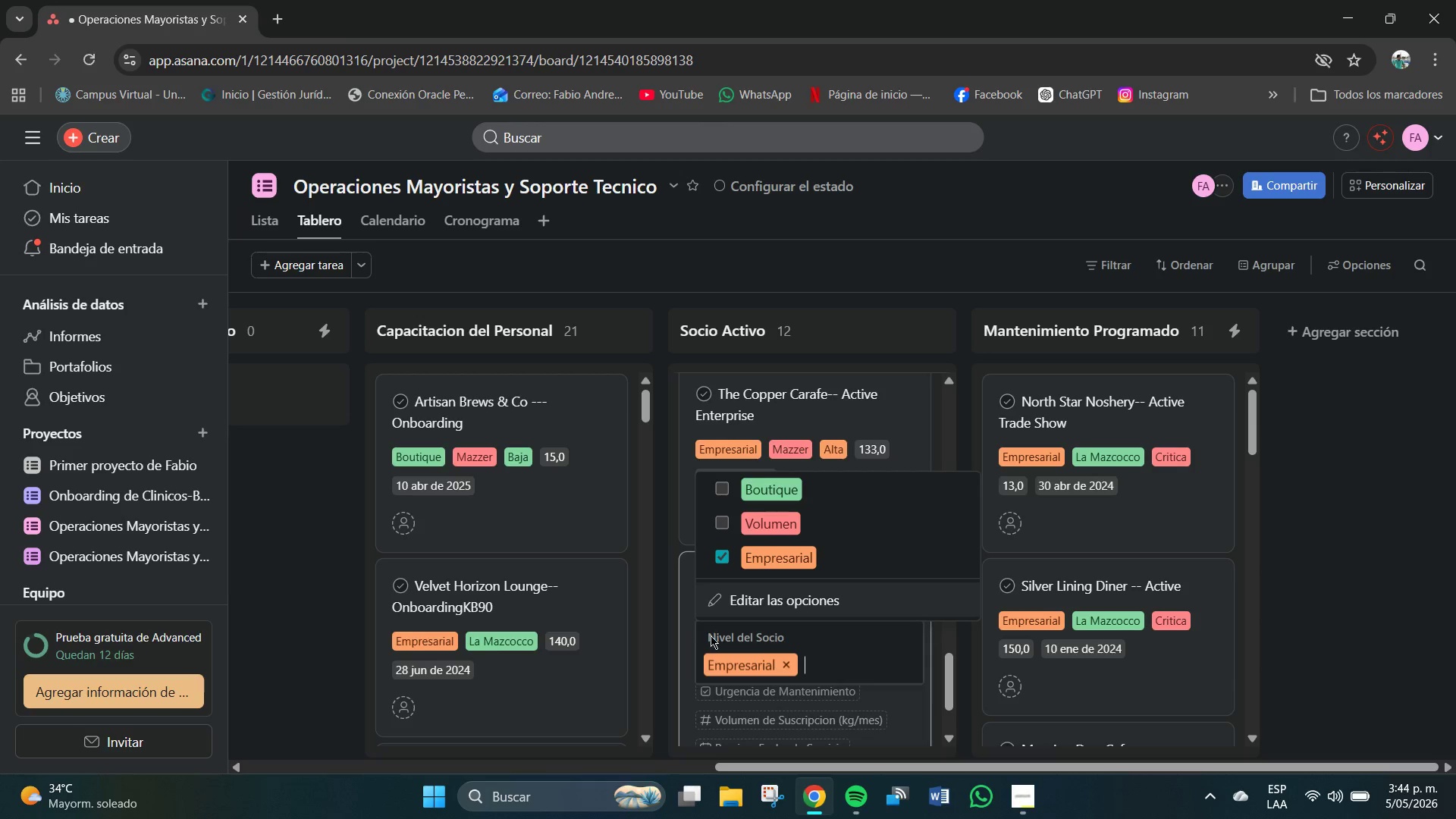 
left_click([691, 607])
 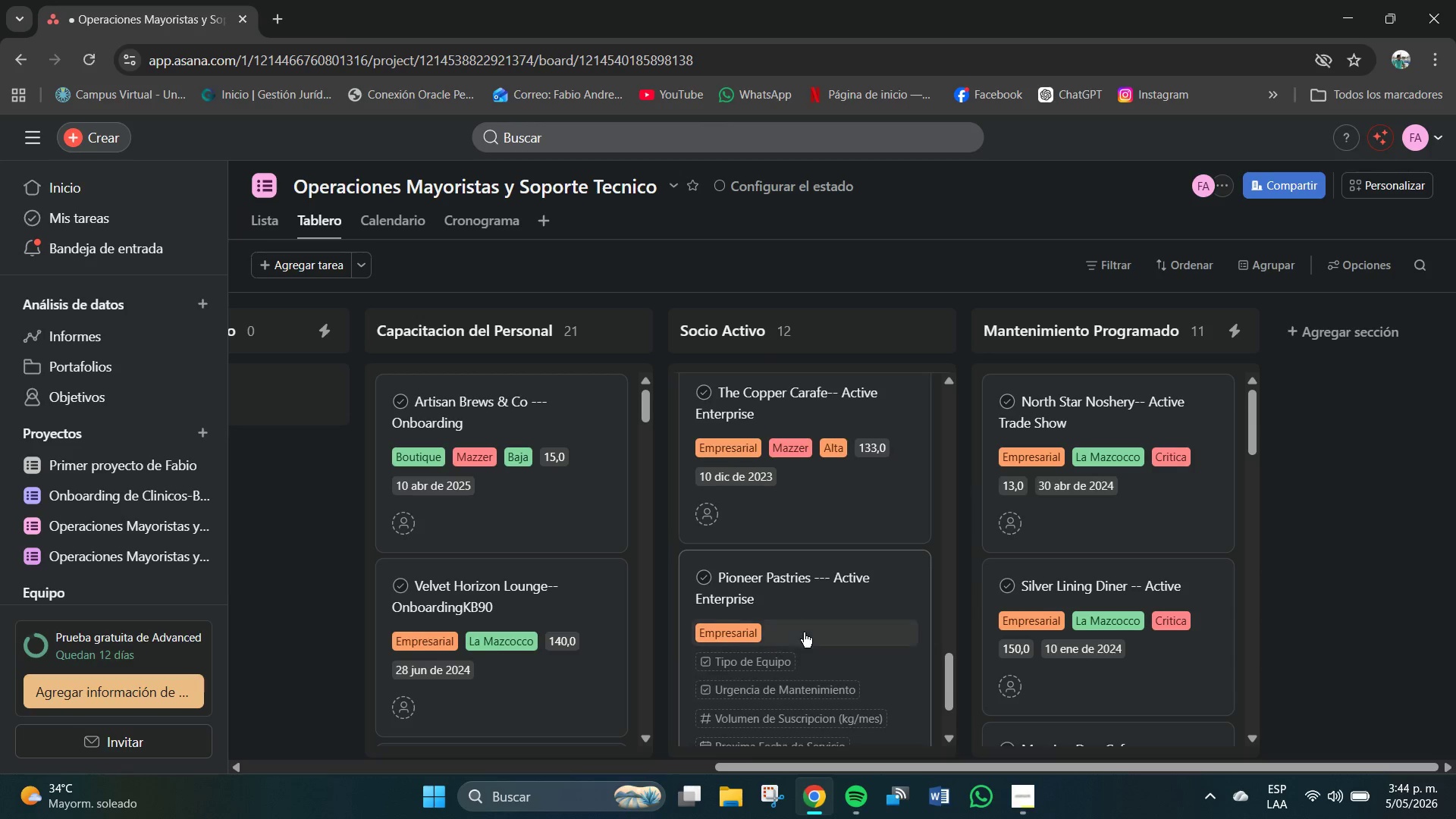 
scroll: coordinate [804, 632], scroll_direction: down, amount: 4.0
 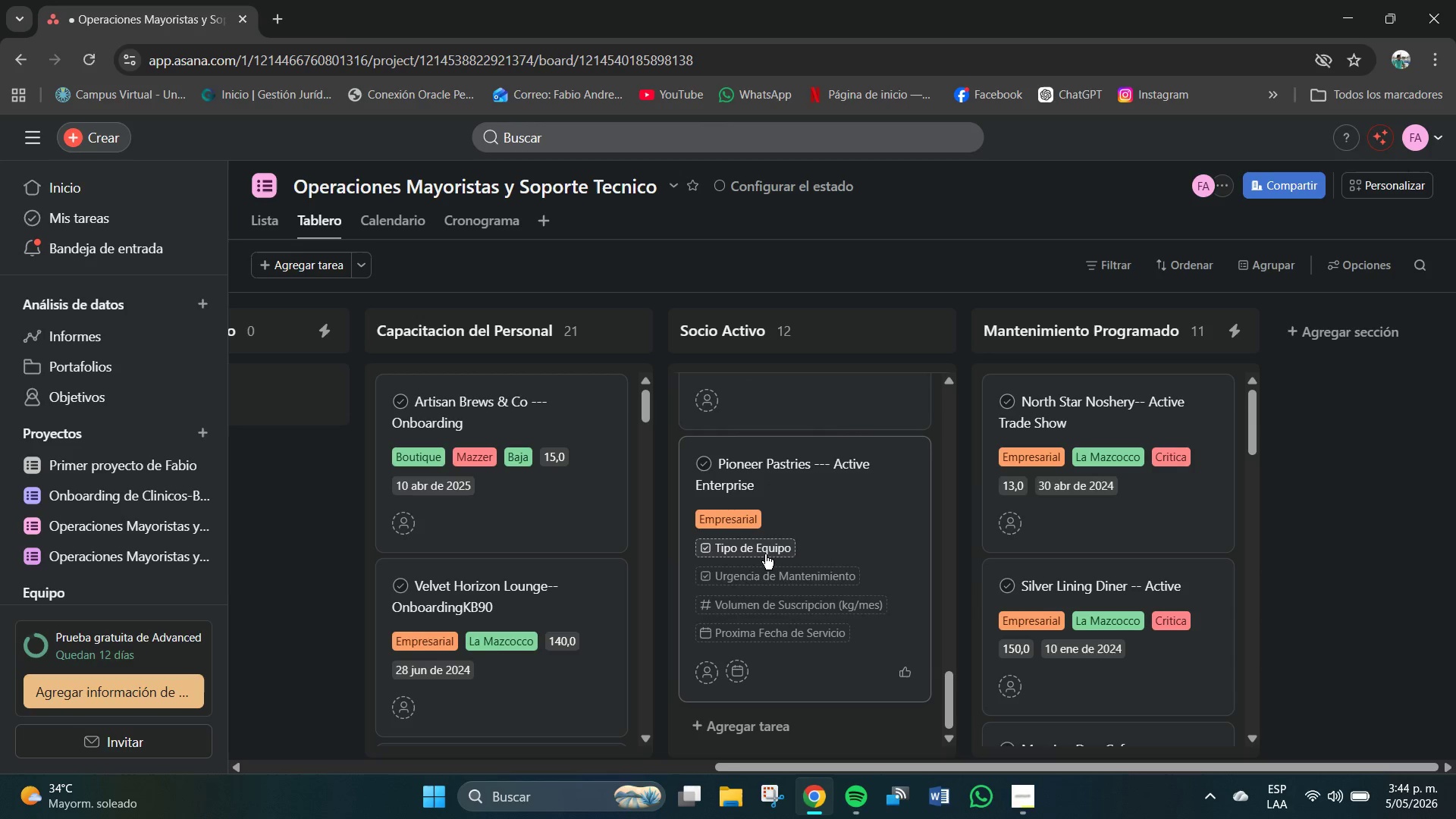 
left_click([764, 553])
 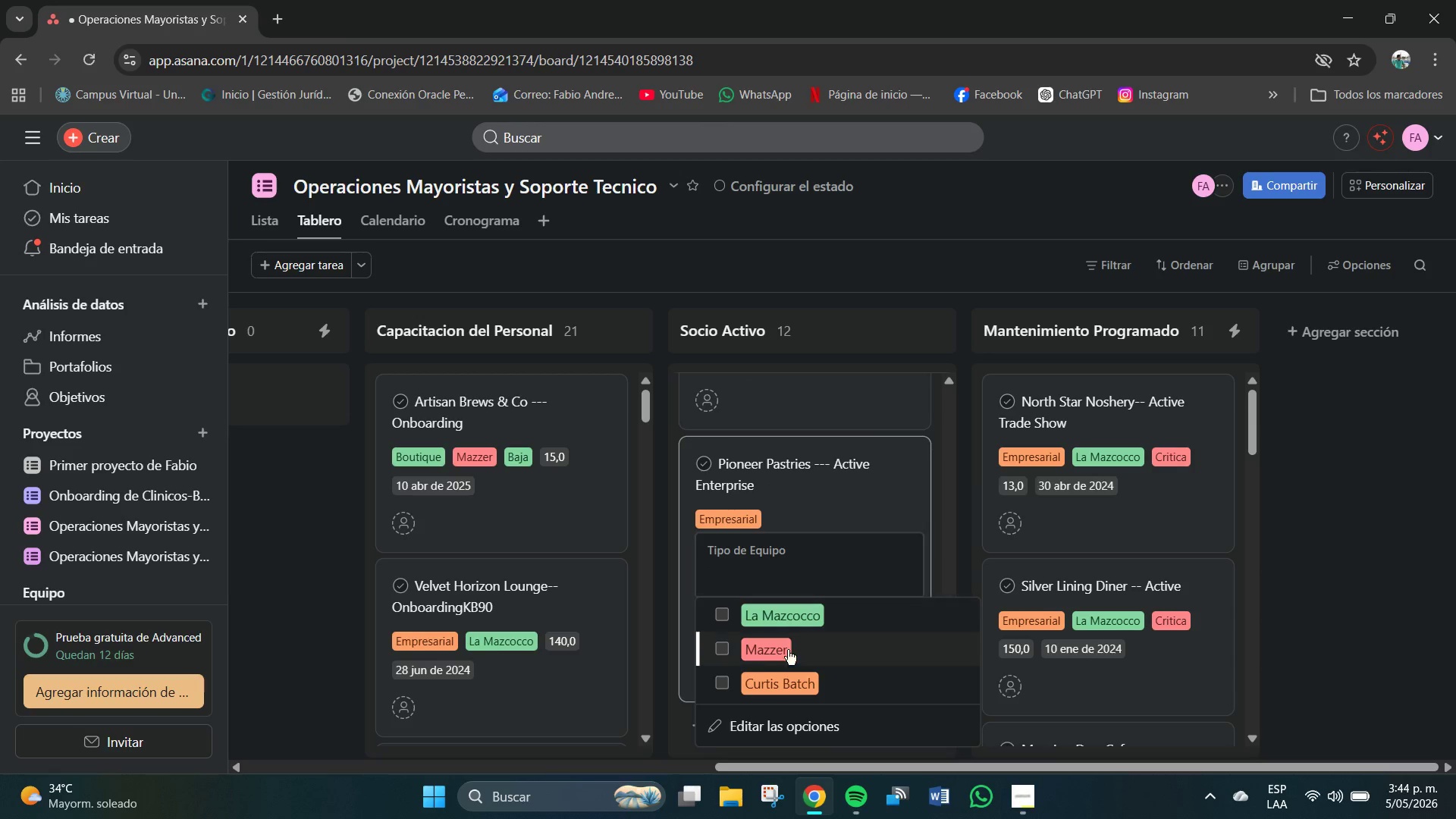 
left_click([749, 654])
 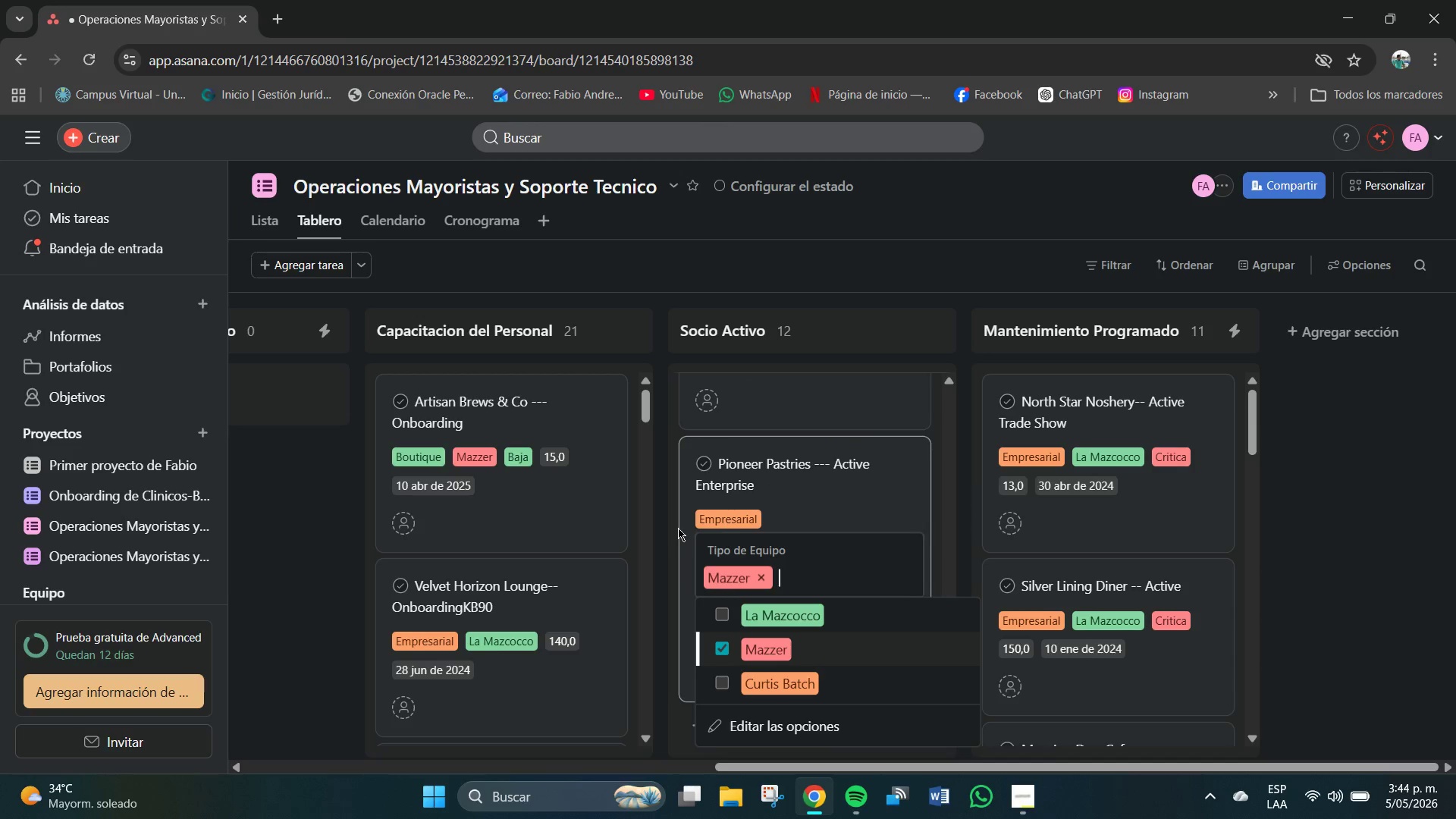 
left_click([686, 528])
 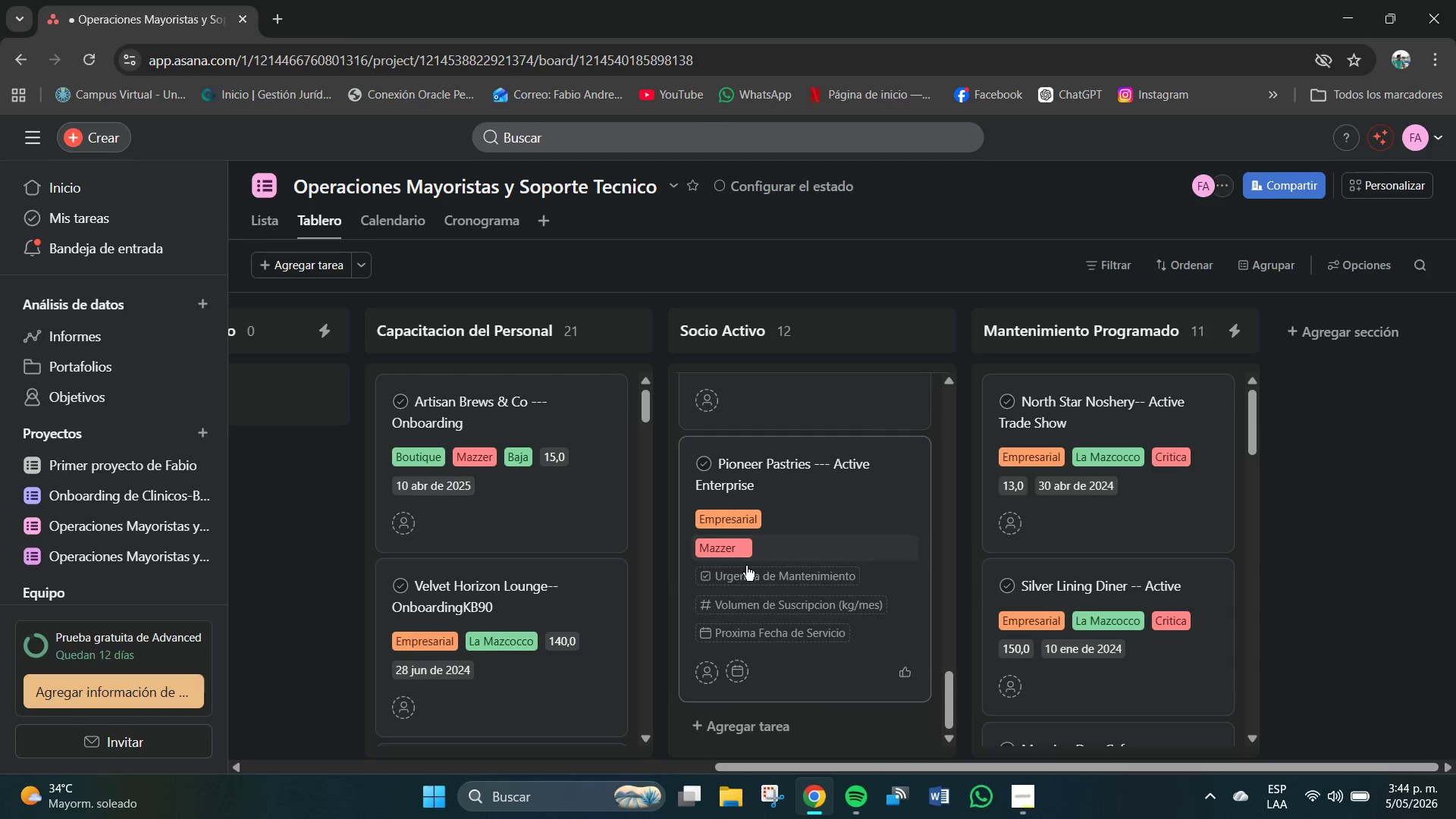 
left_click([746, 569])
 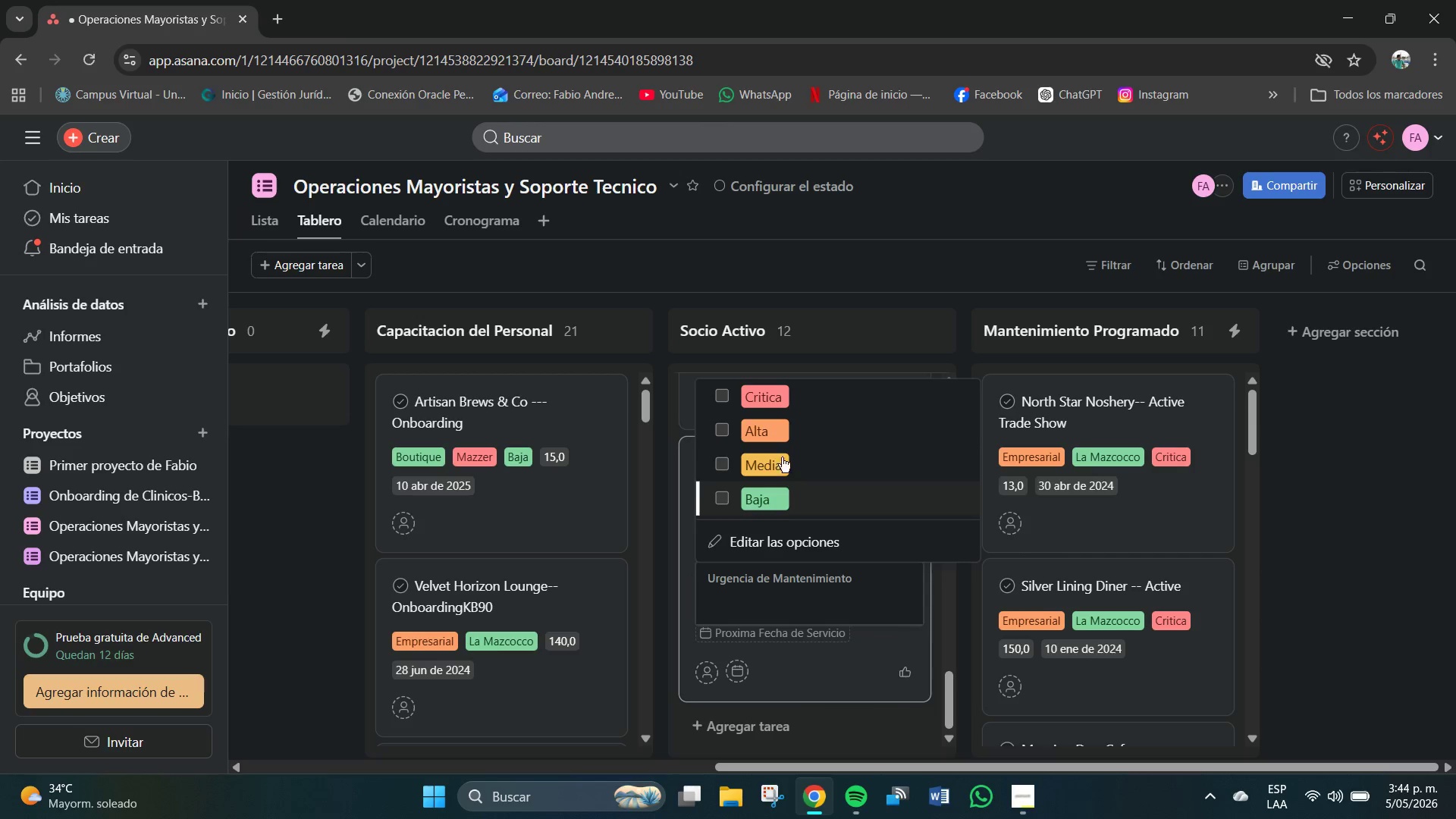 
left_click([760, 466])
 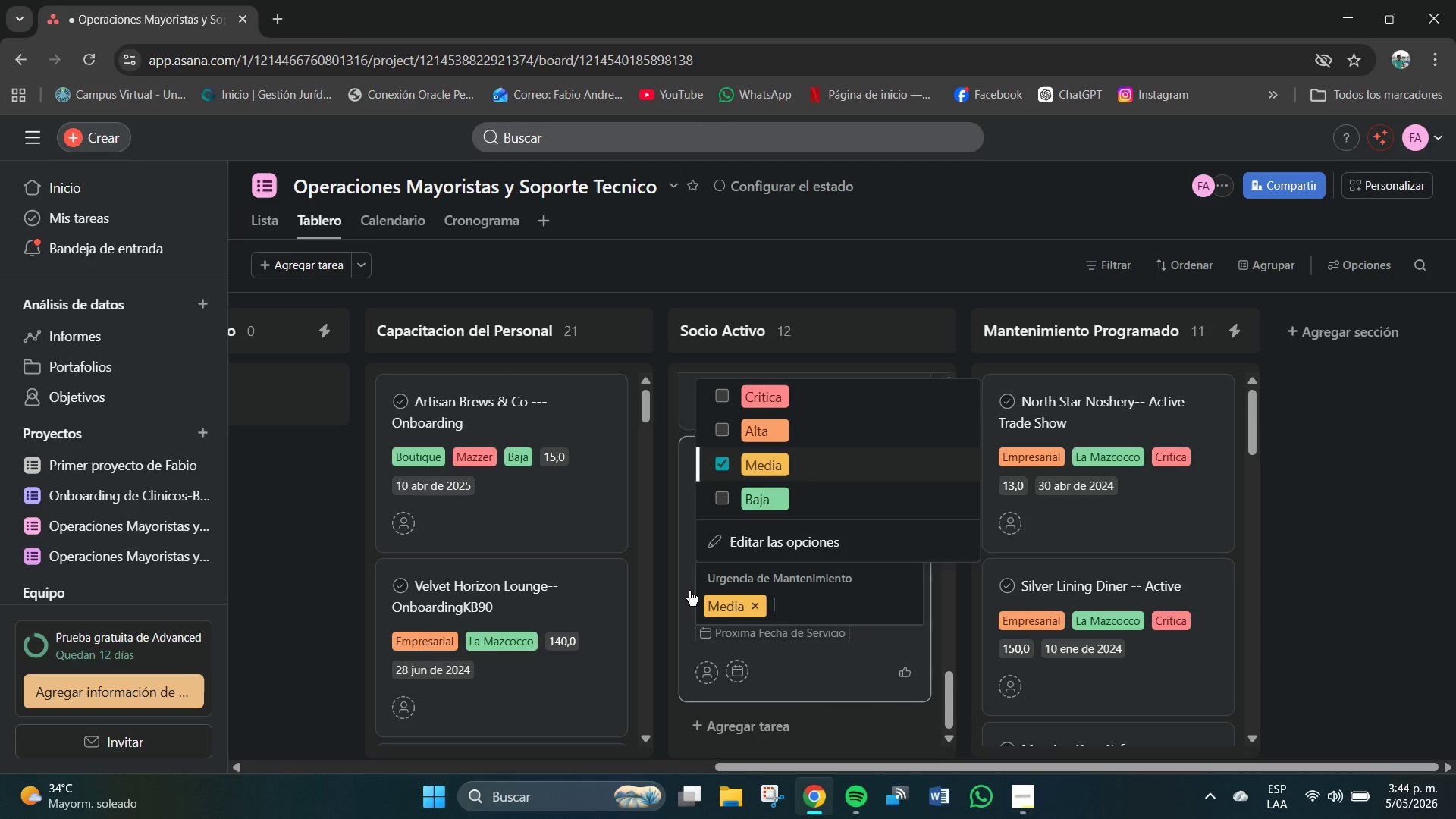 
left_click([688, 575])
 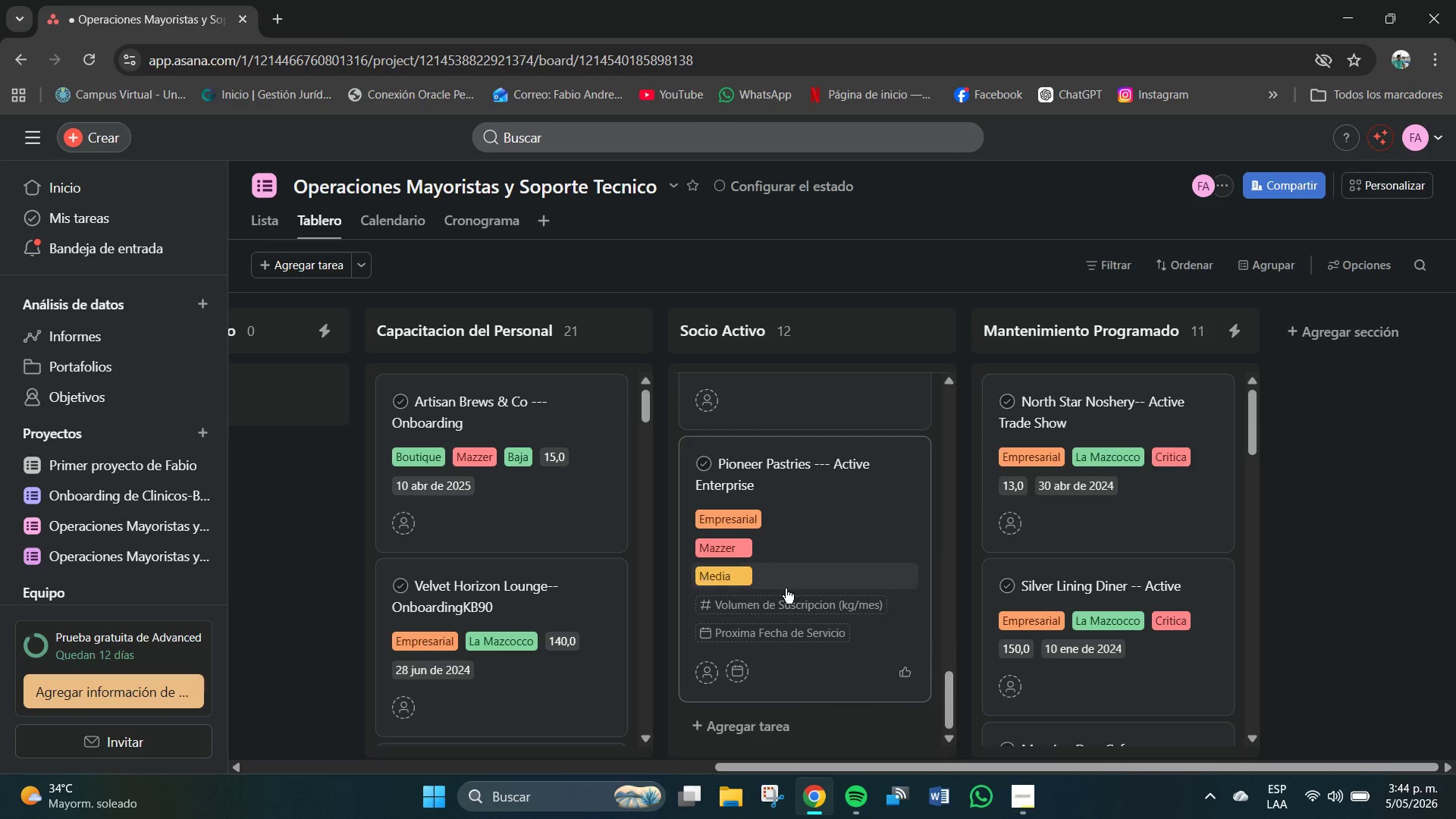 
scroll: coordinate [787, 590], scroll_direction: down, amount: 2.0
 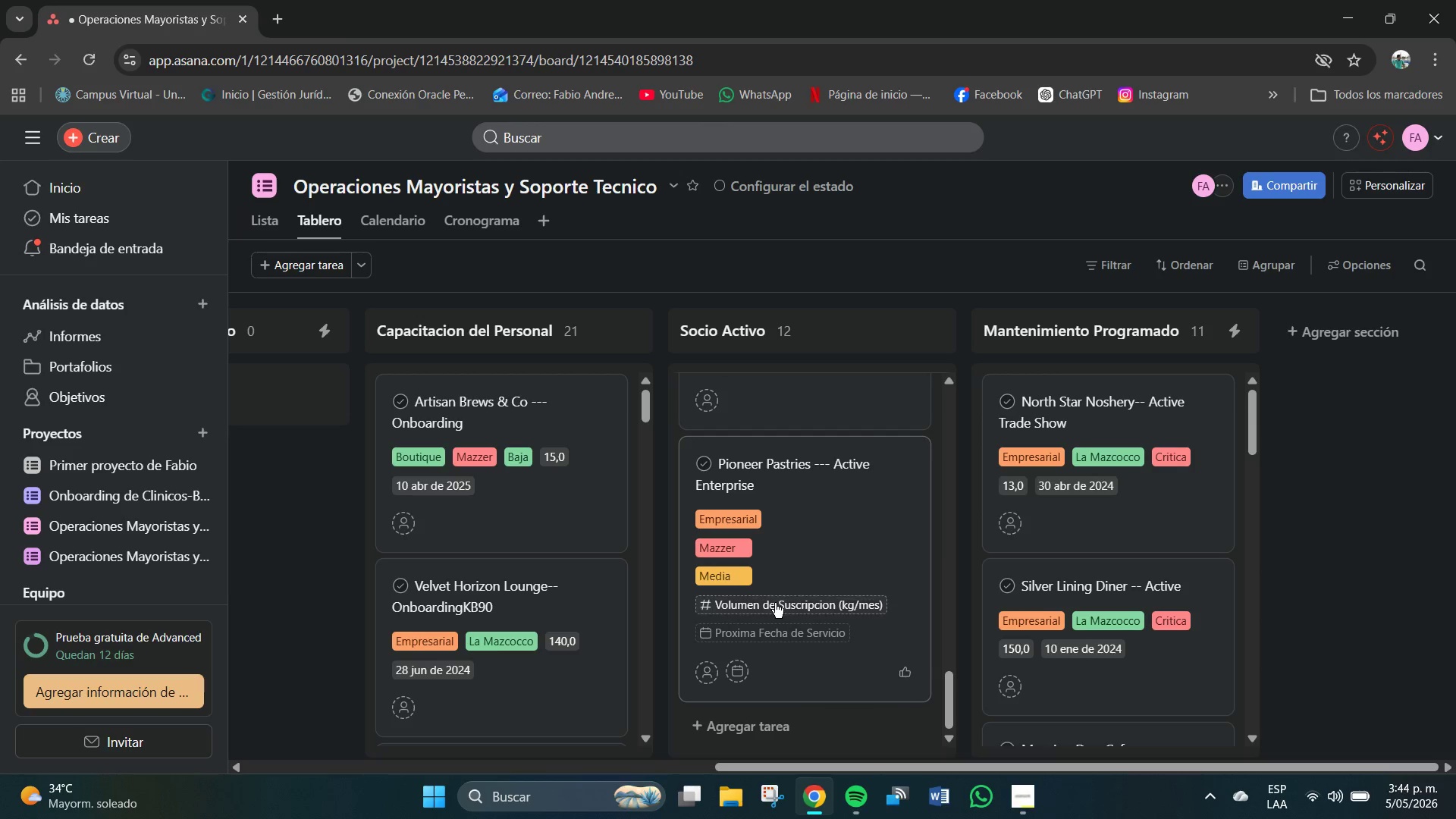 
left_click([774, 604])
 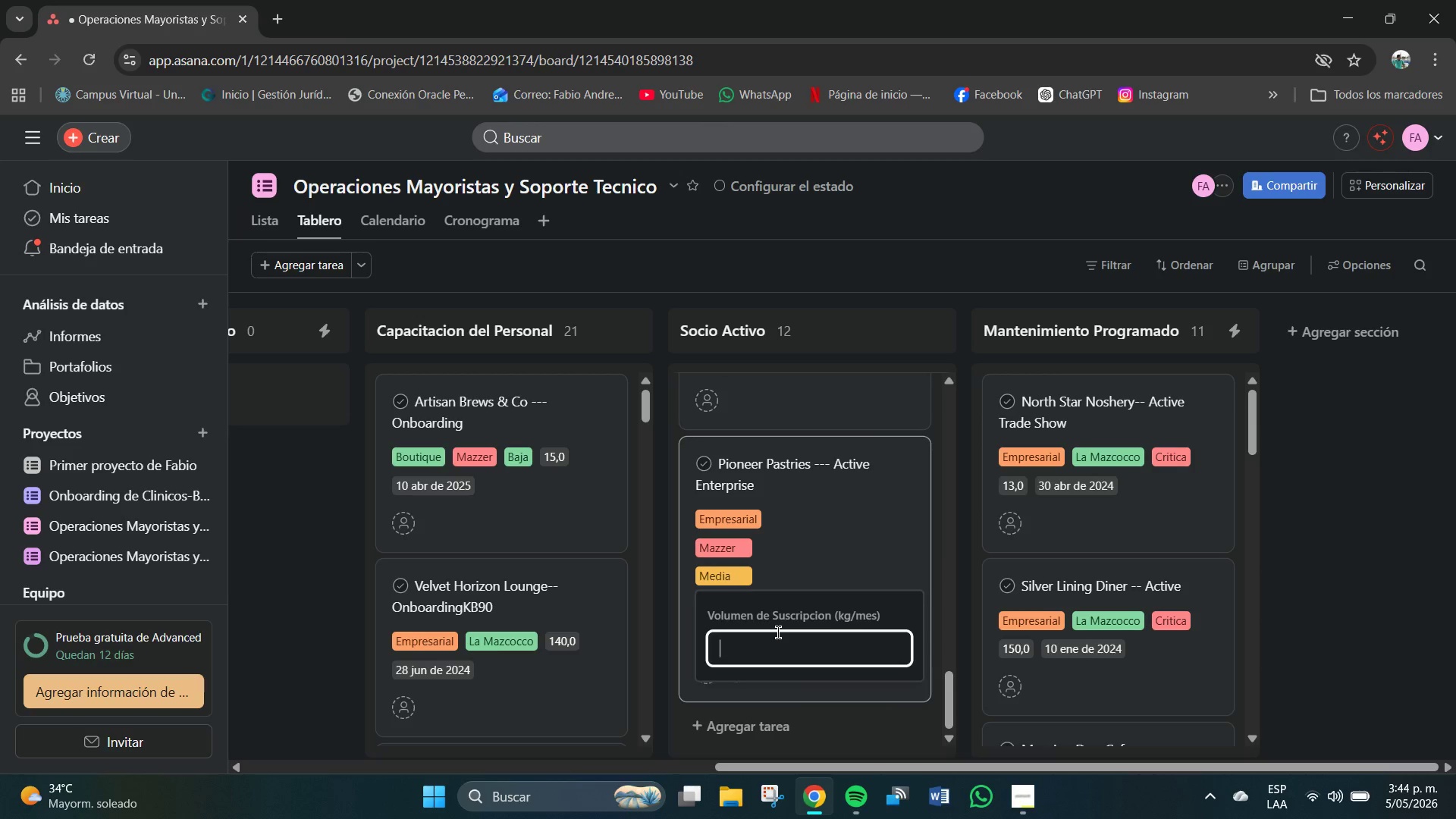 
left_click([778, 635])
 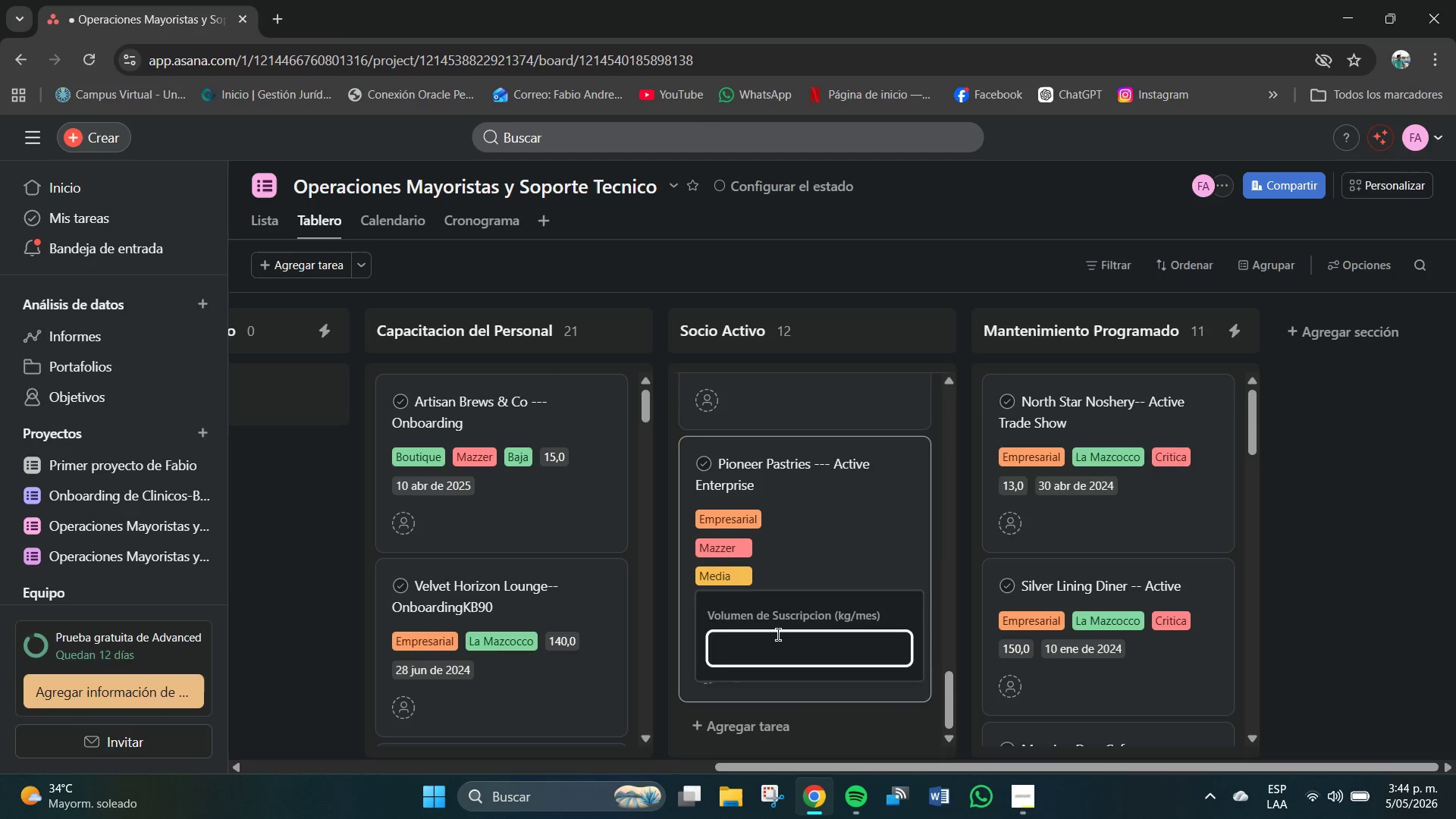 
key(Numpad8)
 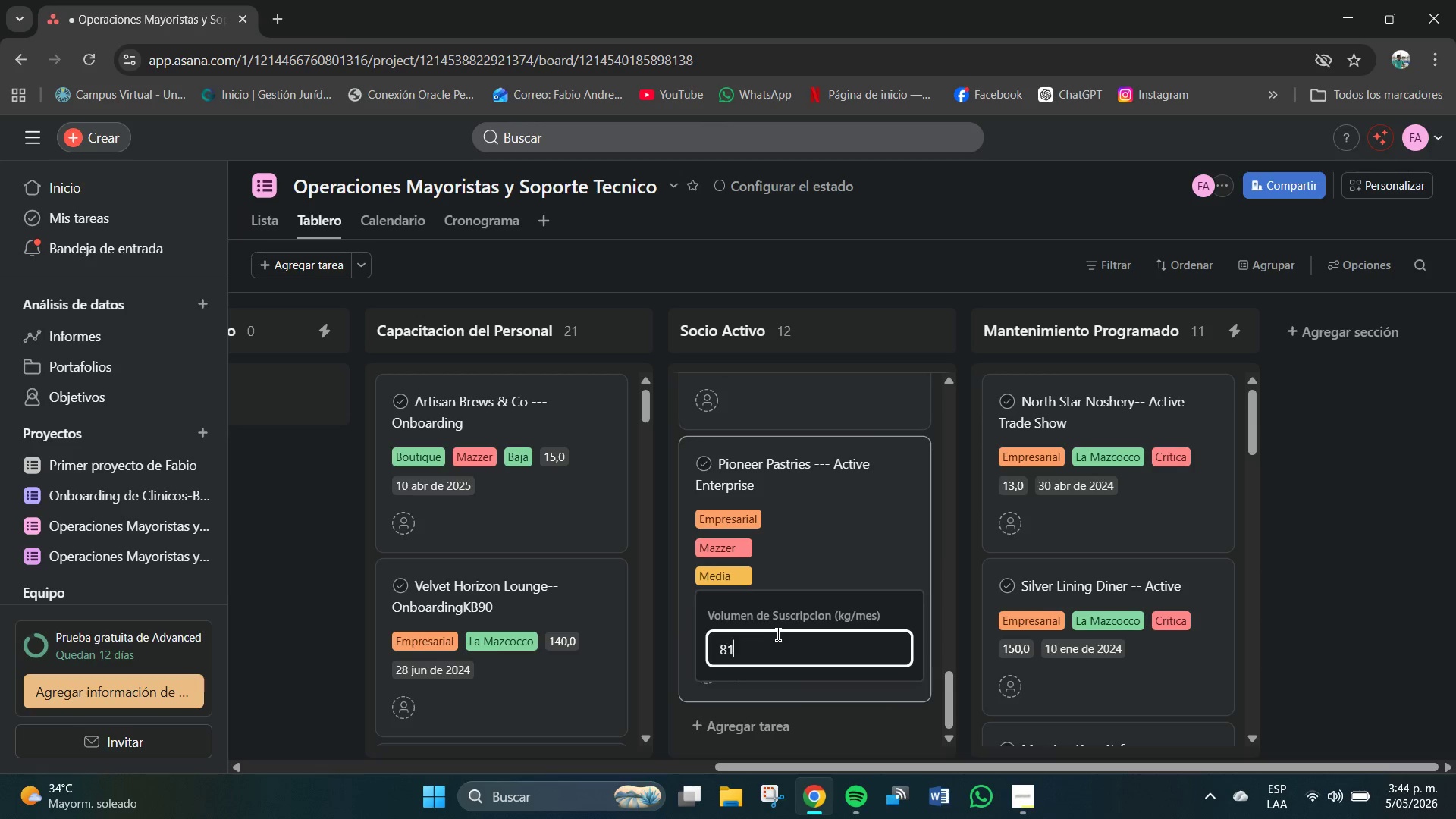 
key(Numpad1)
 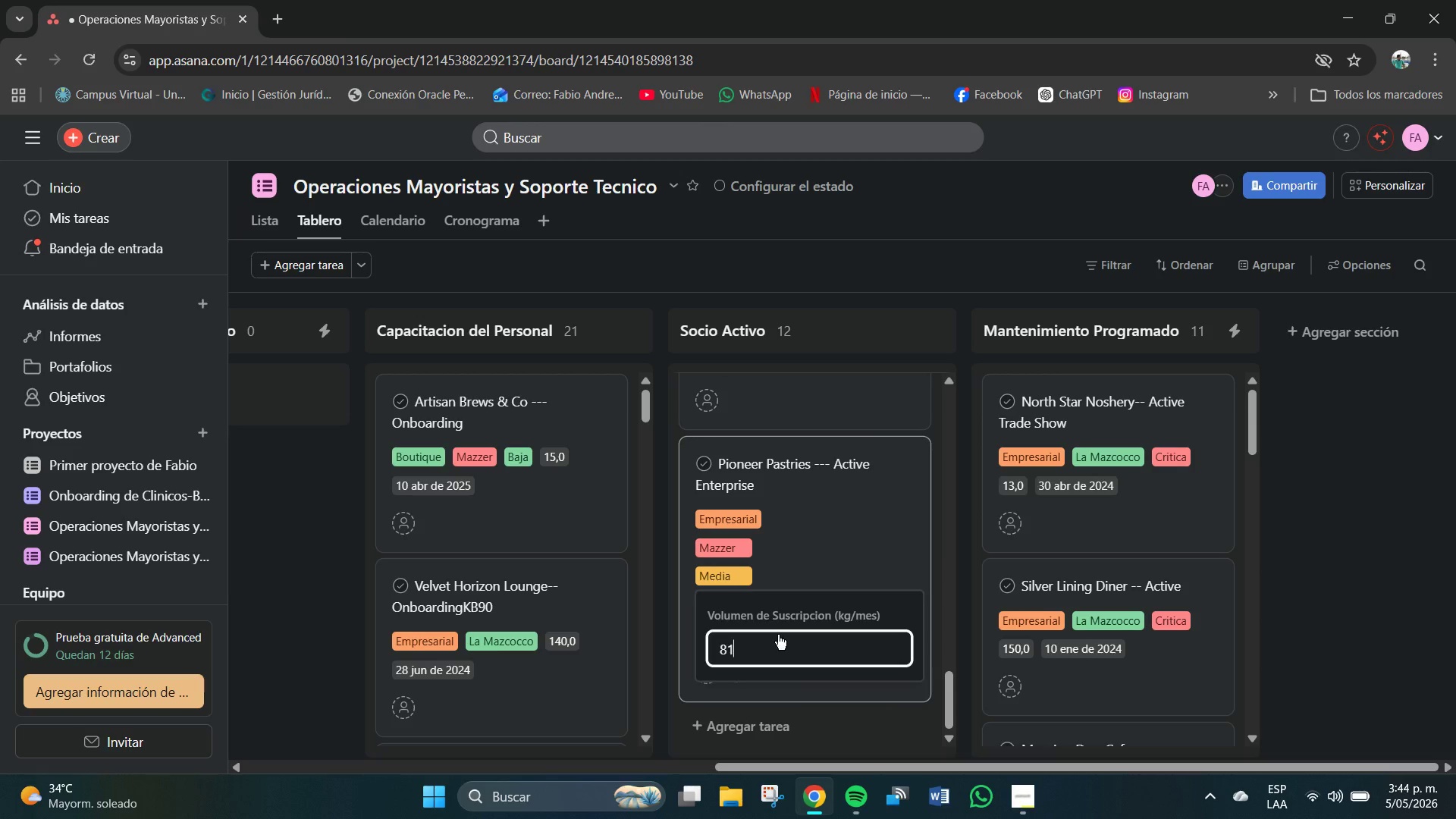 
key(NumpadEnter)
 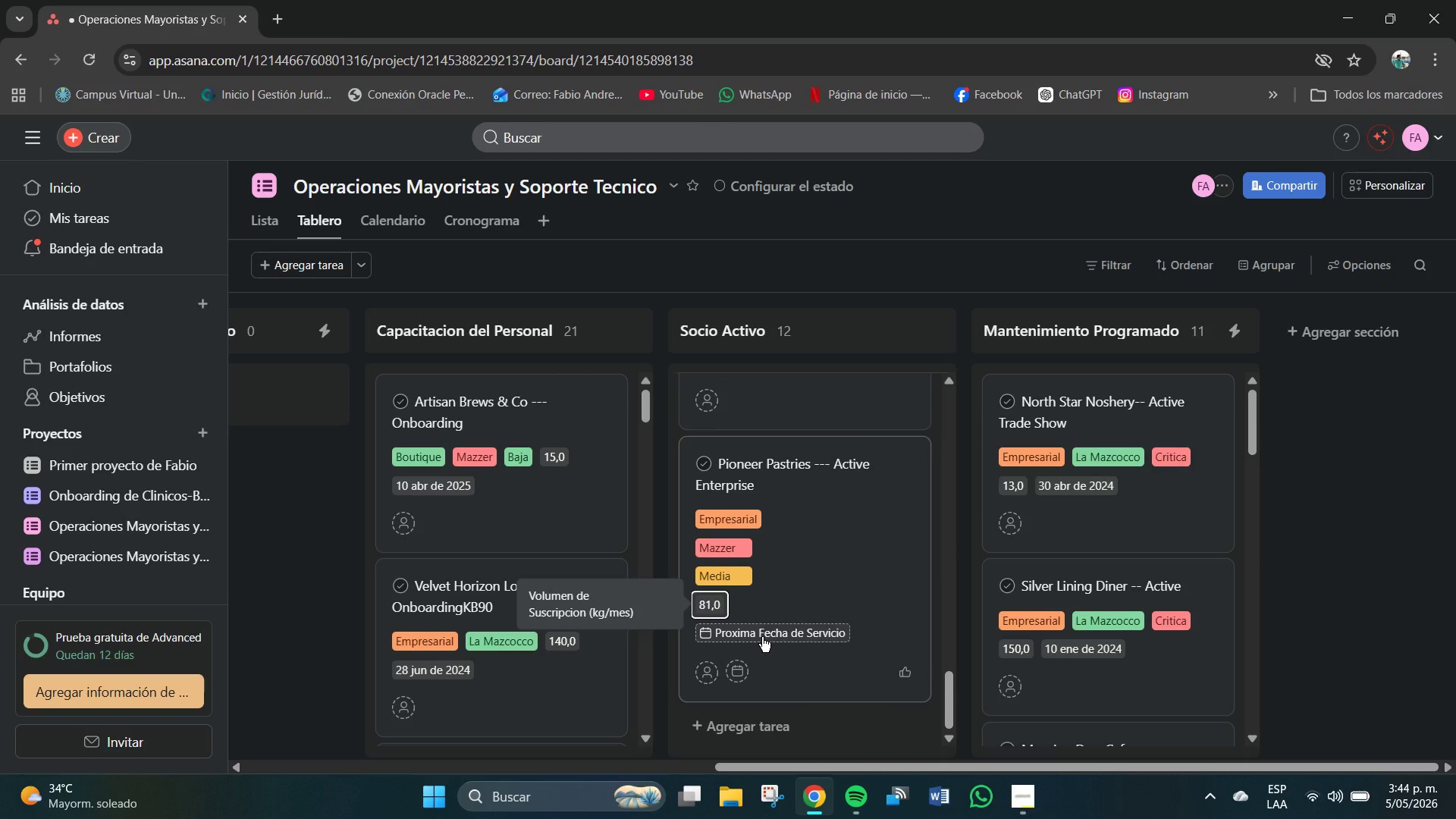 
left_click([762, 637])
 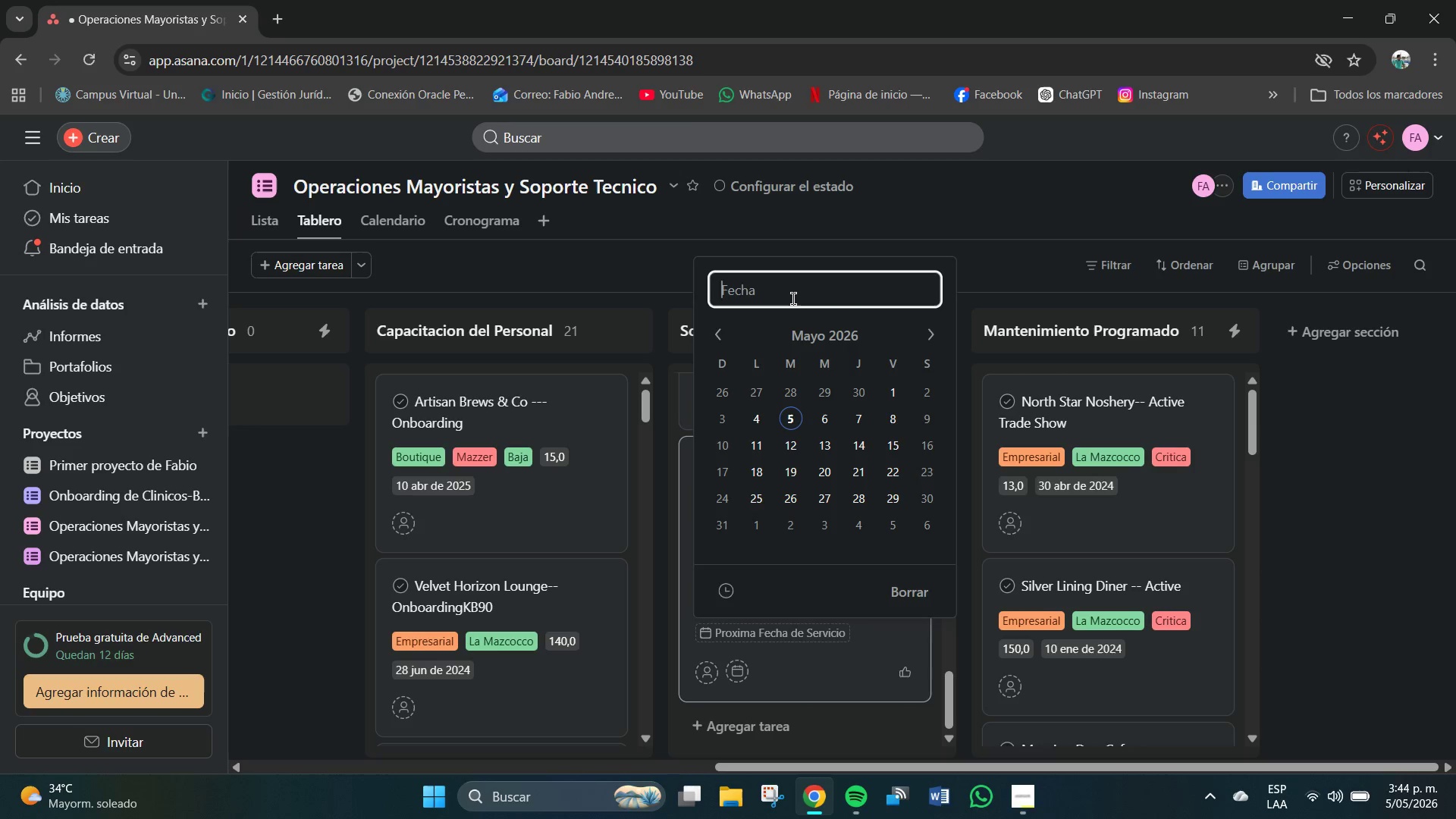 
key(Numpad2)
 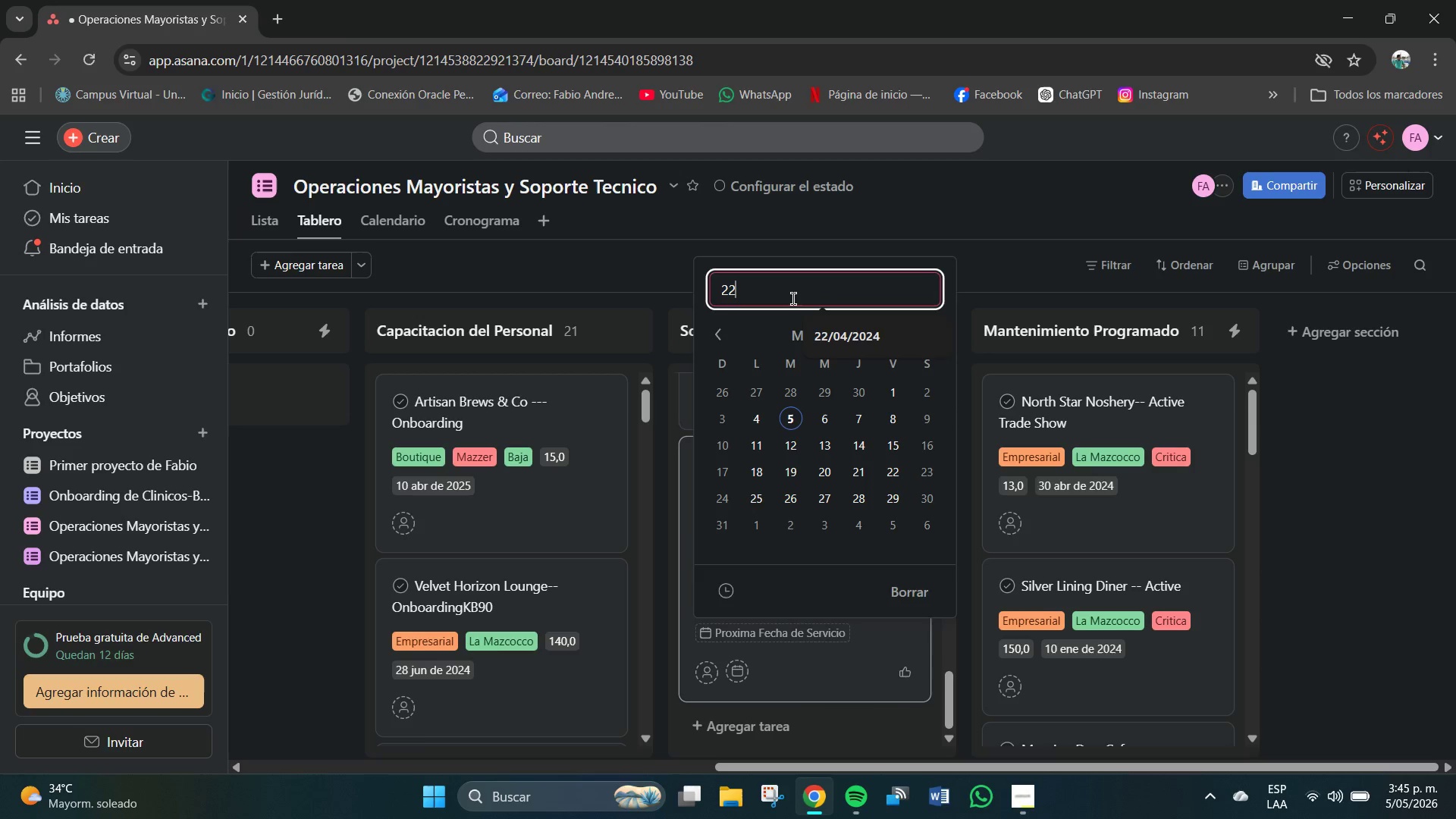 
key(Numpad2)
 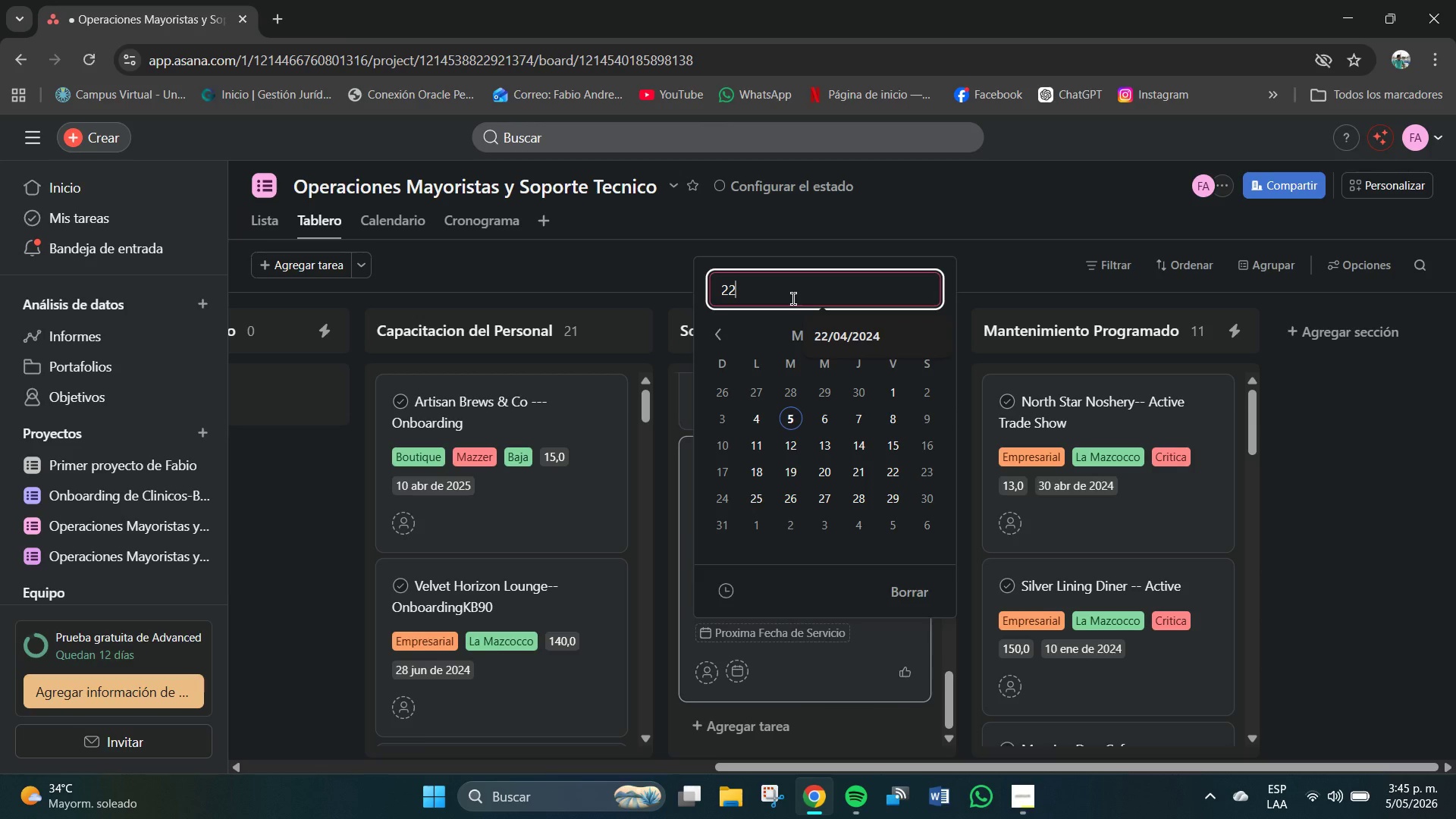 
key(Shift+7)
 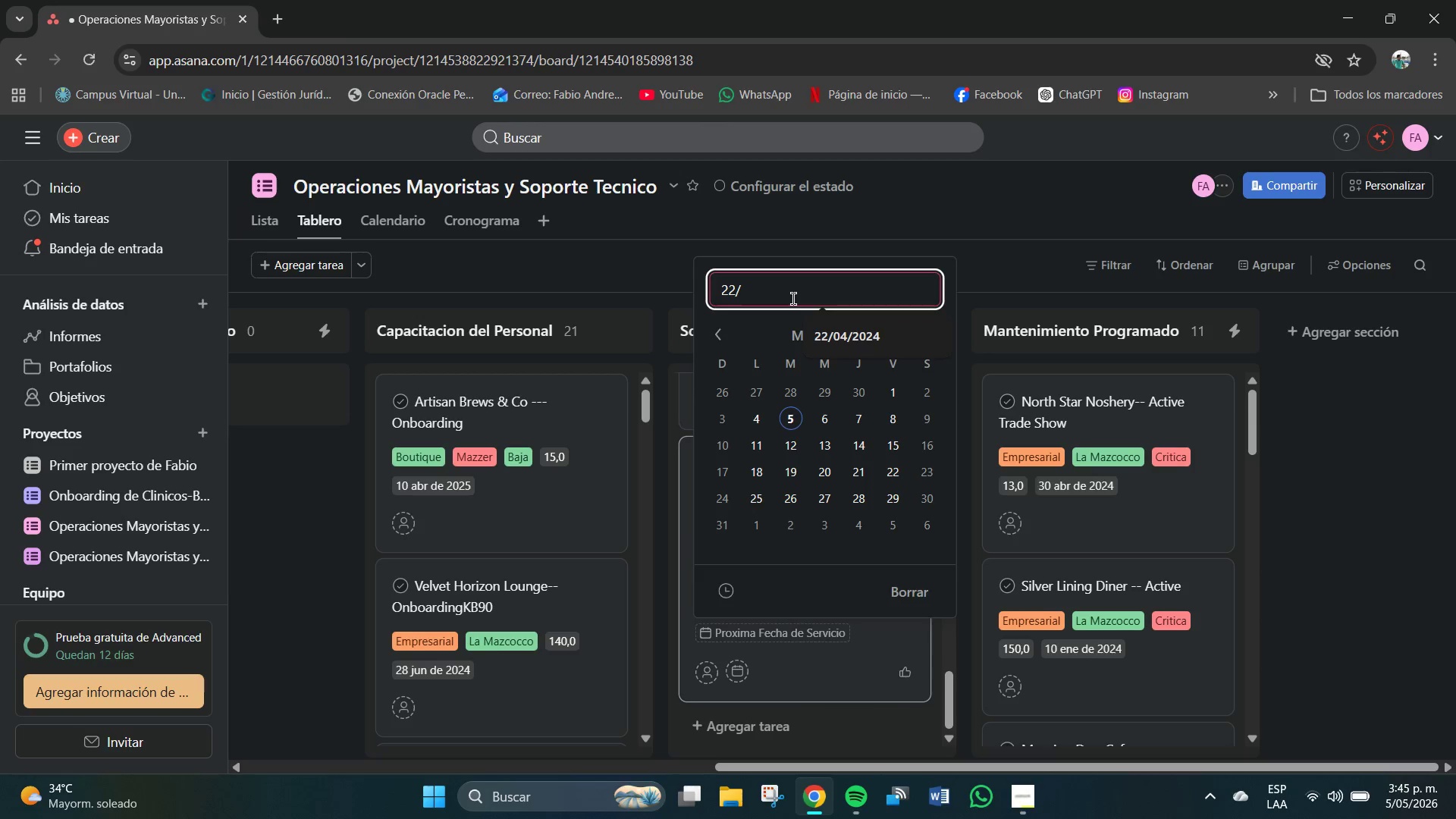 
key(Numpad0)
 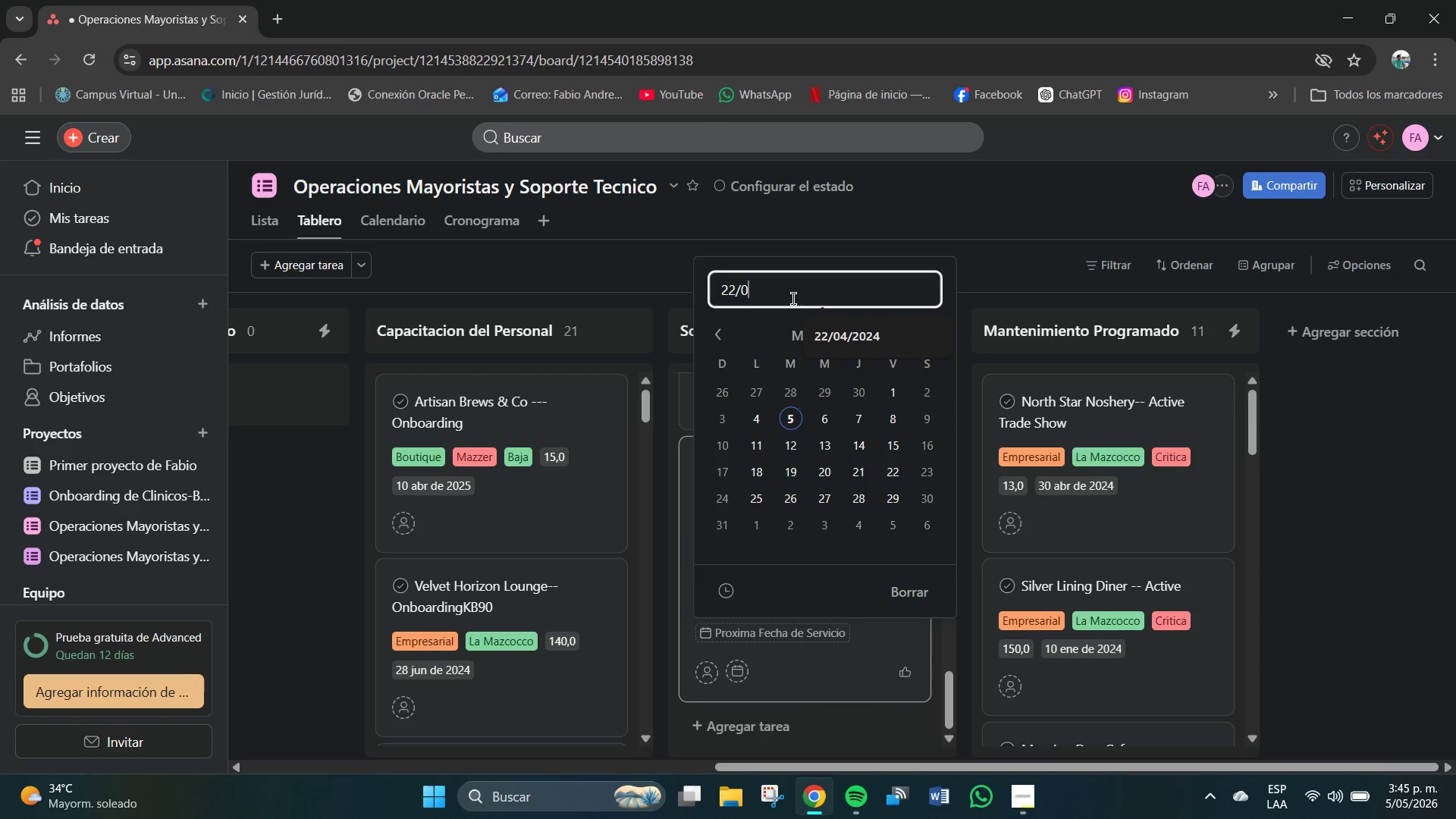 
key(Numpad2)
 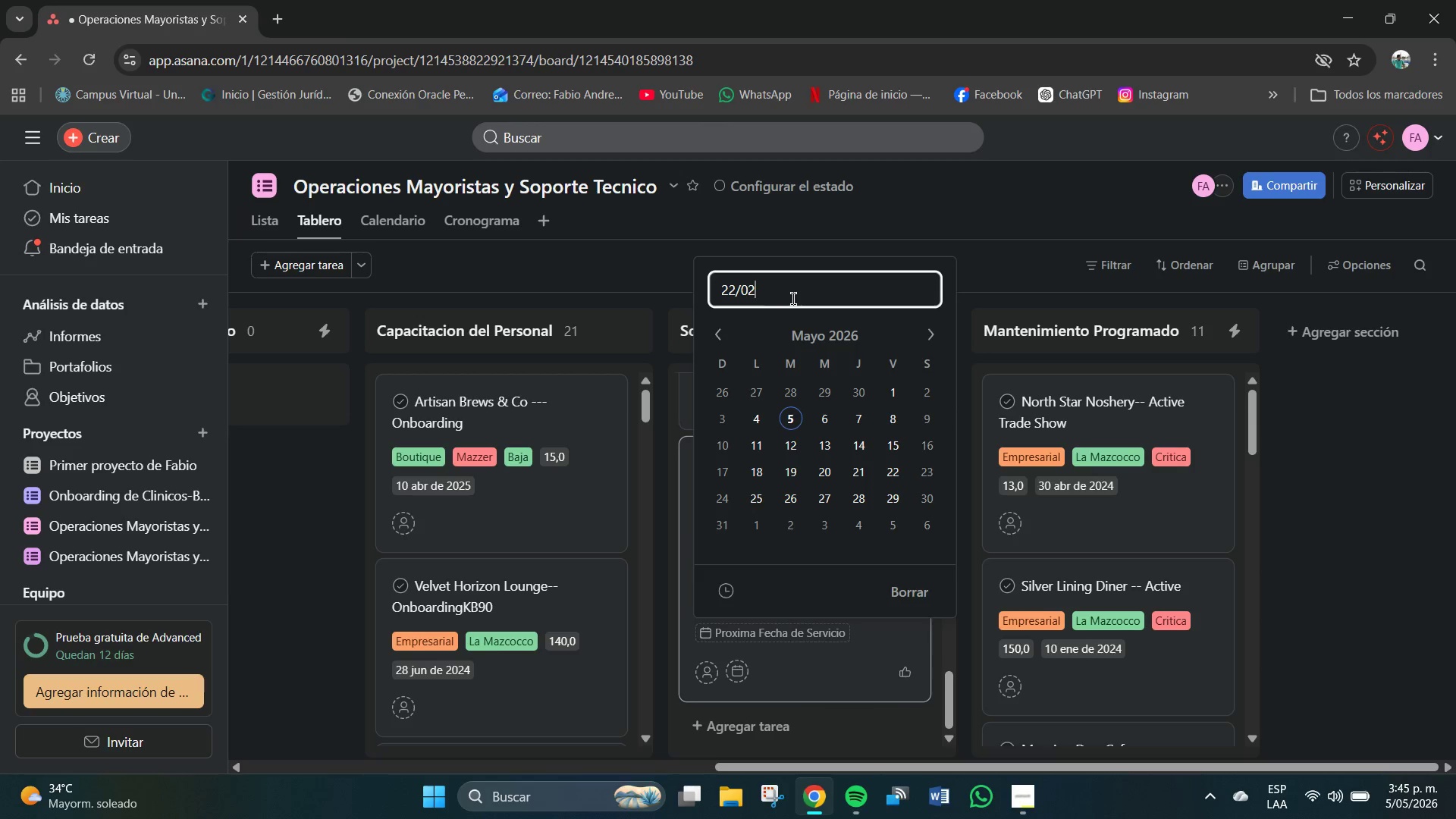 
key(Shift+7)
 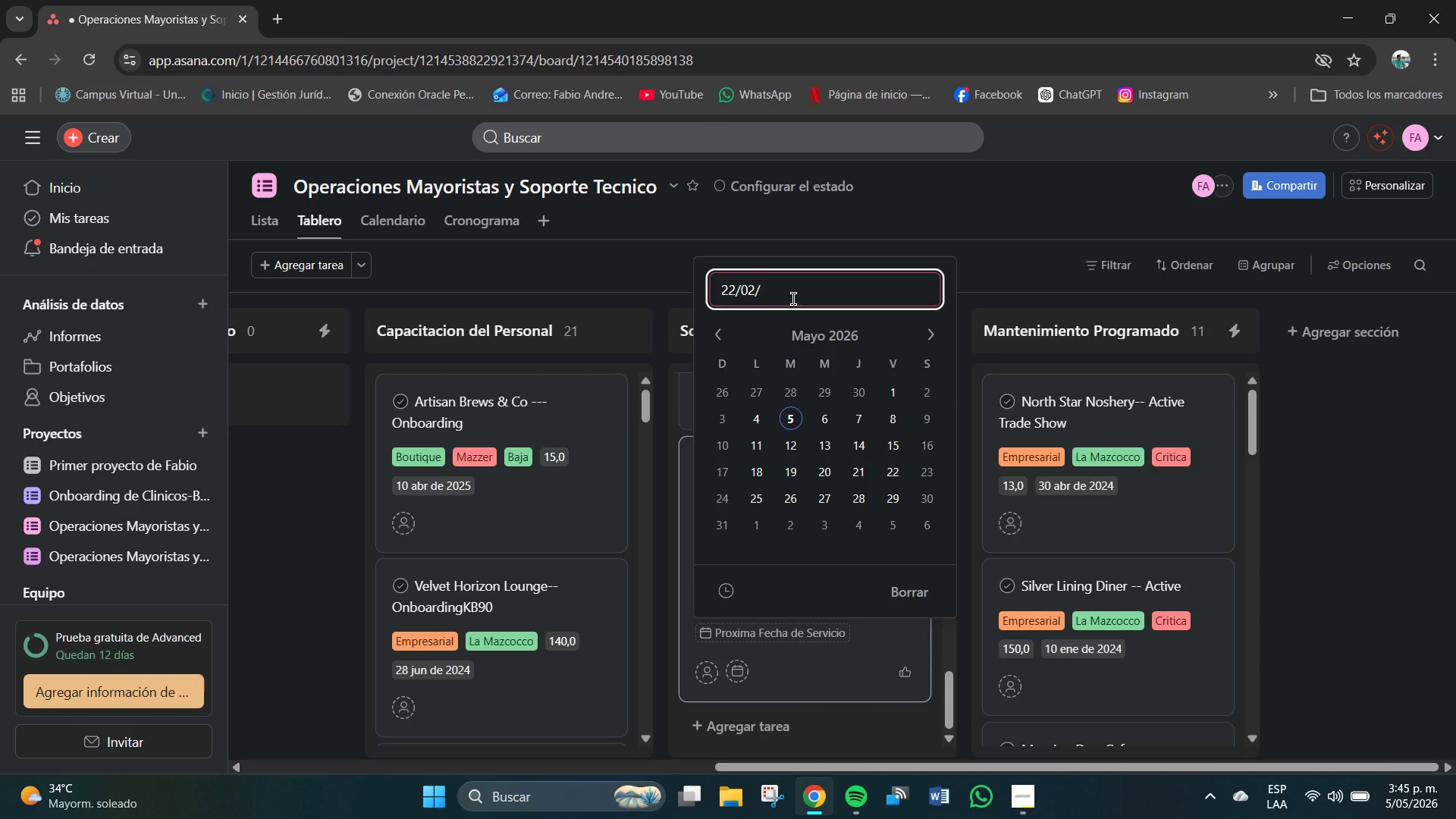 
key(Numpad2)
 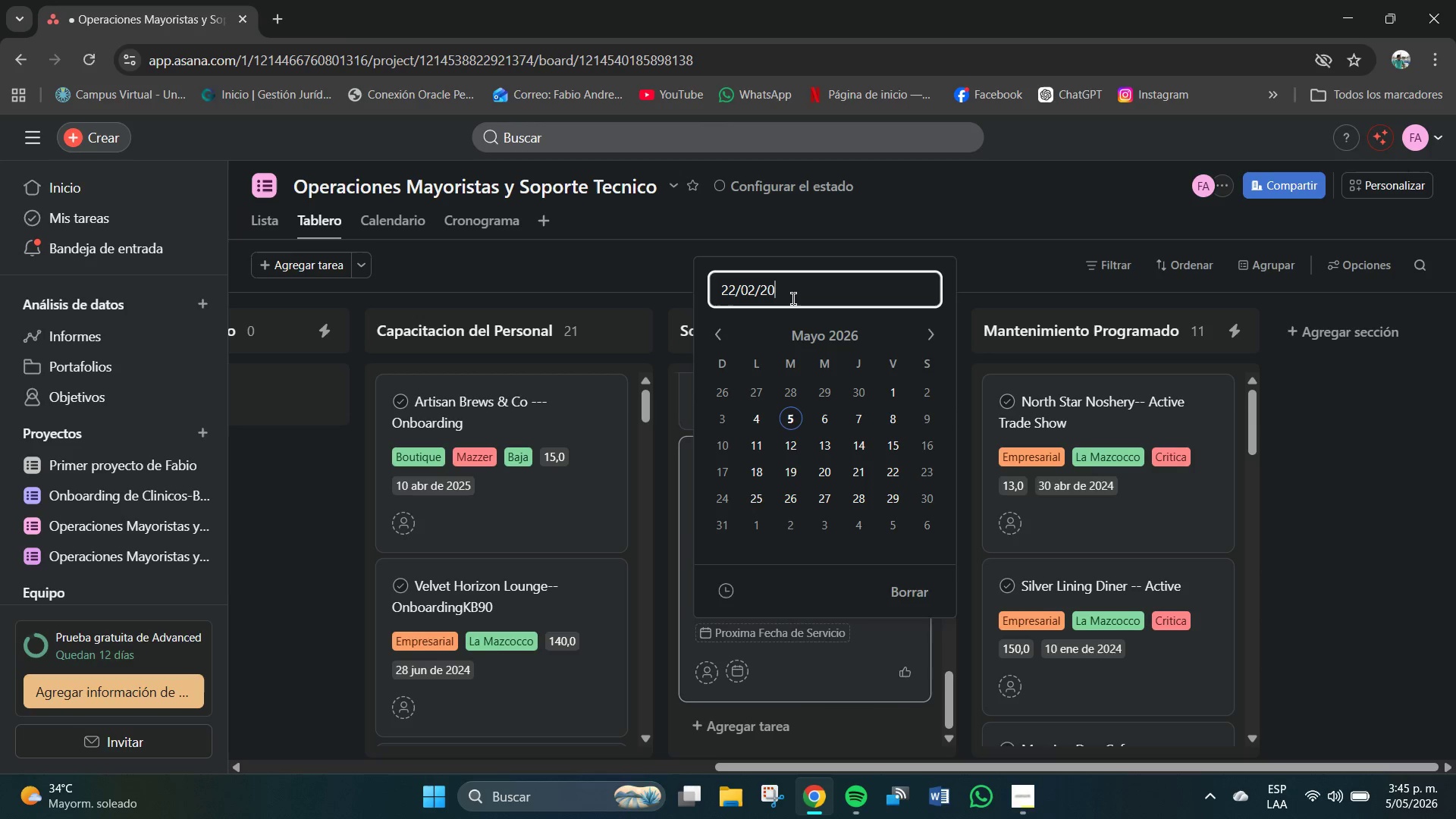 
key(Numpad0)
 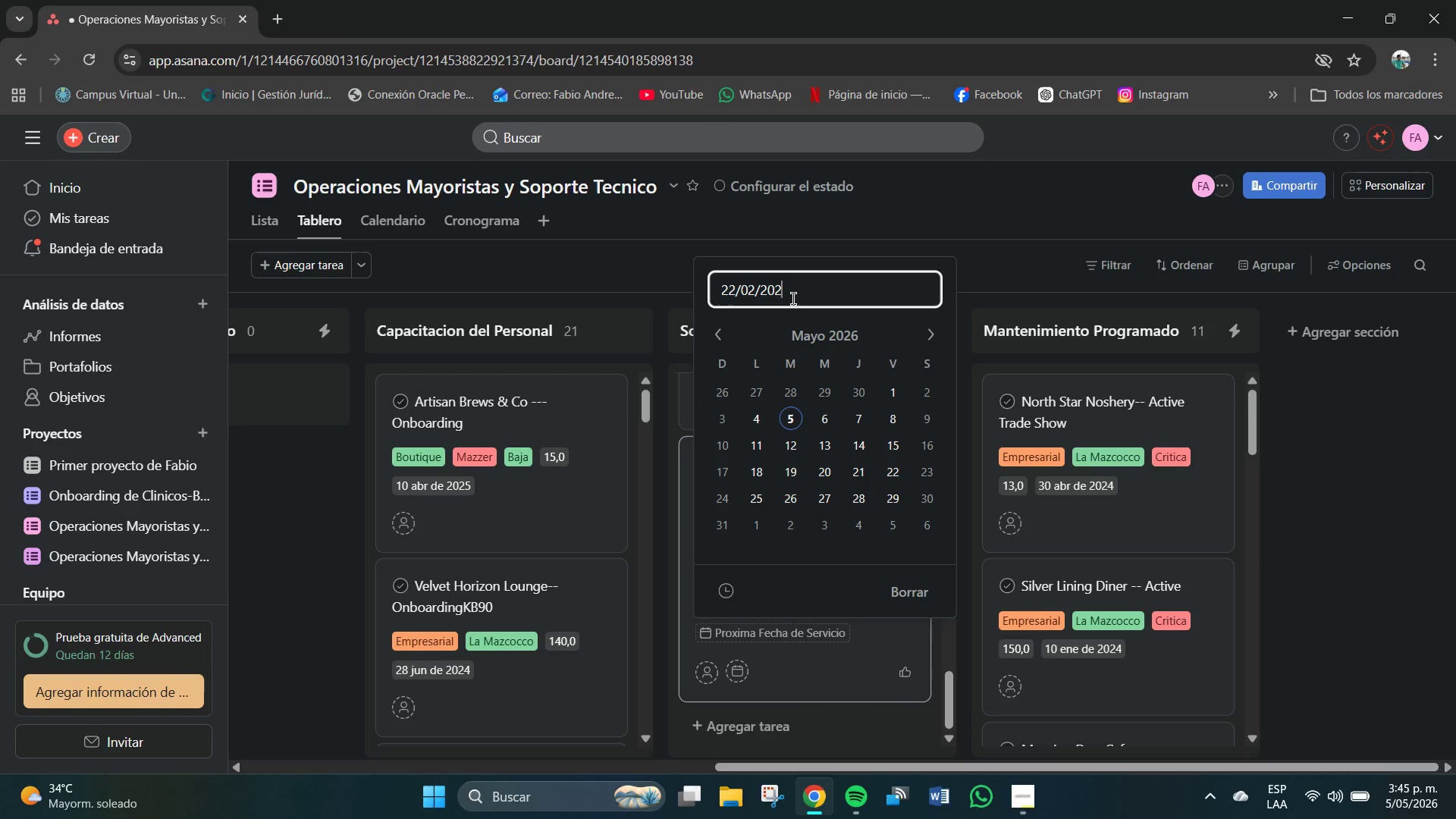 
key(Numpad2)
 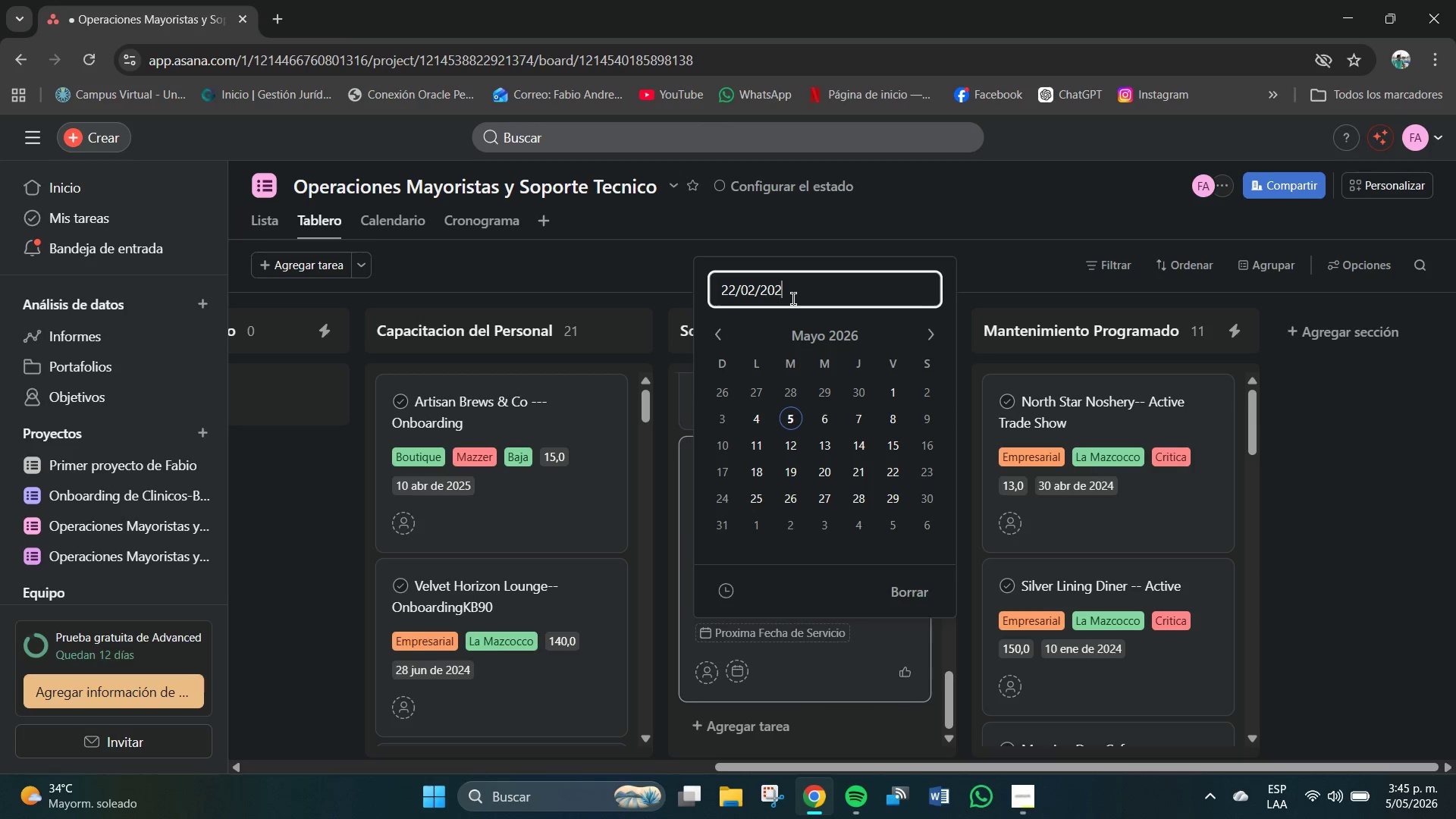 
key(Numpad4)
 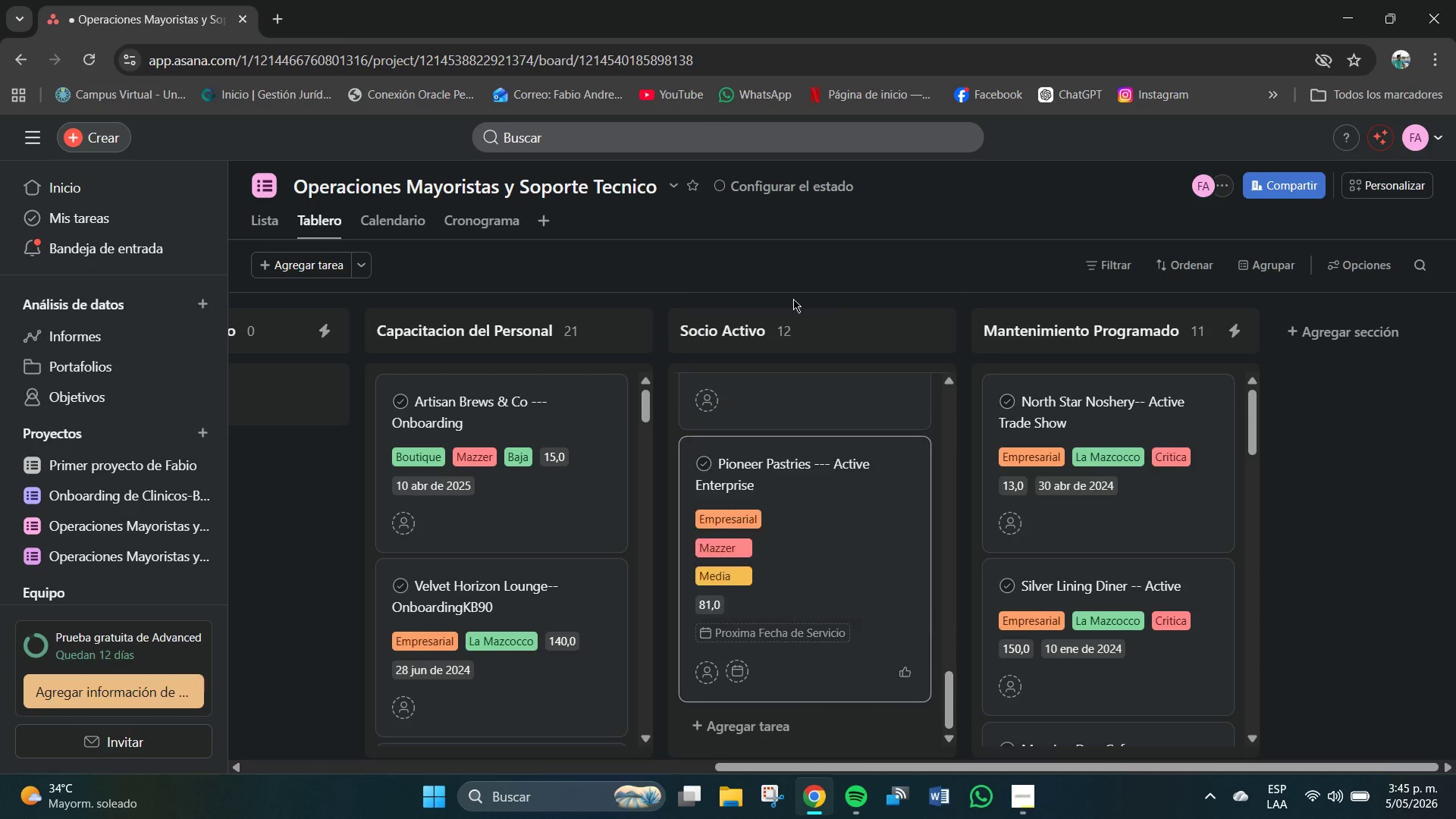 
key(NumpadEnter)
 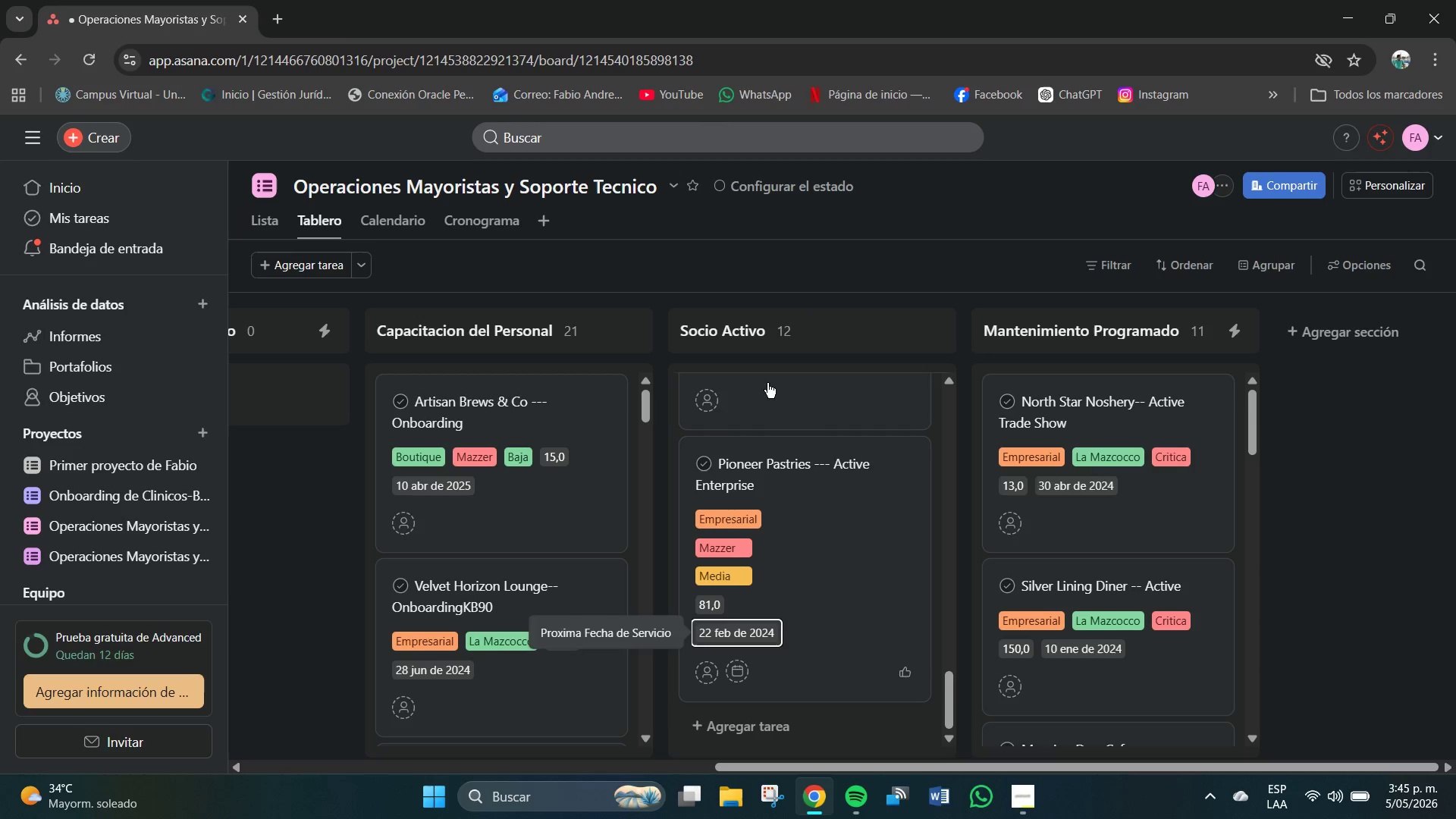 
scroll: coordinate [767, 531], scroll_direction: down, amount: 1.0
 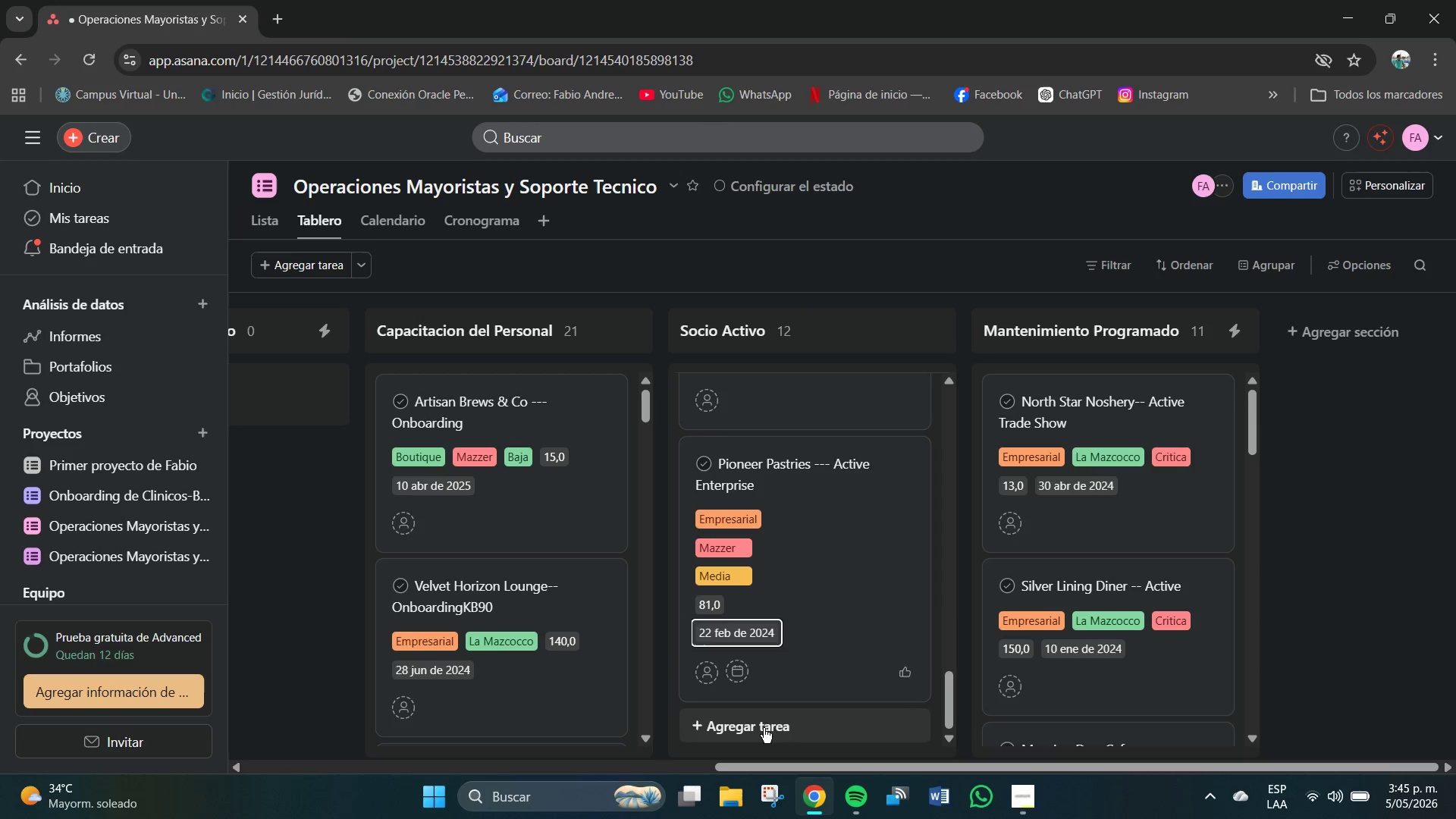 
left_click([764, 728])
 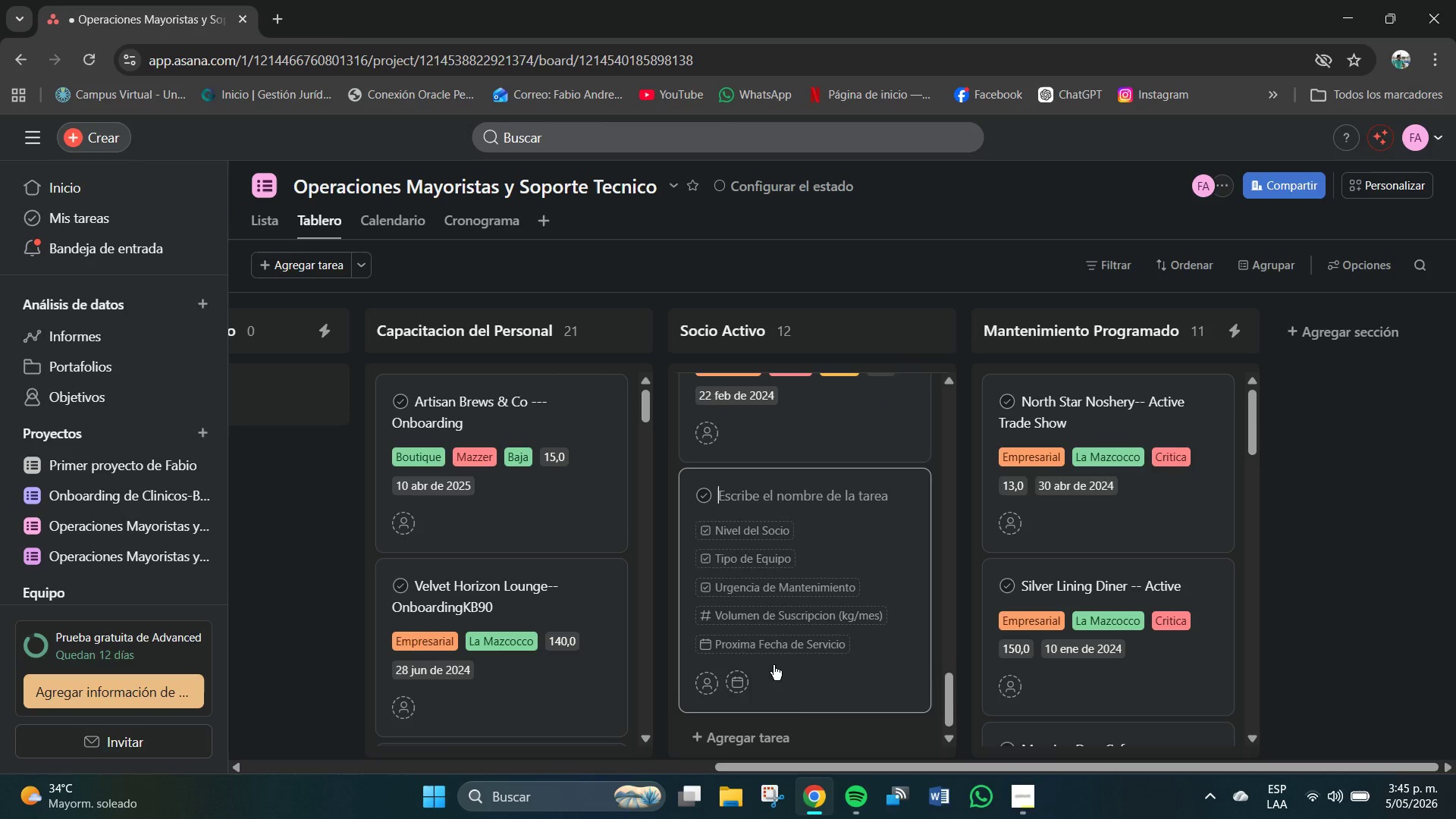 
scroll: coordinate [777, 628], scroll_direction: down, amount: 3.0
 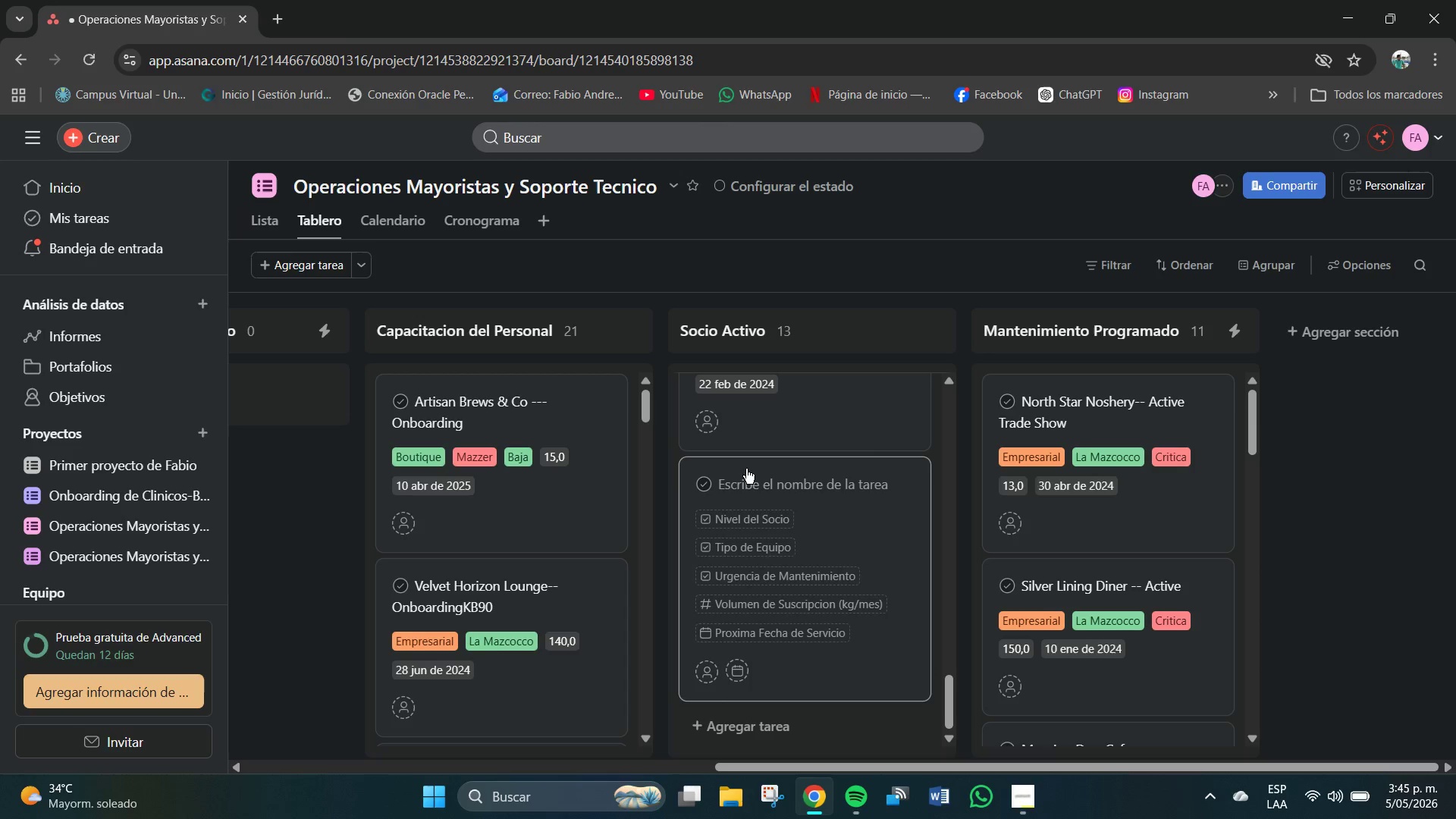 
wait(17.8)
 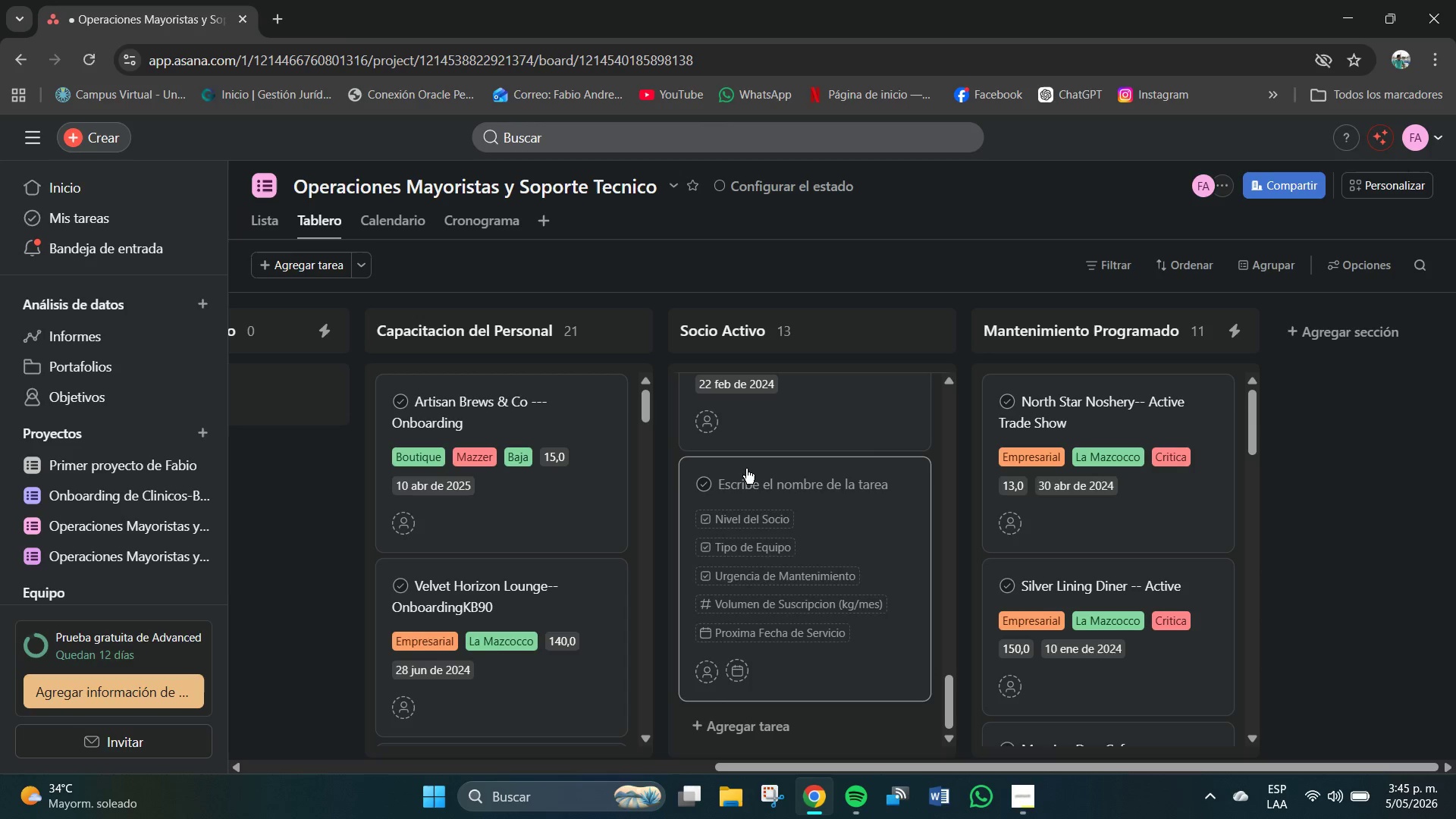 
left_click([769, 469])
 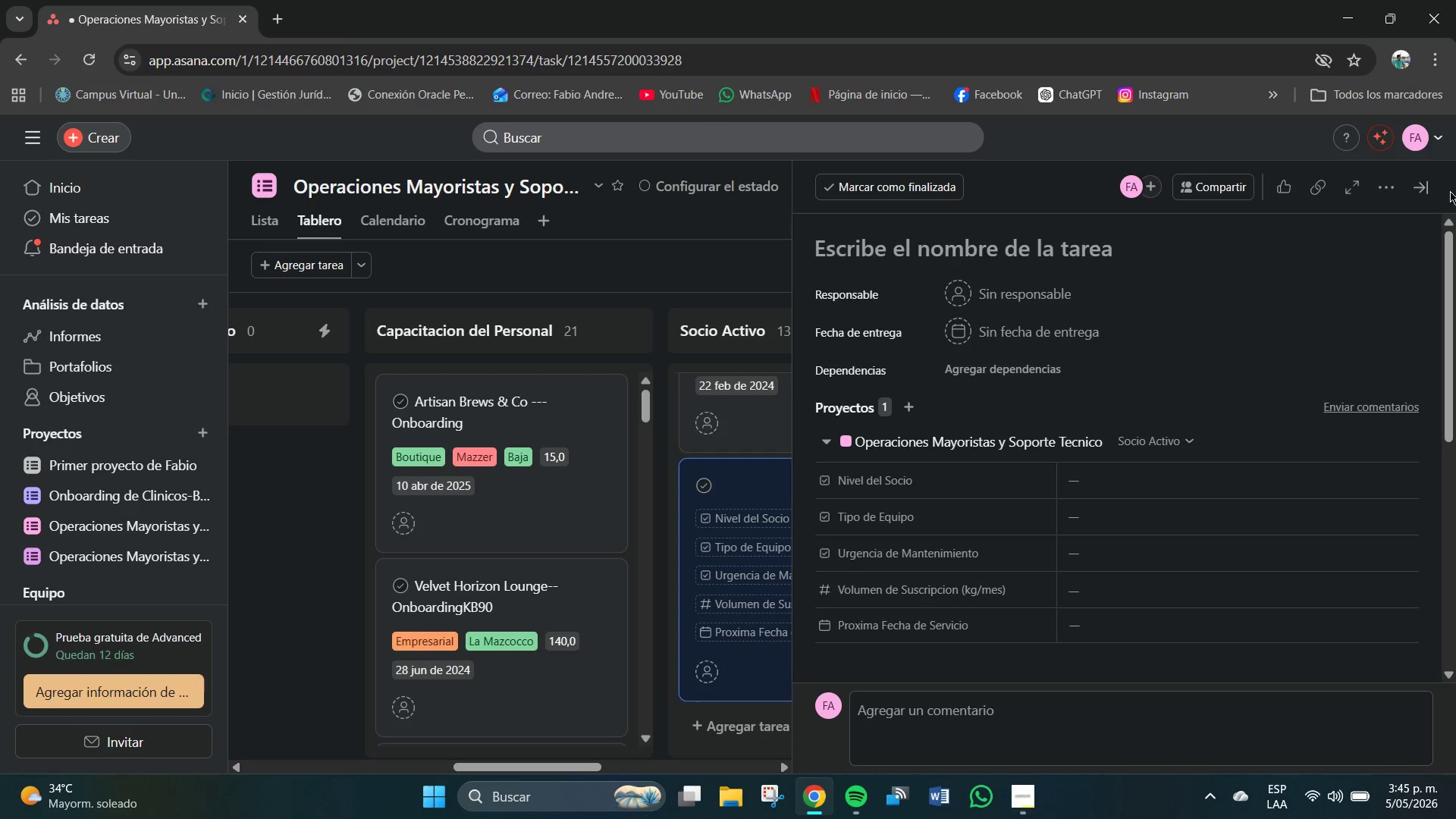 
left_click([697, 262])
 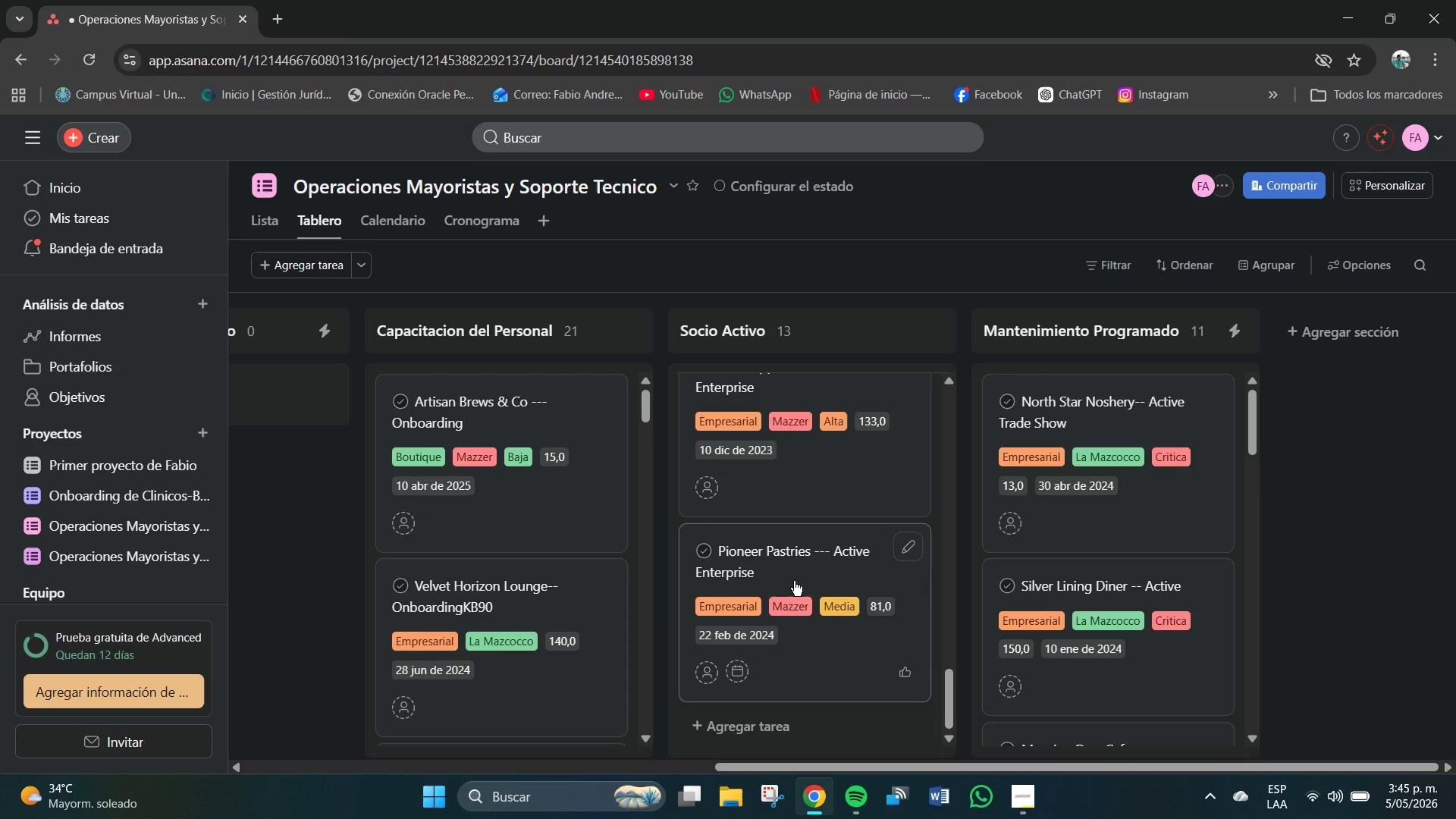 
left_click([762, 730])
 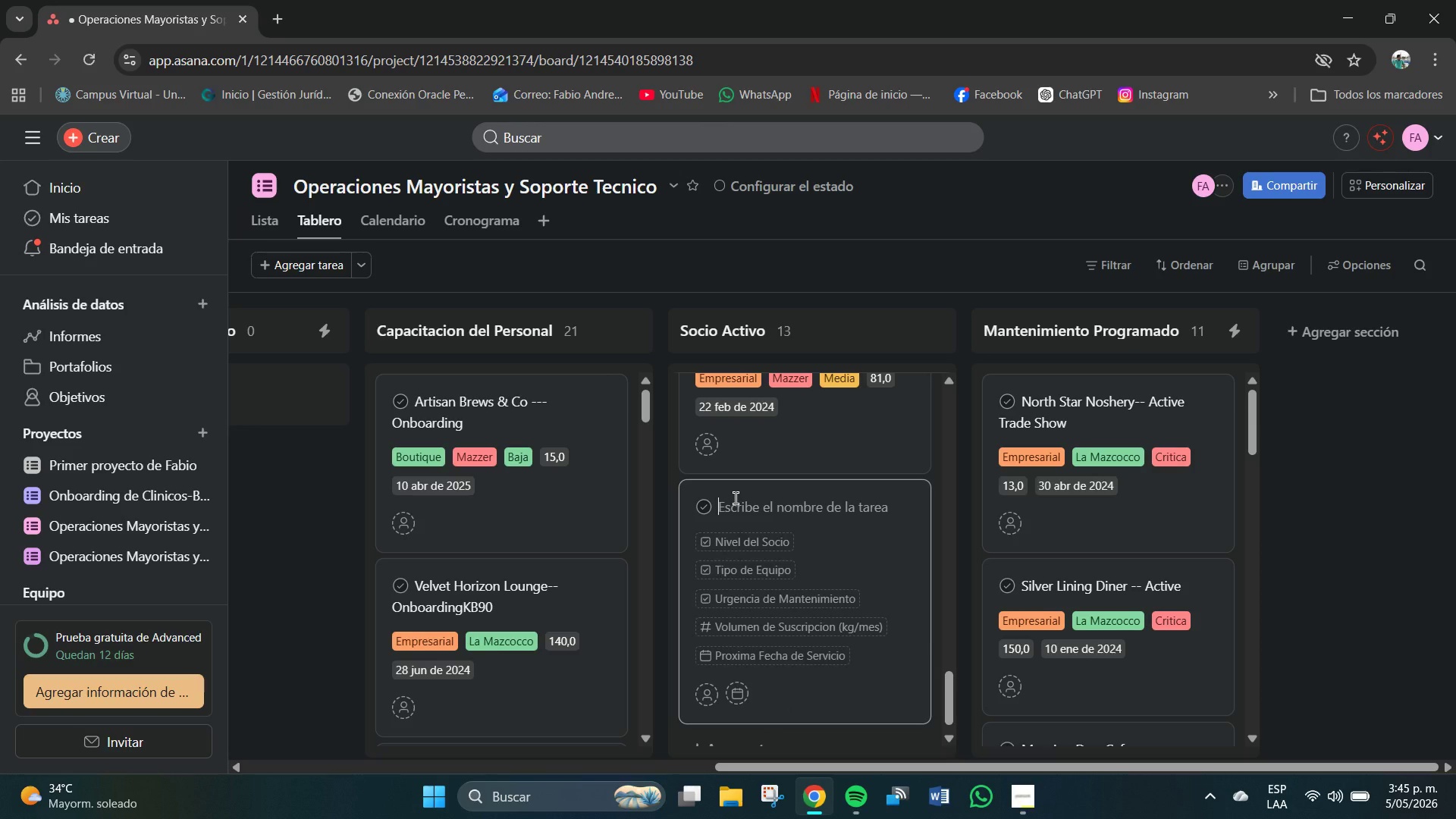 
scroll: coordinate [760, 737], scroll_direction: down, amount: 11.0
 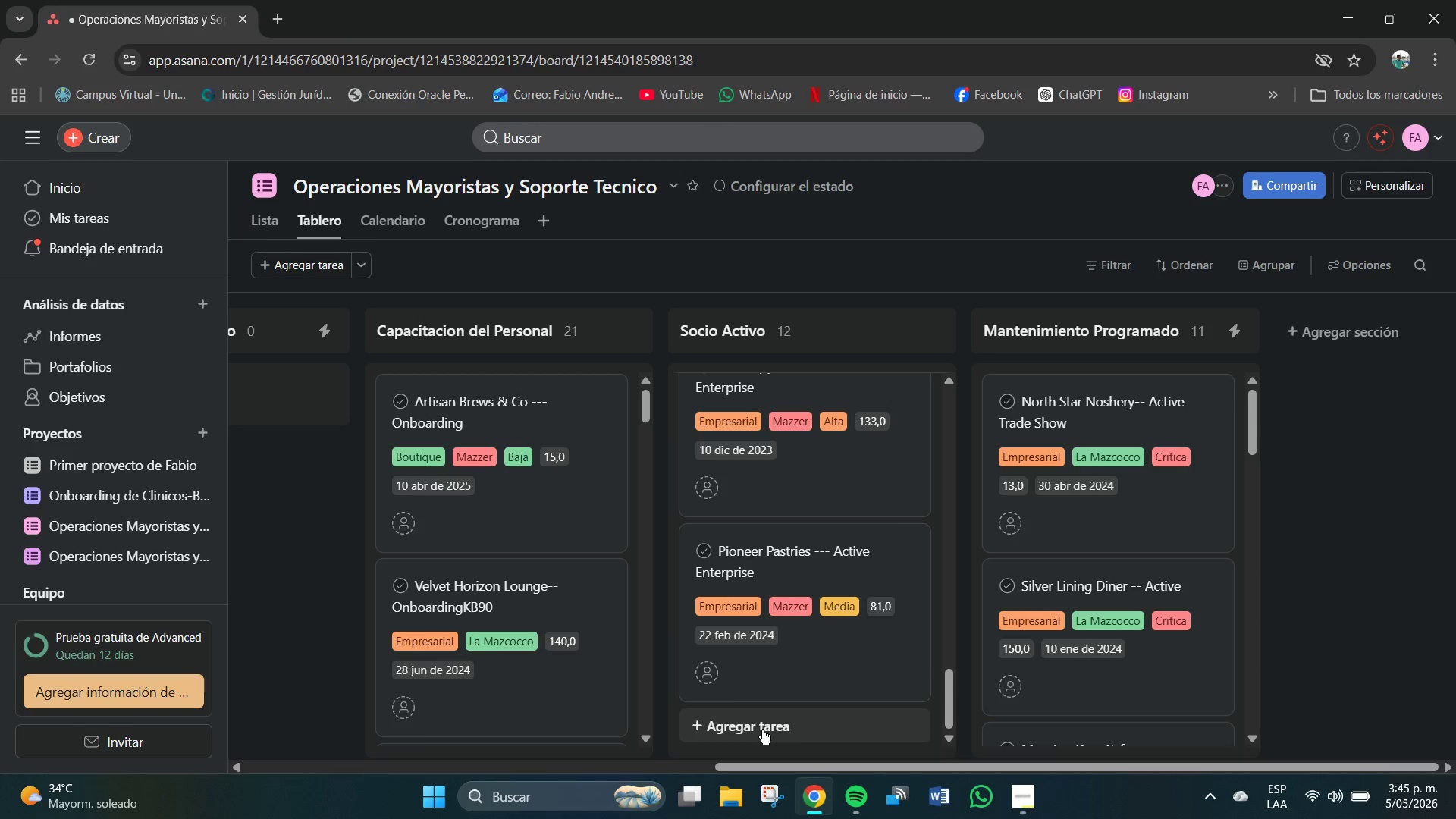 
left_click([736, 499])
 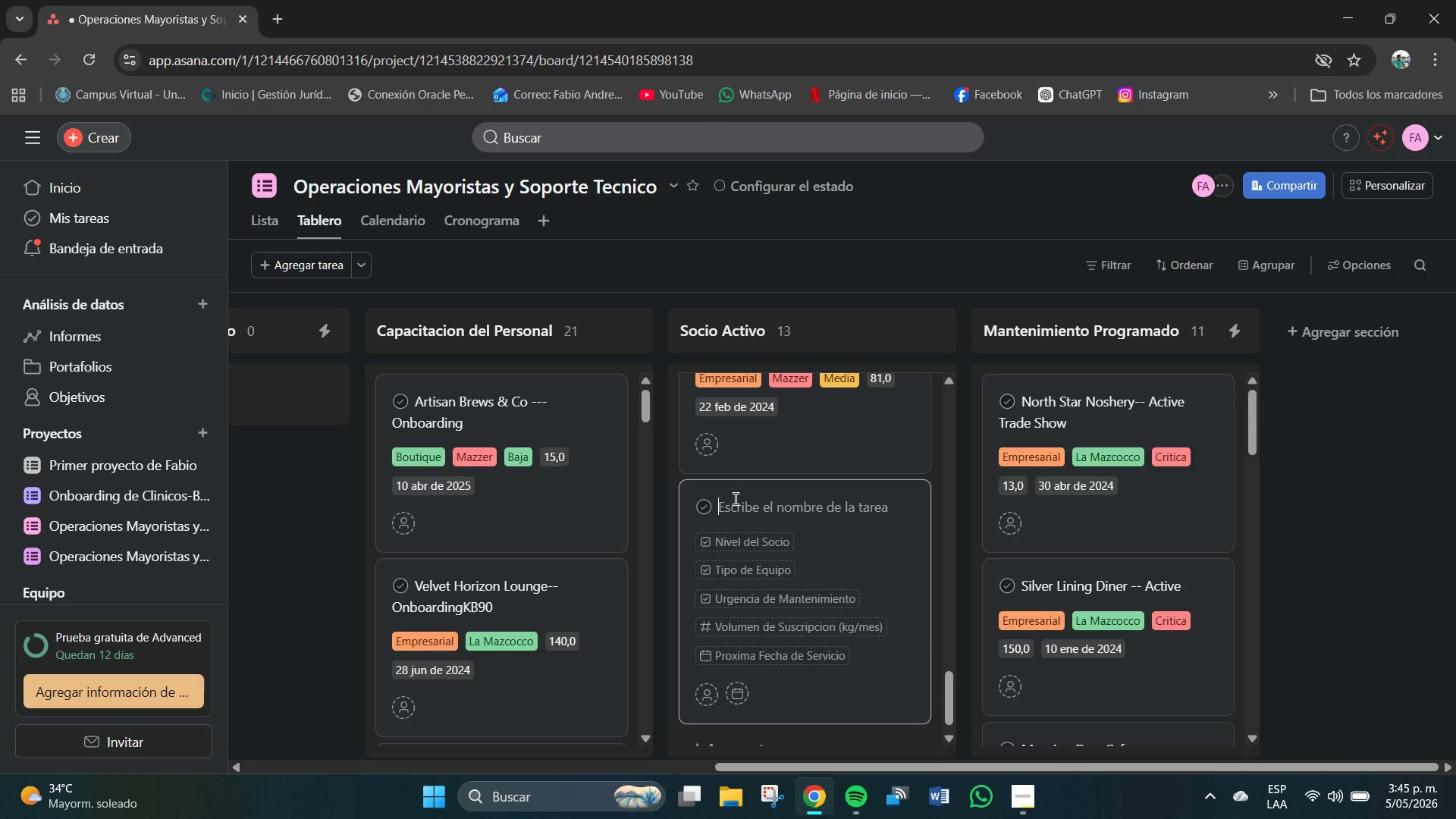 
type(The Cooper)
key(Backspace)
key(Backspace)
key(Backspace)
key(Backspace)
key(Backspace)
type(opper Carafe -- Active Boutique Curtis)
 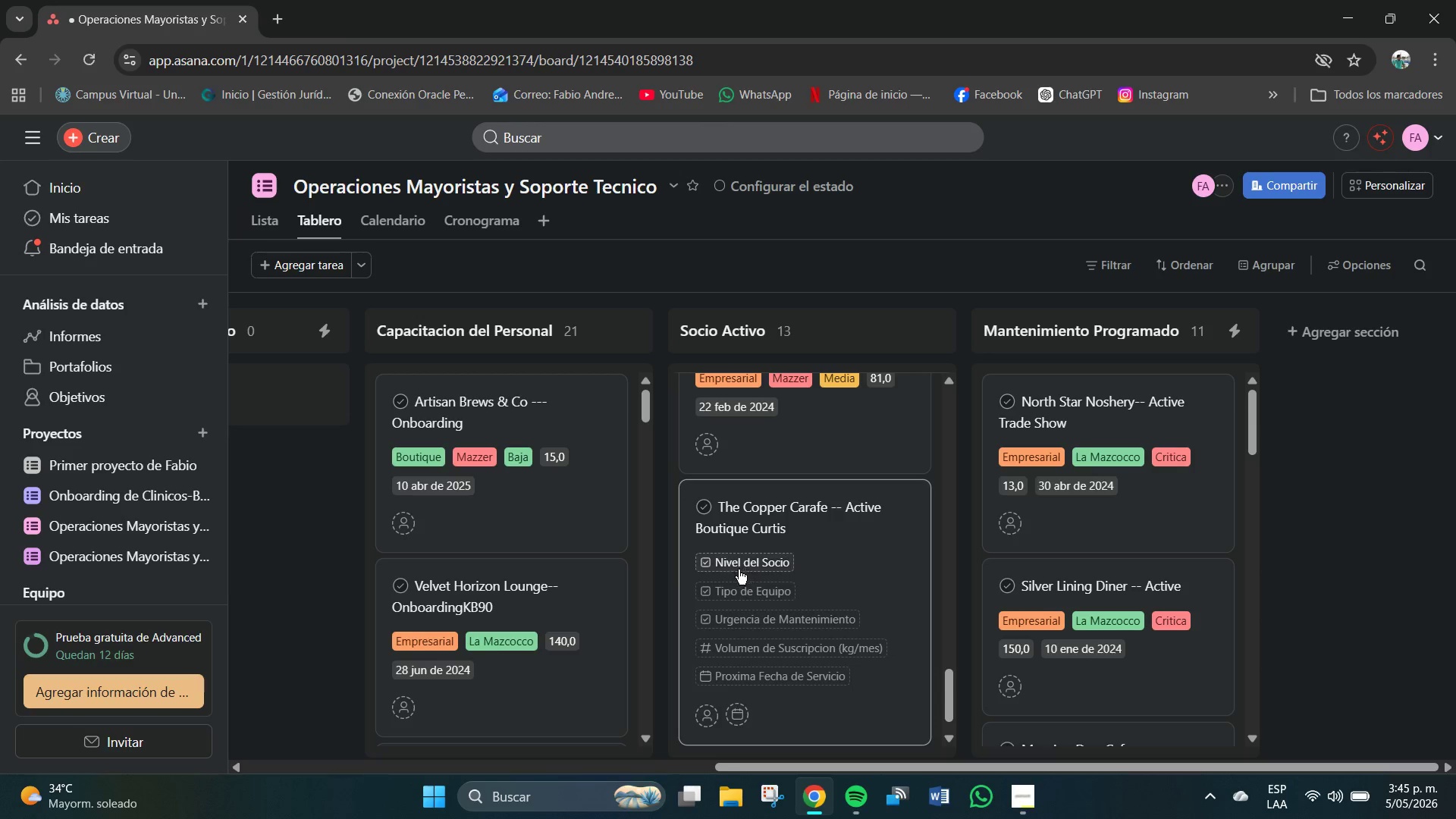 
left_click([759, 565])
 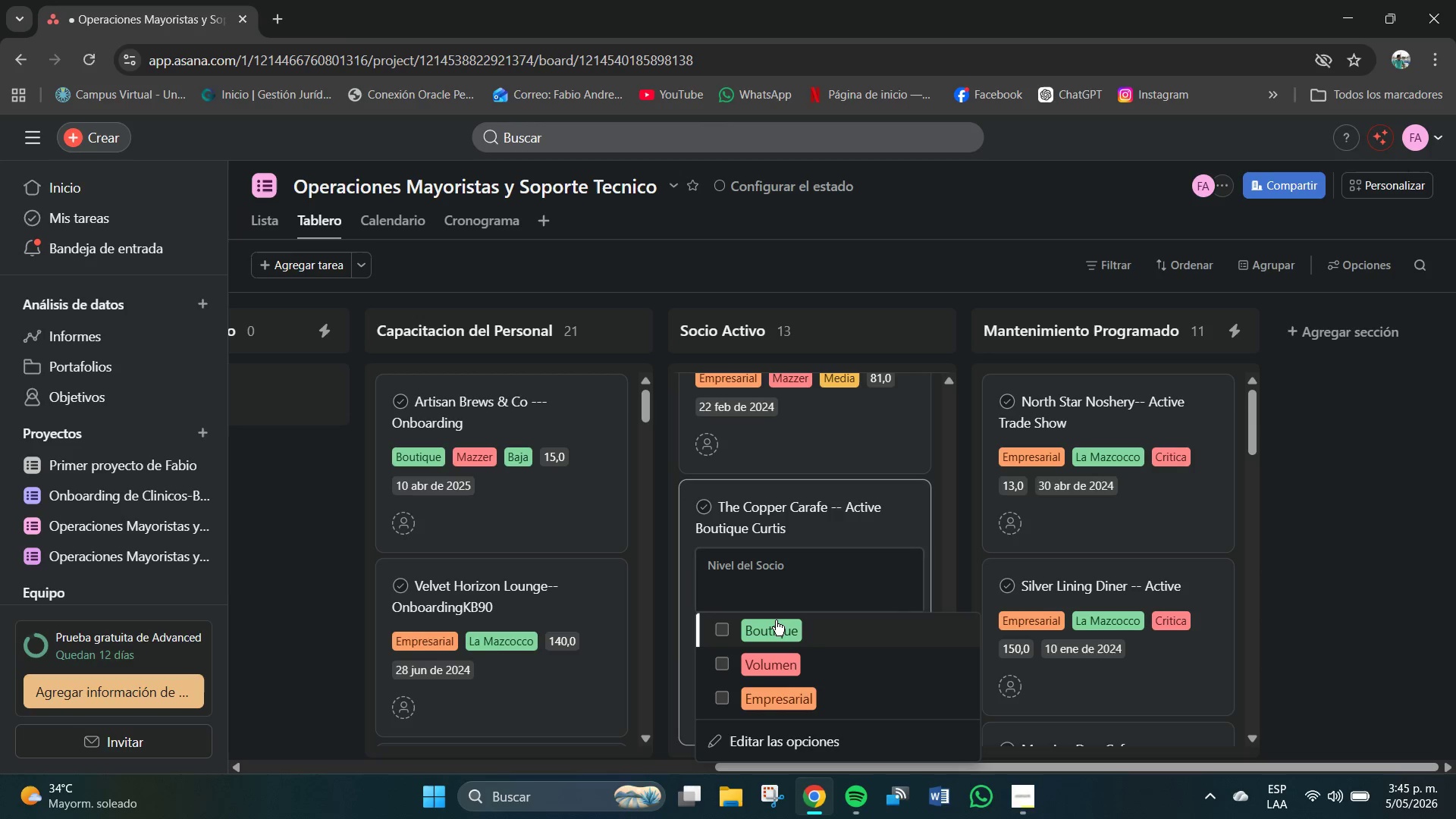 
left_click([776, 620])
 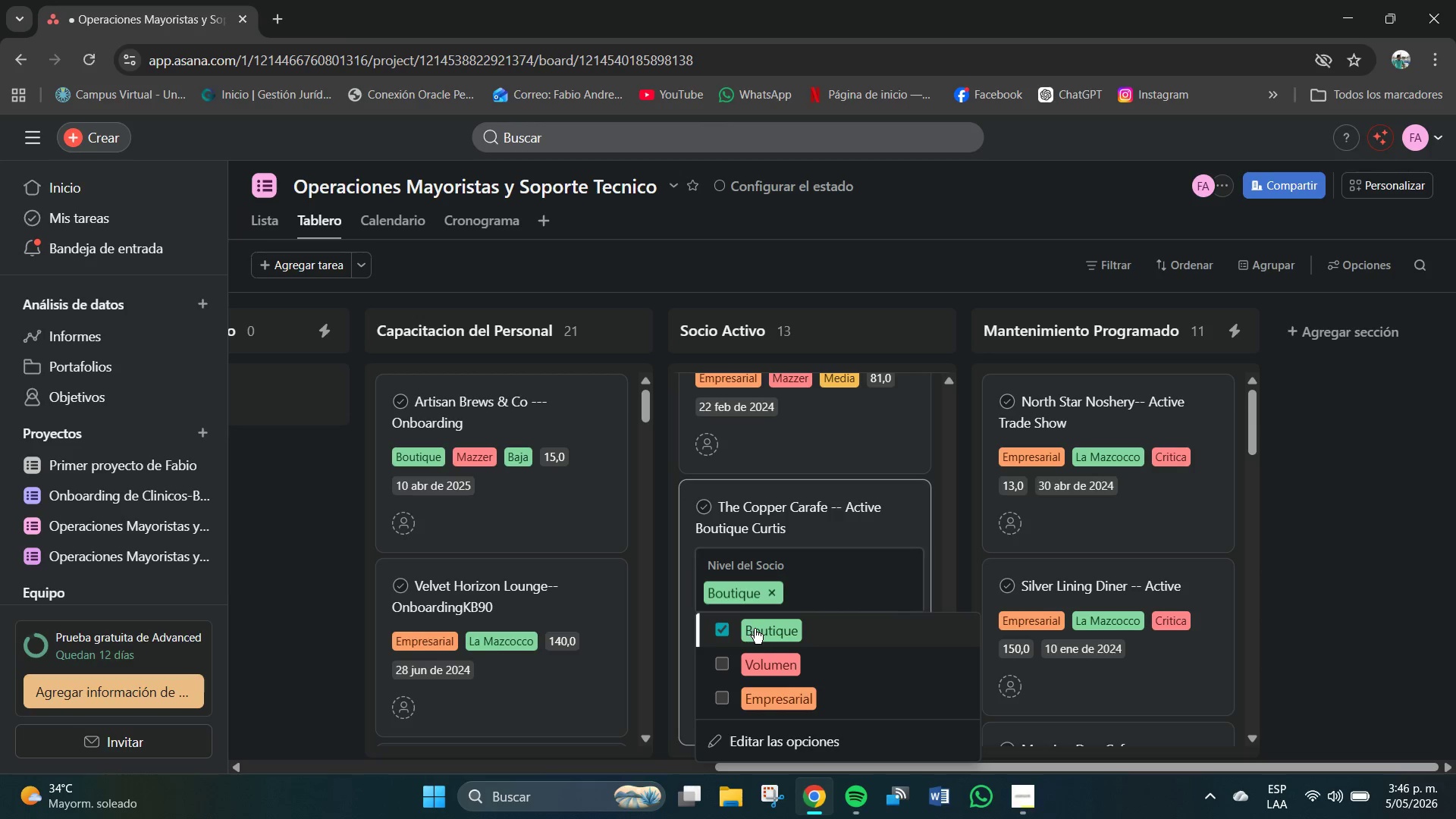 
left_click([681, 544])
 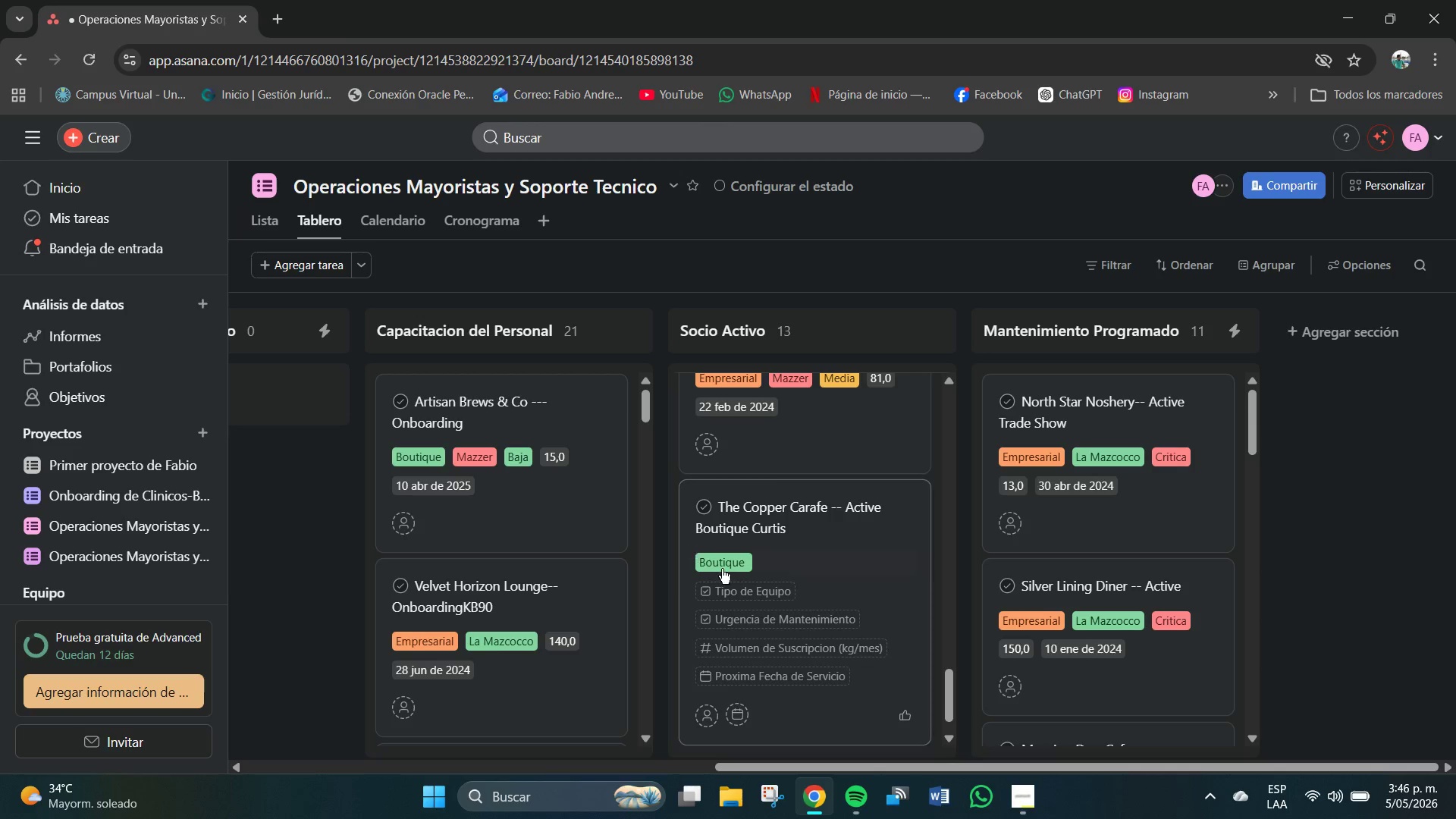 
mouse_move([744, 584])
 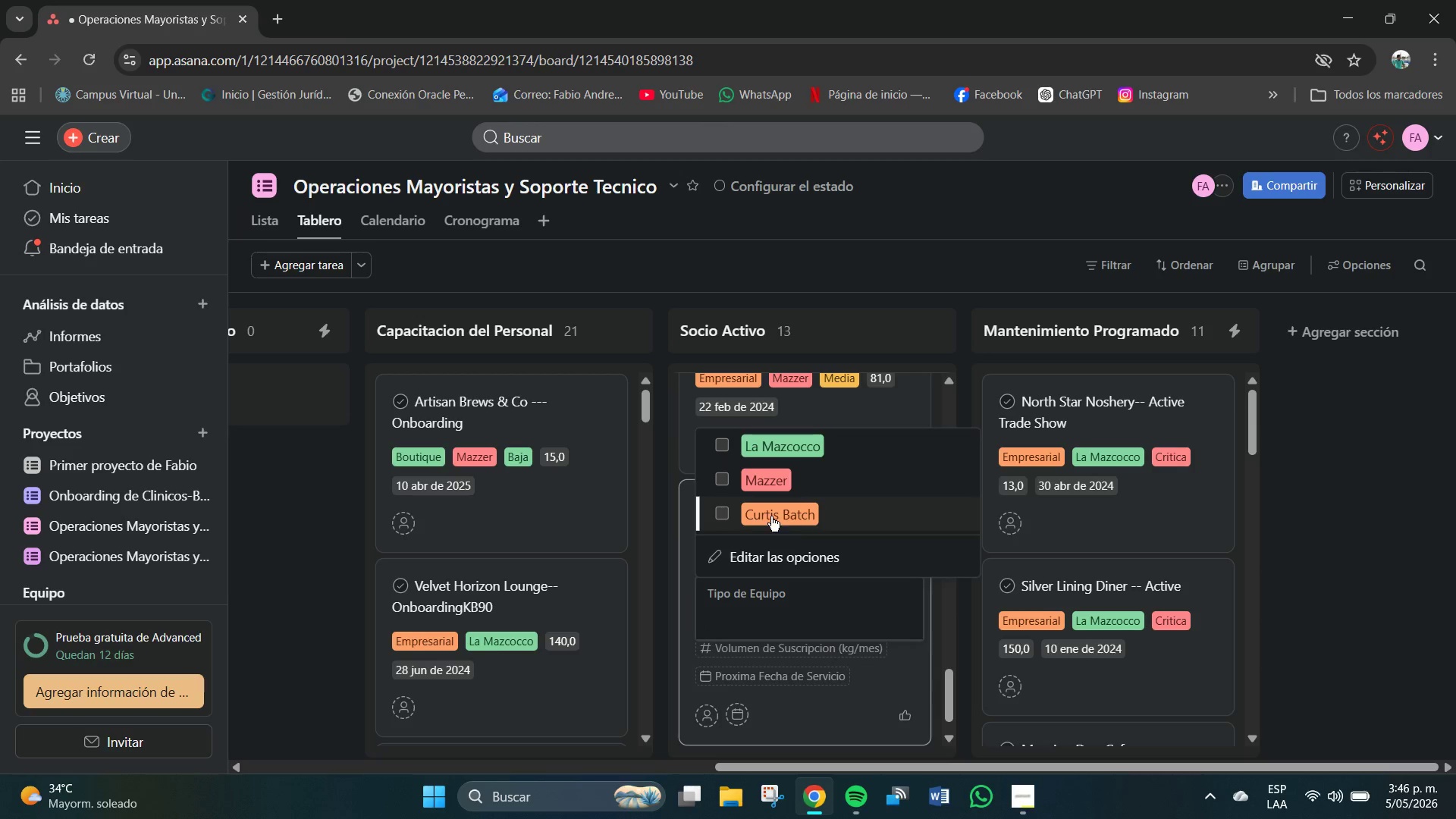 
left_click([767, 516])
 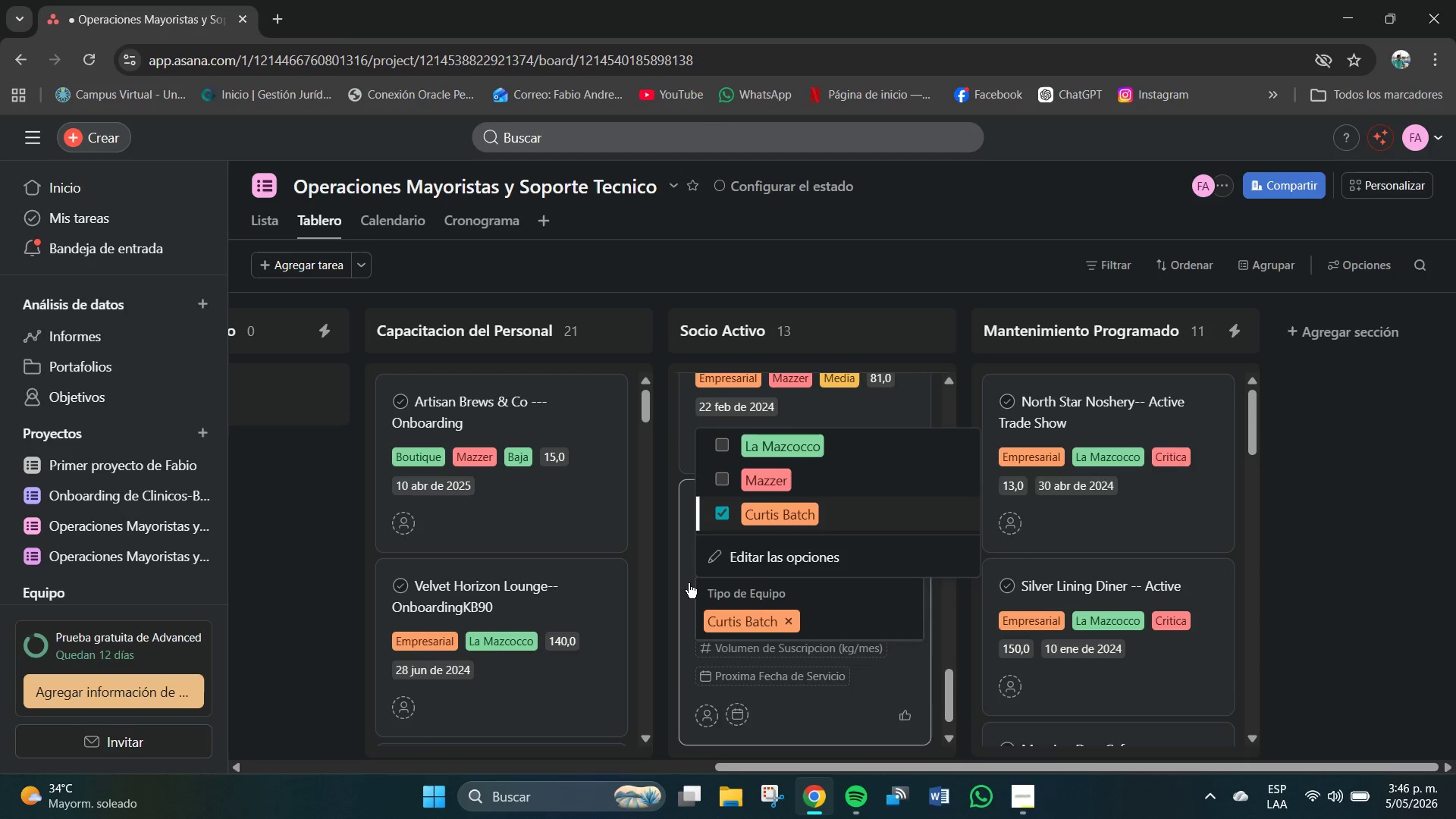 
left_click([687, 581])
 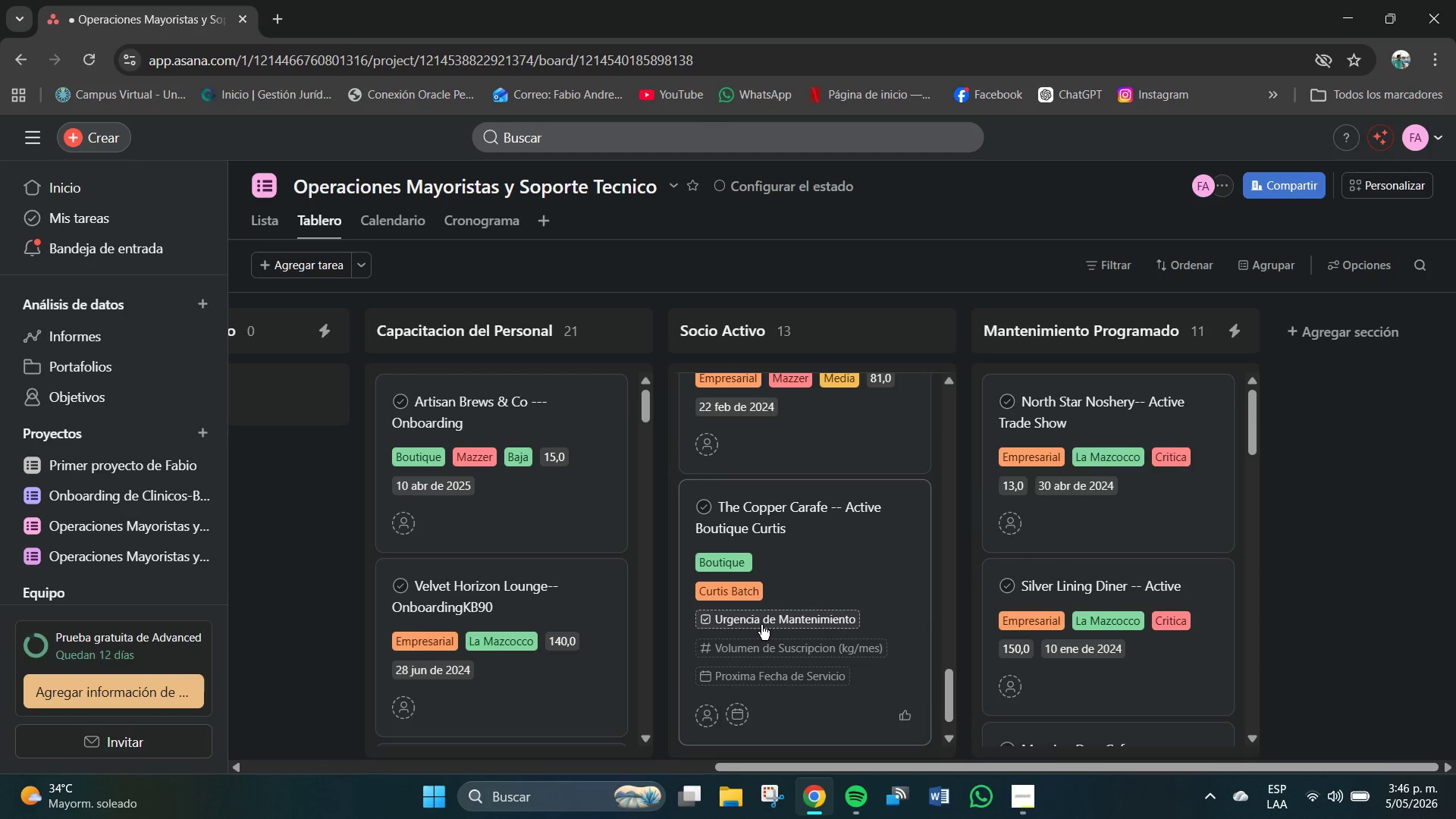 
left_click([761, 625])
 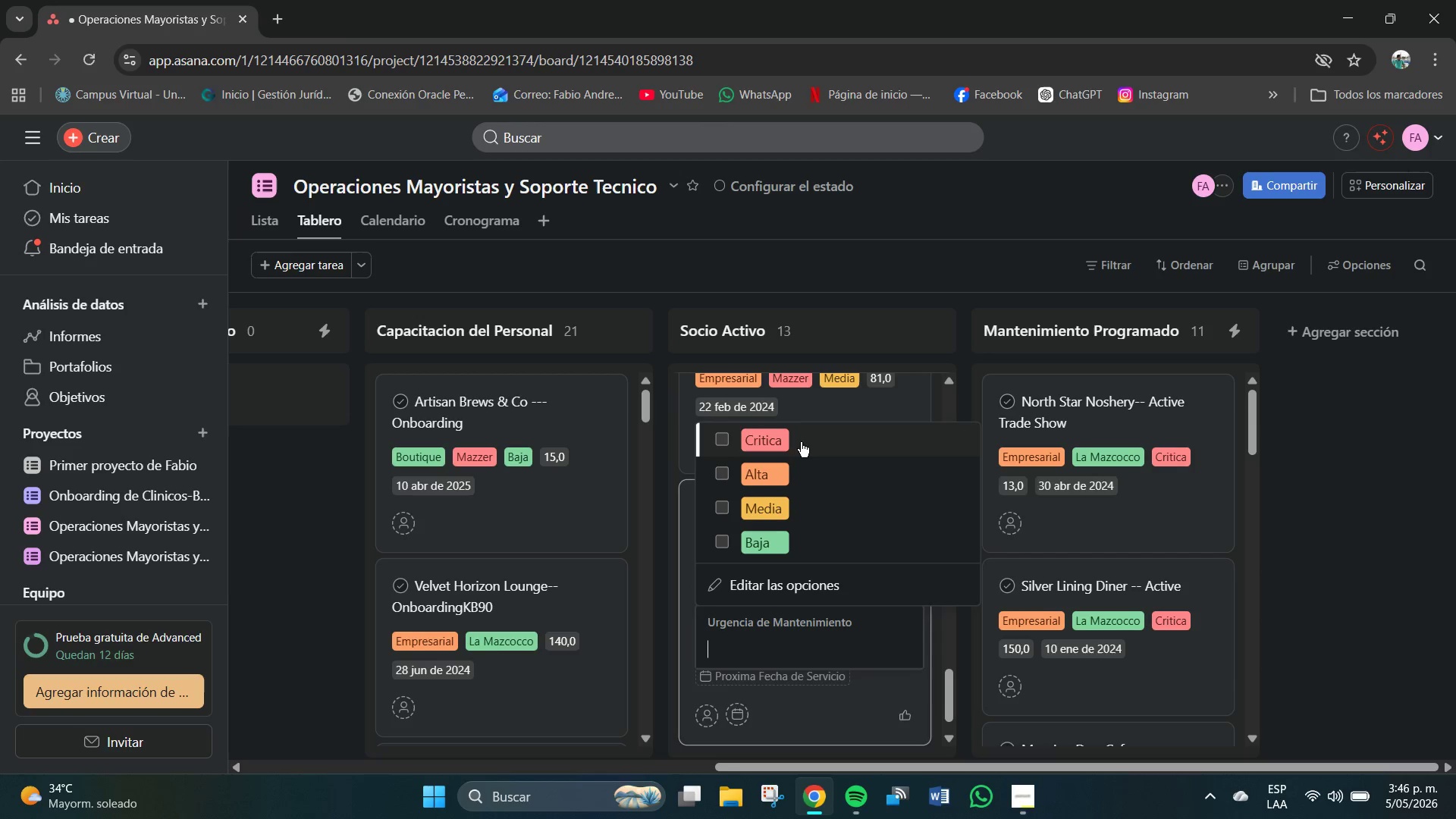 
left_click([724, 470])
 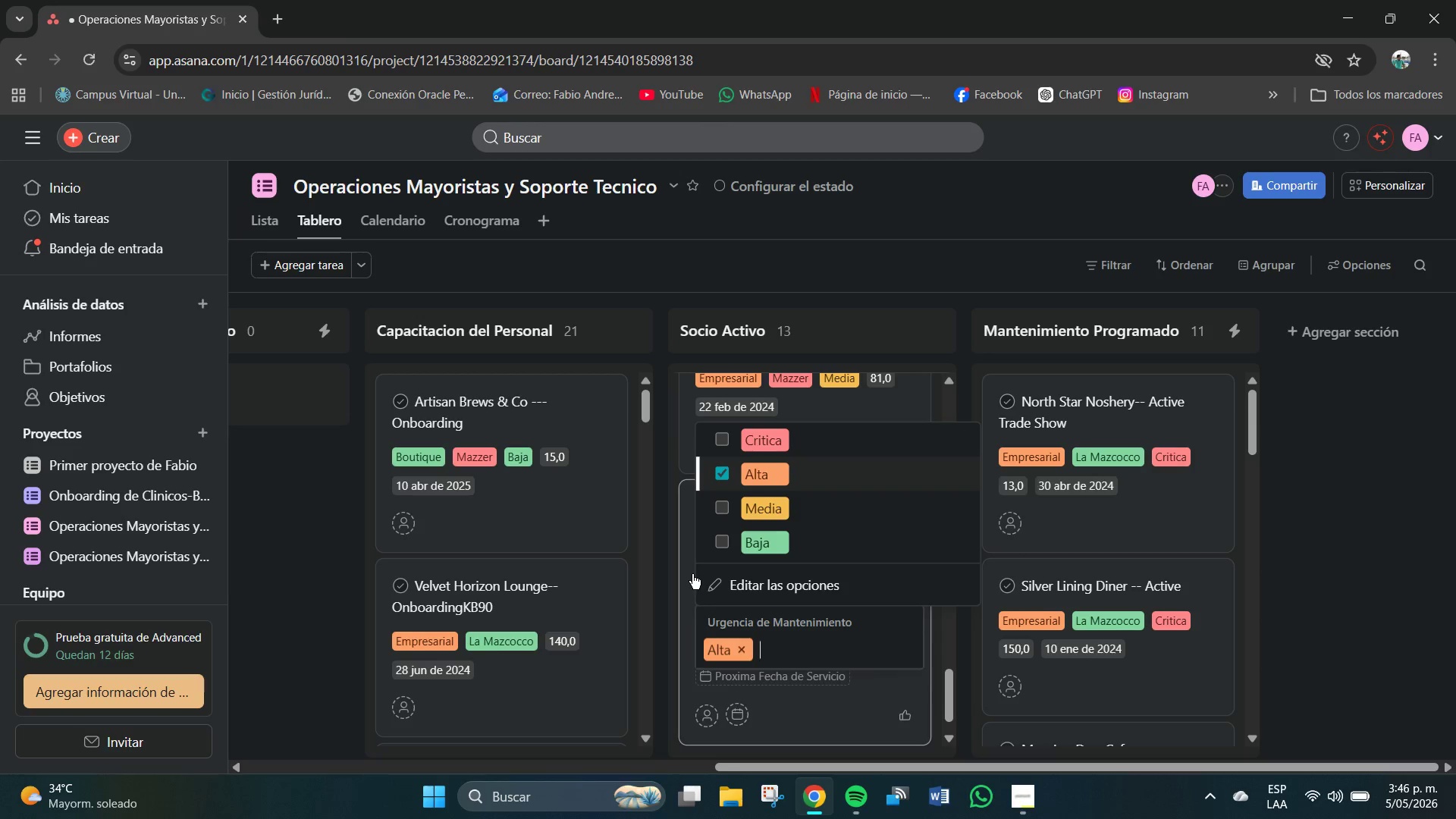 
left_click([691, 574])
 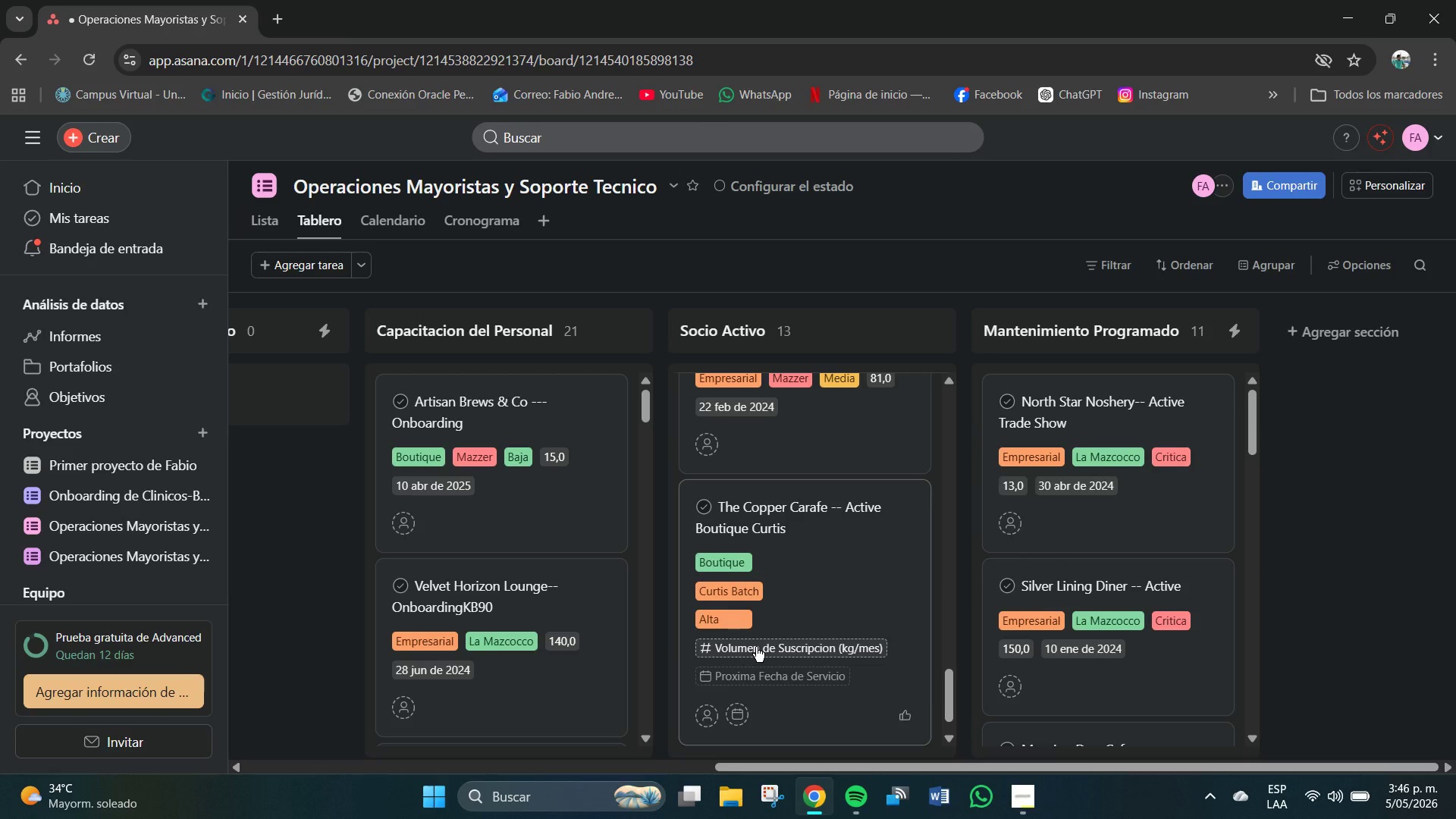 
left_click([756, 647])
 